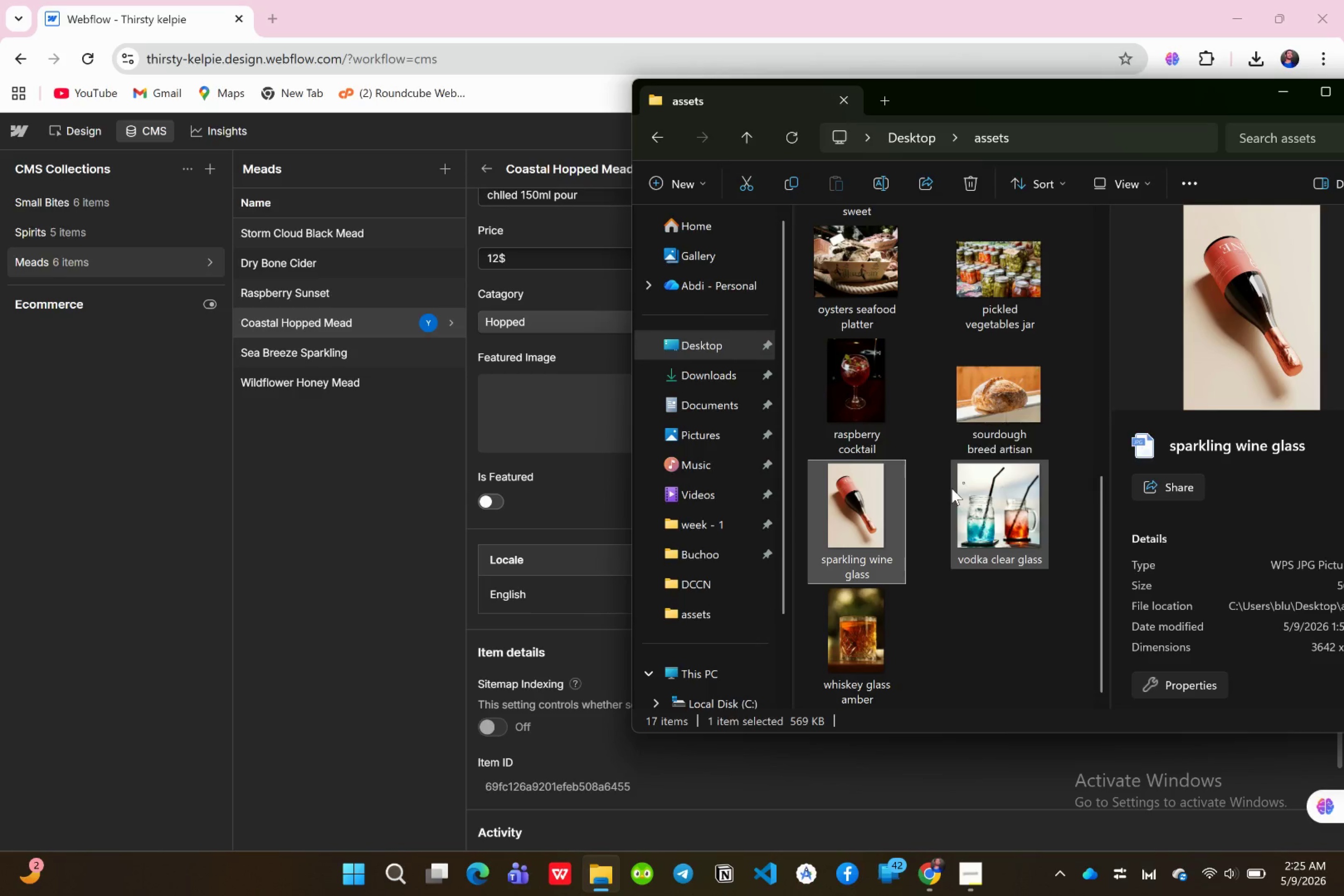 
scroll: coordinate [952, 435], scroll_direction: up, amount: 1.0
 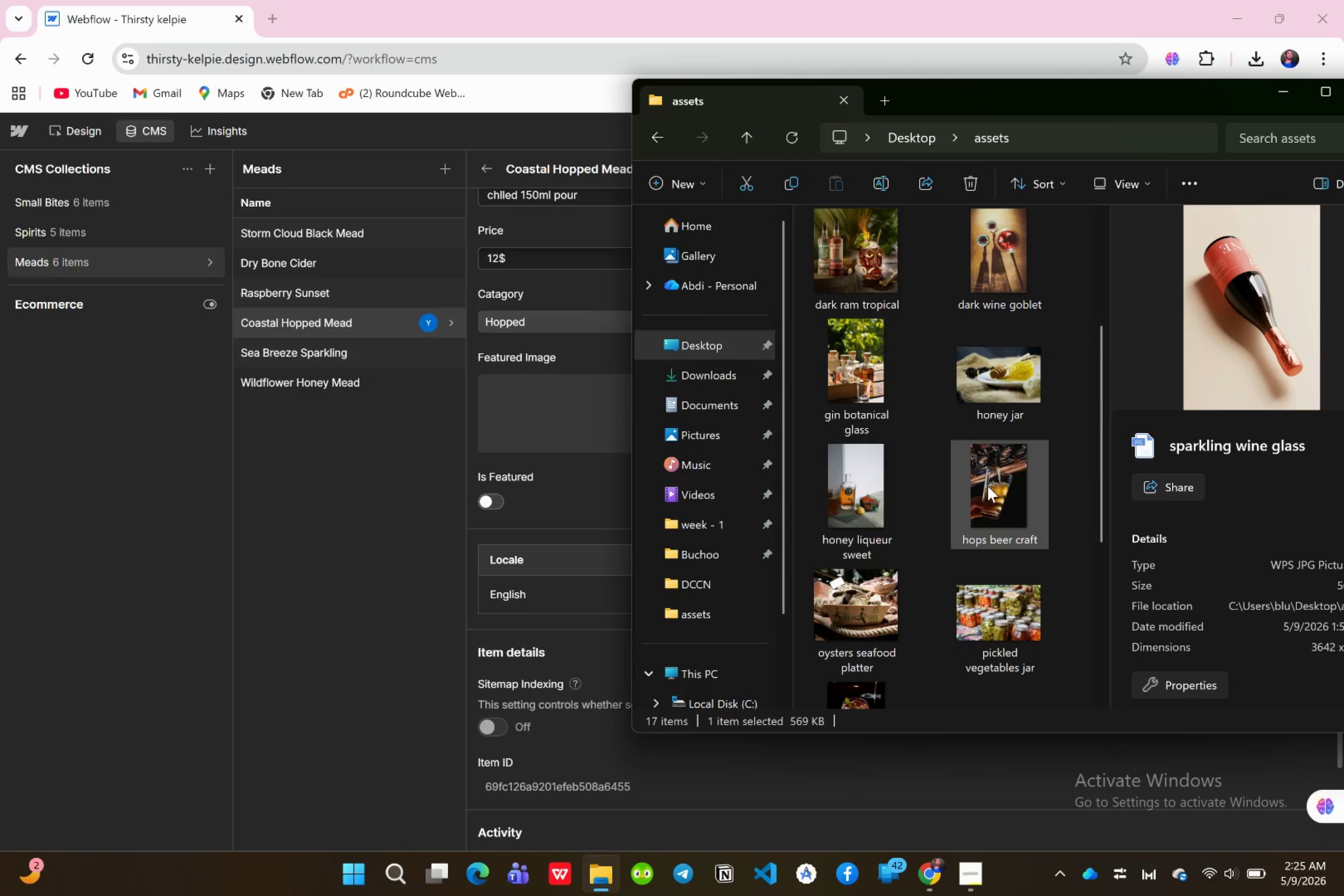 
left_click_drag(start_coordinate=[998, 504], to_coordinate=[556, 452])
 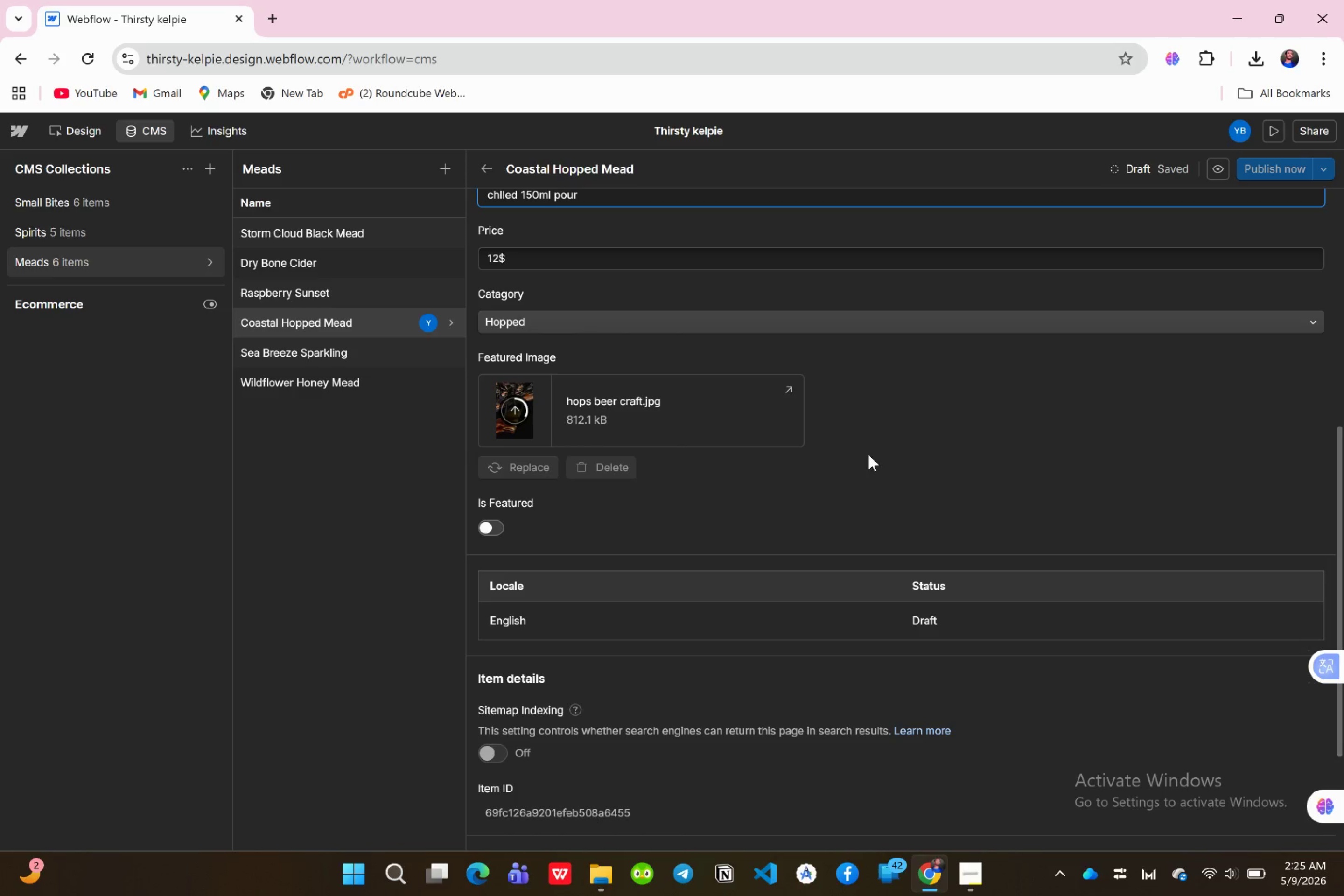 
wait(9.09)
 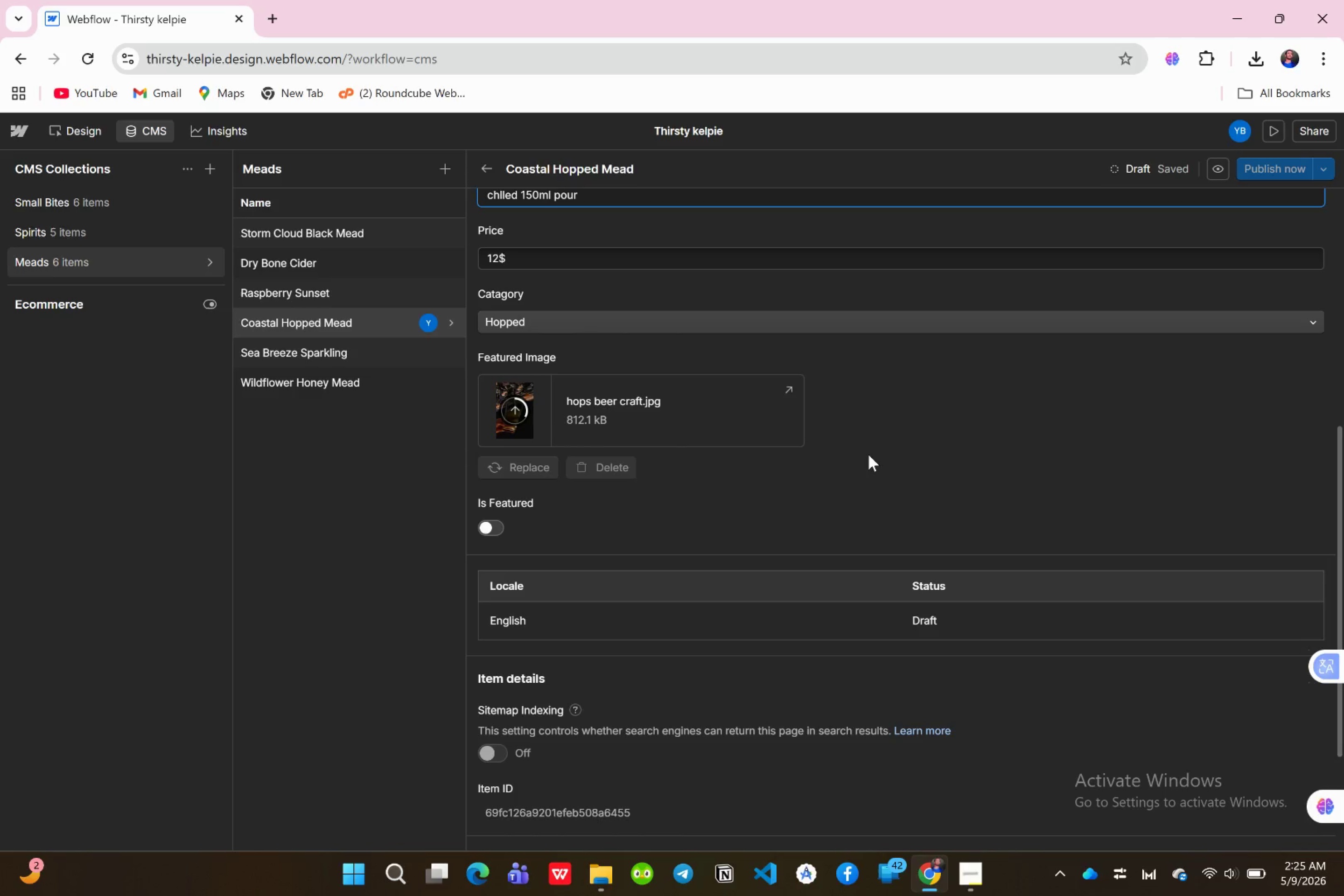 
left_click([1324, 172])
 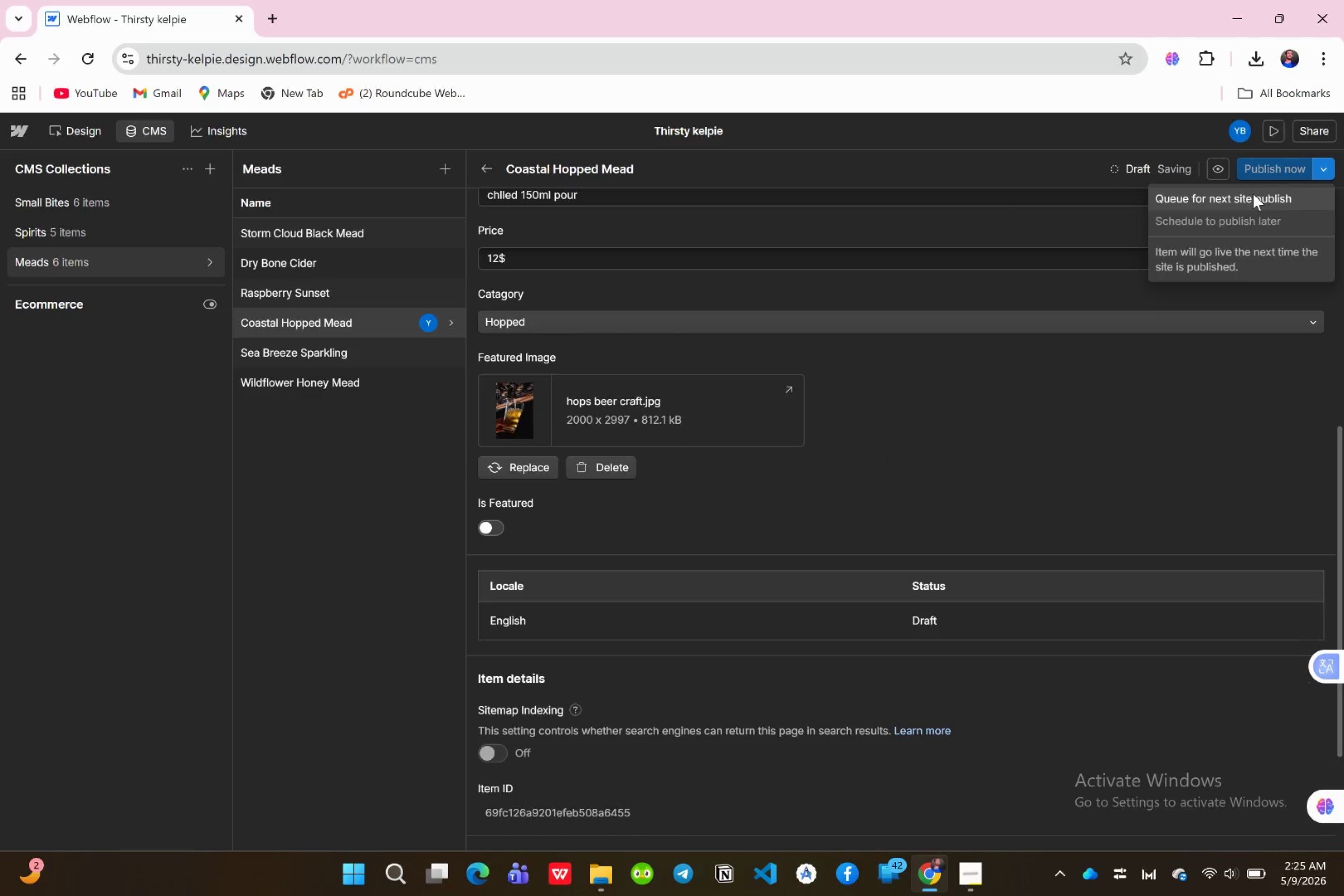 
left_click([1250, 196])
 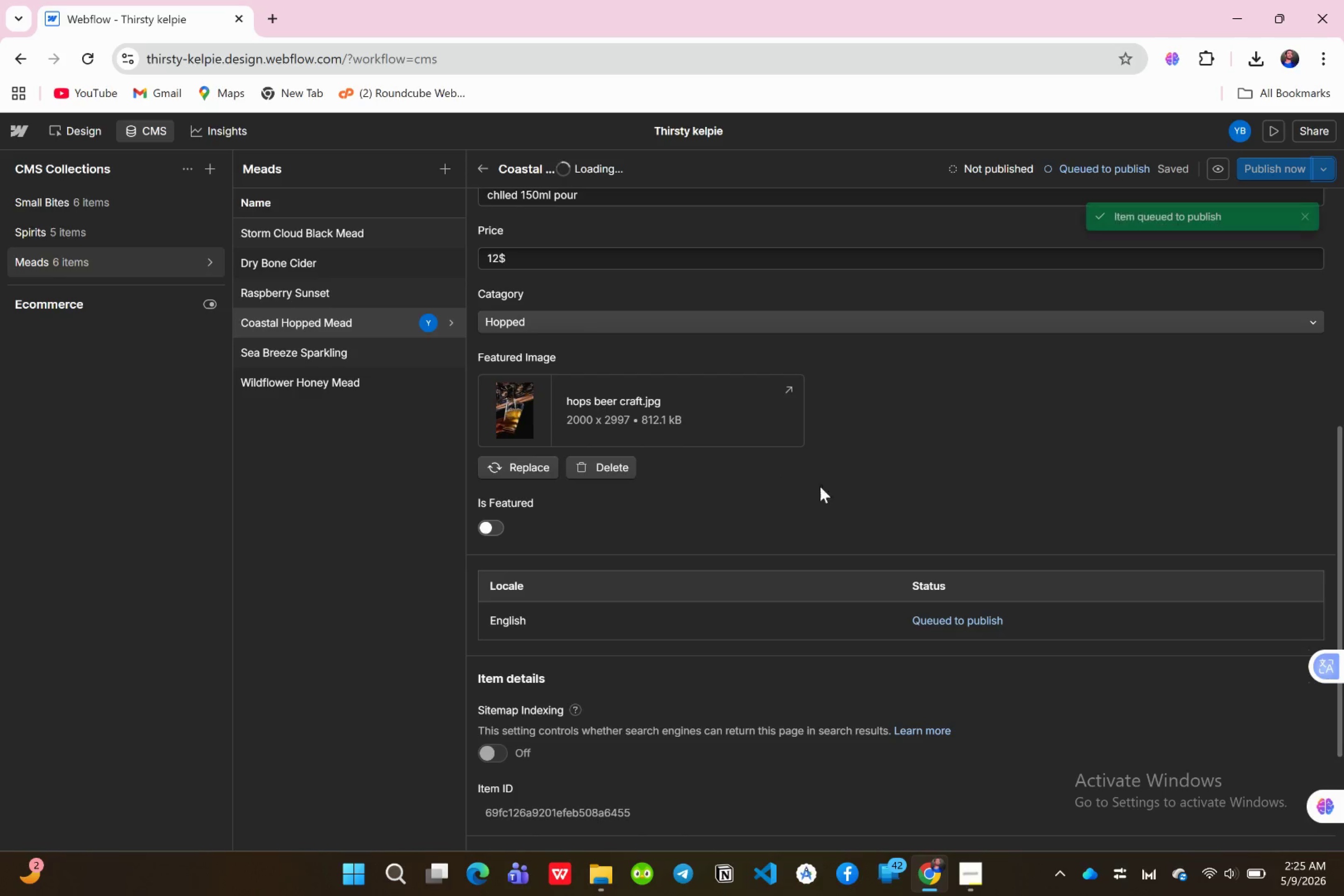 
scroll: coordinate [1113, 478], scroll_direction: up, amount: 15.0
 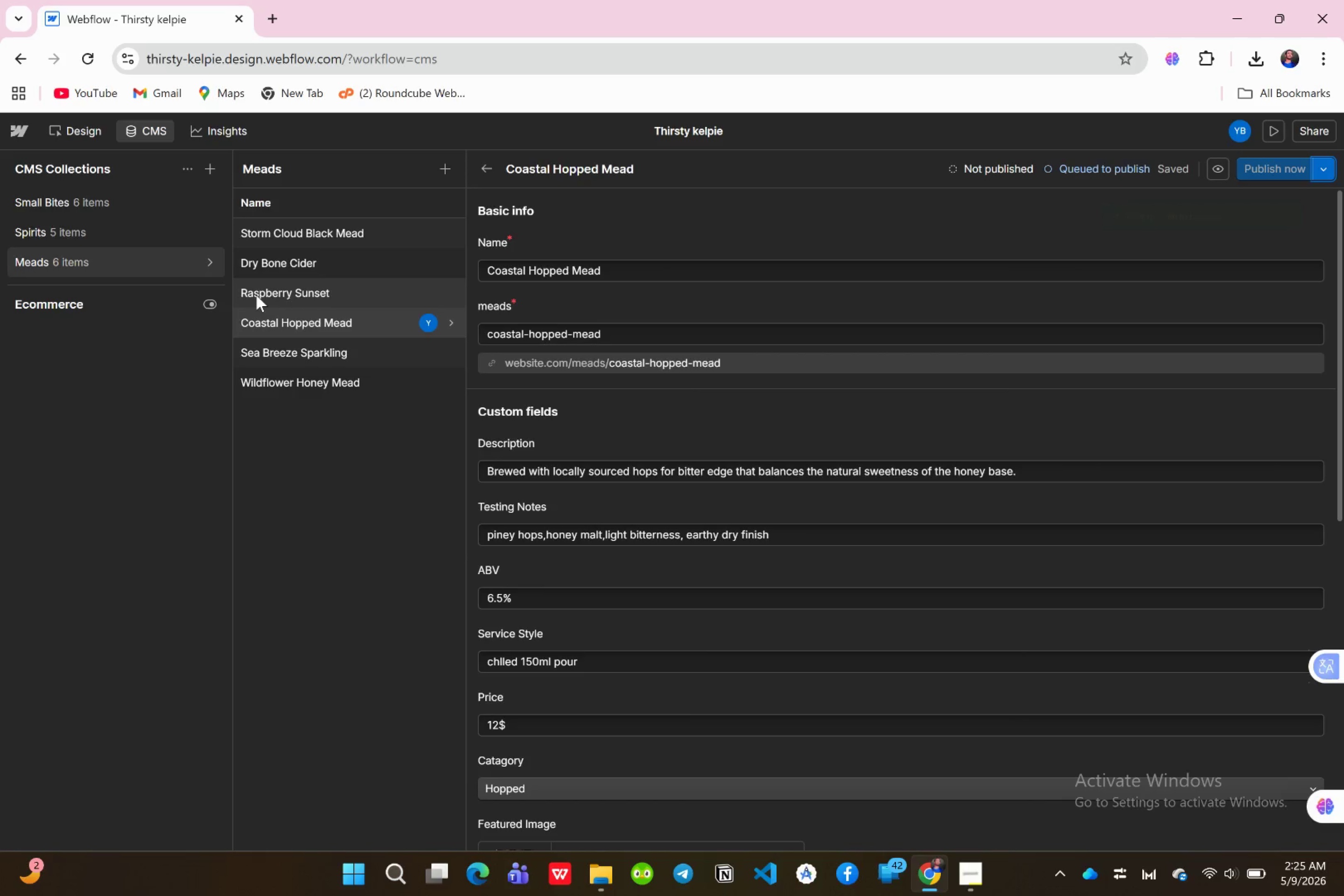 
left_click([256, 295])
 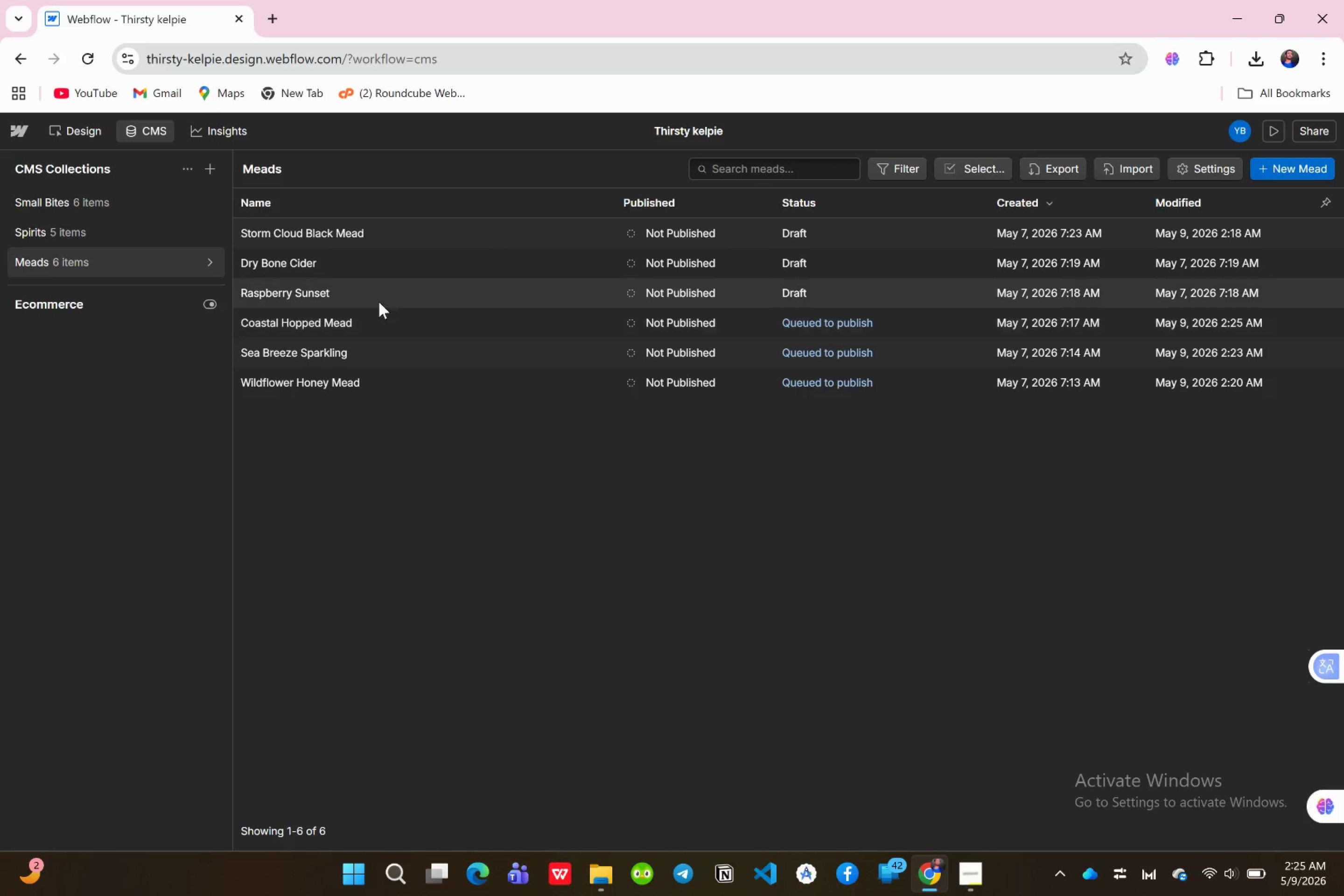 
double_click([355, 292])
 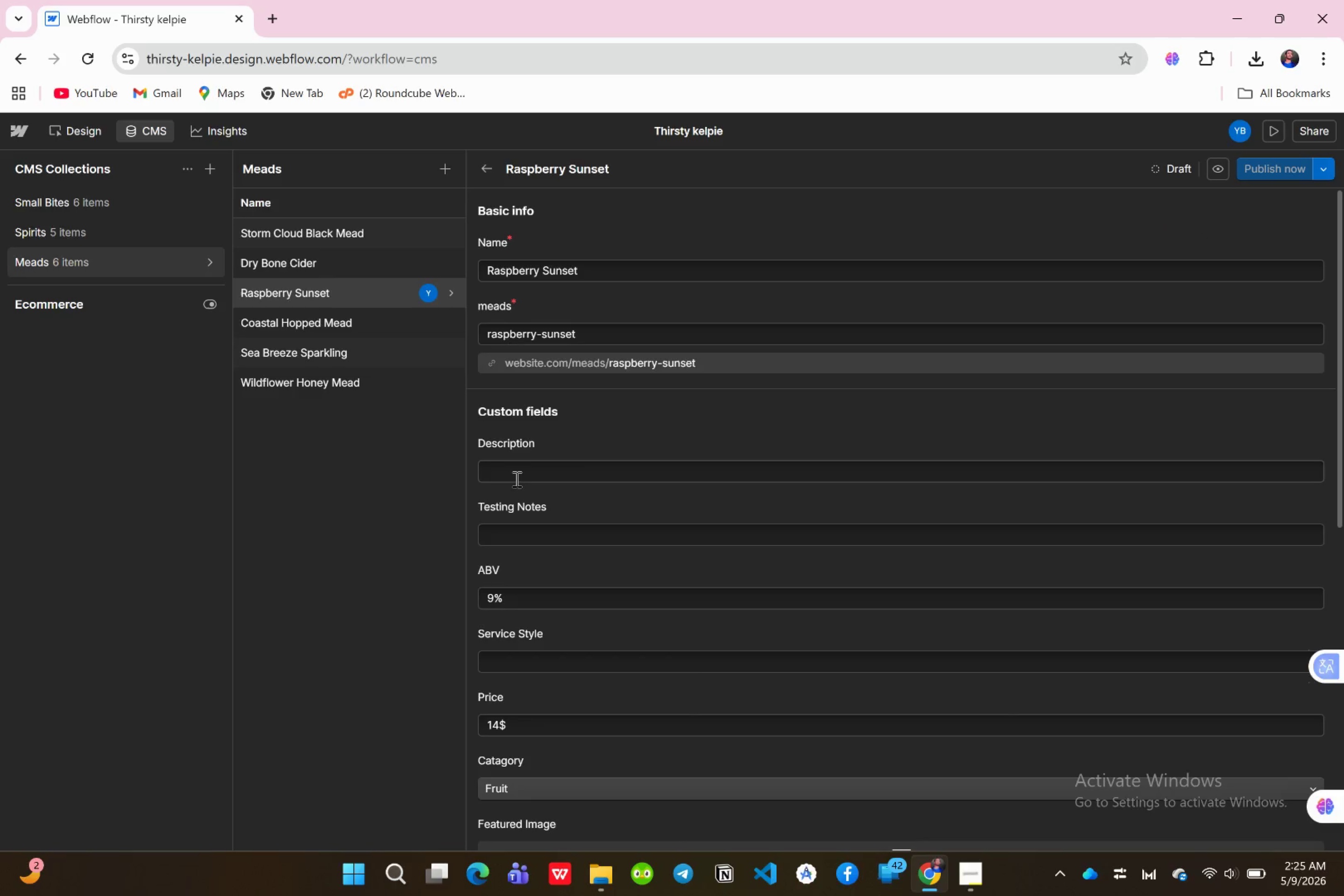 
left_click([516, 474])
 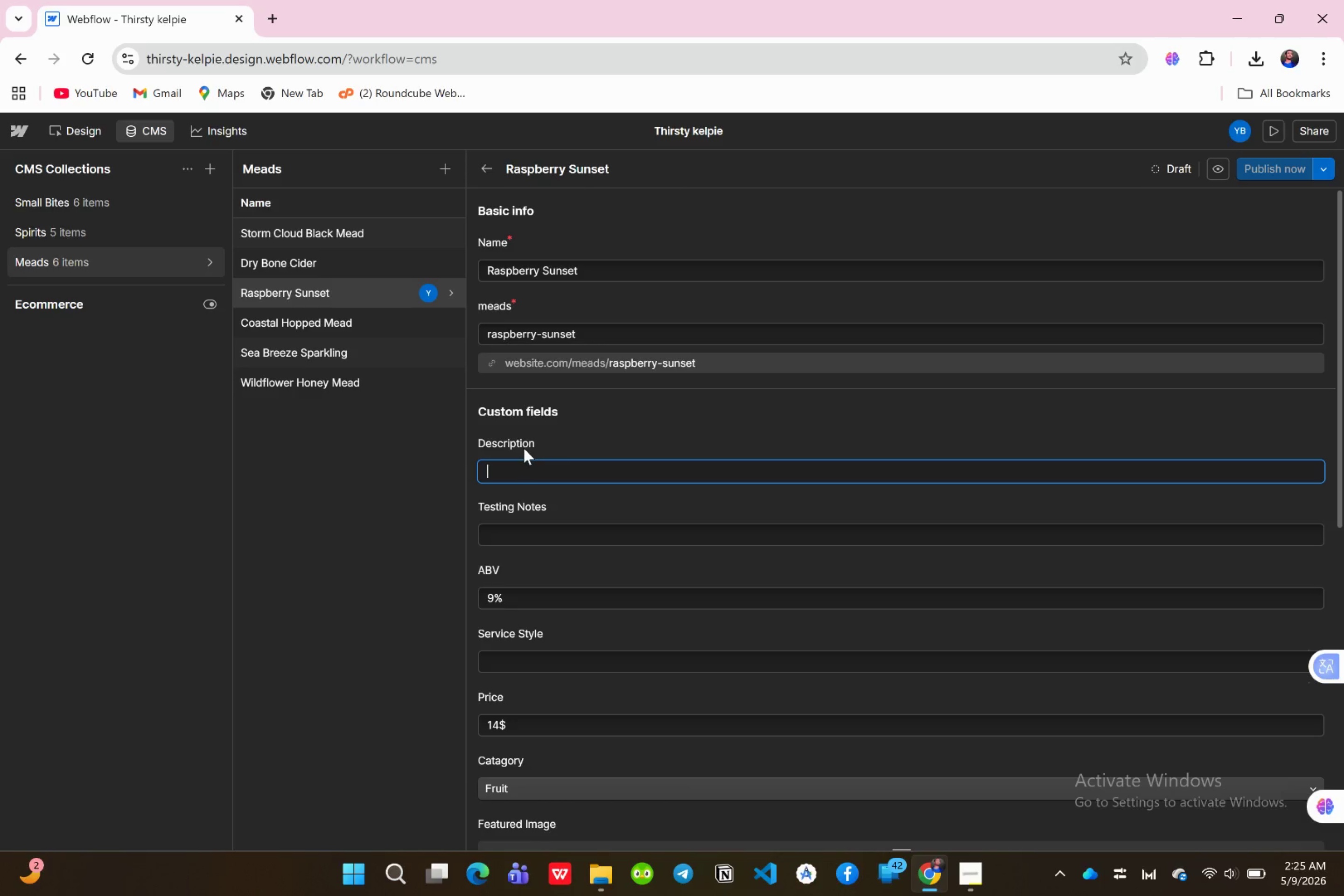 
type(A viberant fruit mead made with fresh coas)
 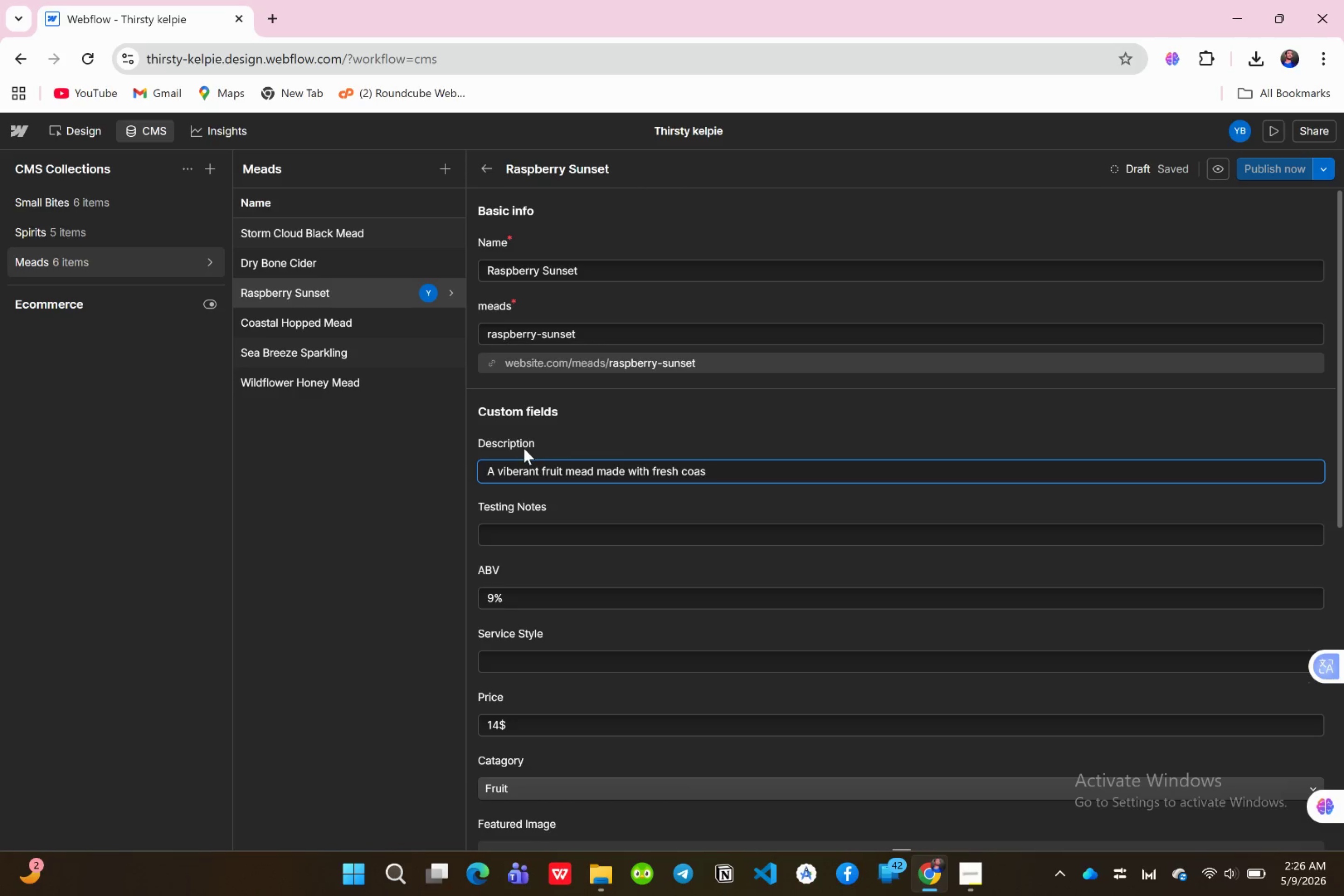 
type(tal re)
key(Backspace)
type(aspberries )
key(Backspace)
type(,fermented slowly for a bold berry character )
key(Backspace)
type(.)
 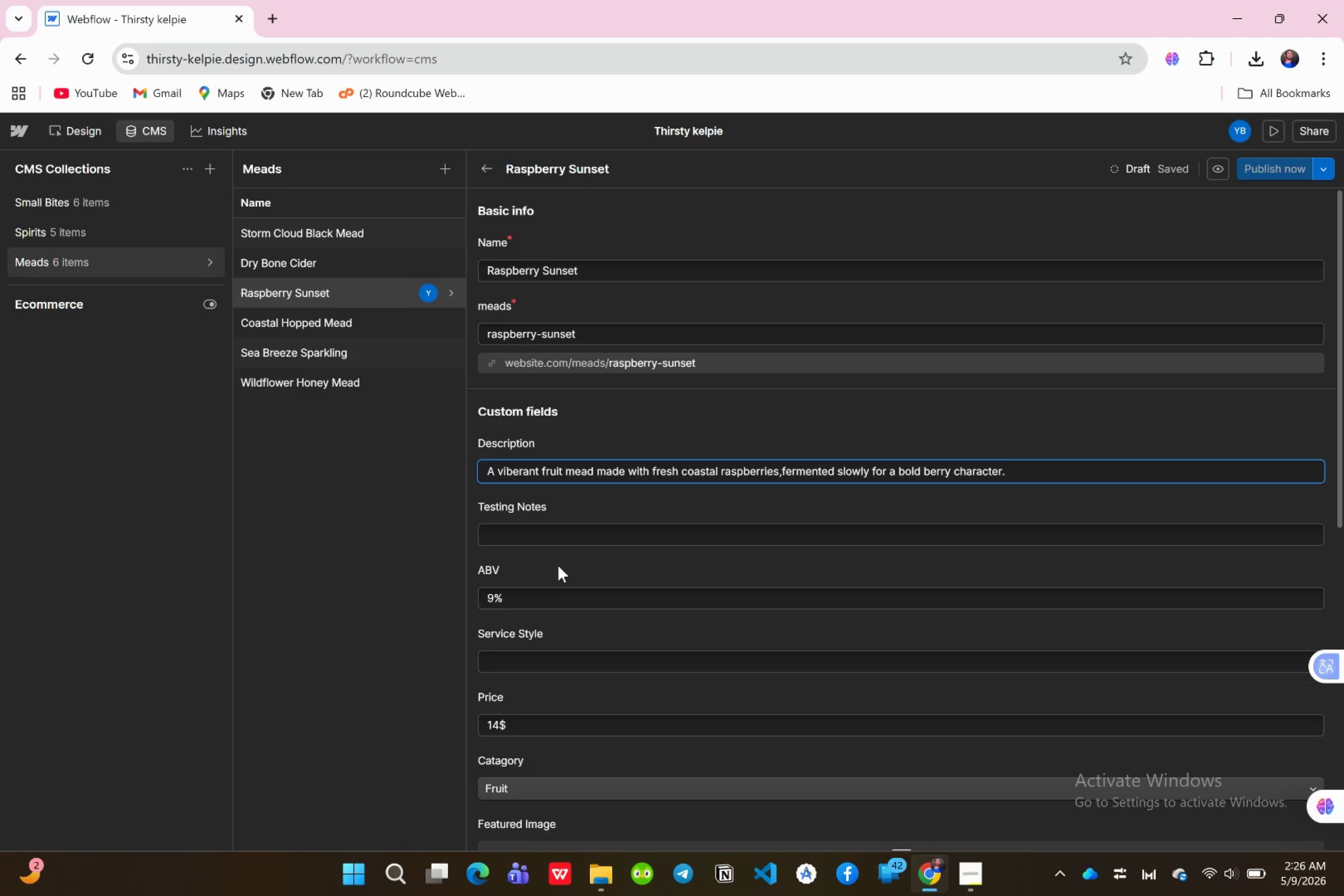 
left_click([509, 531])
 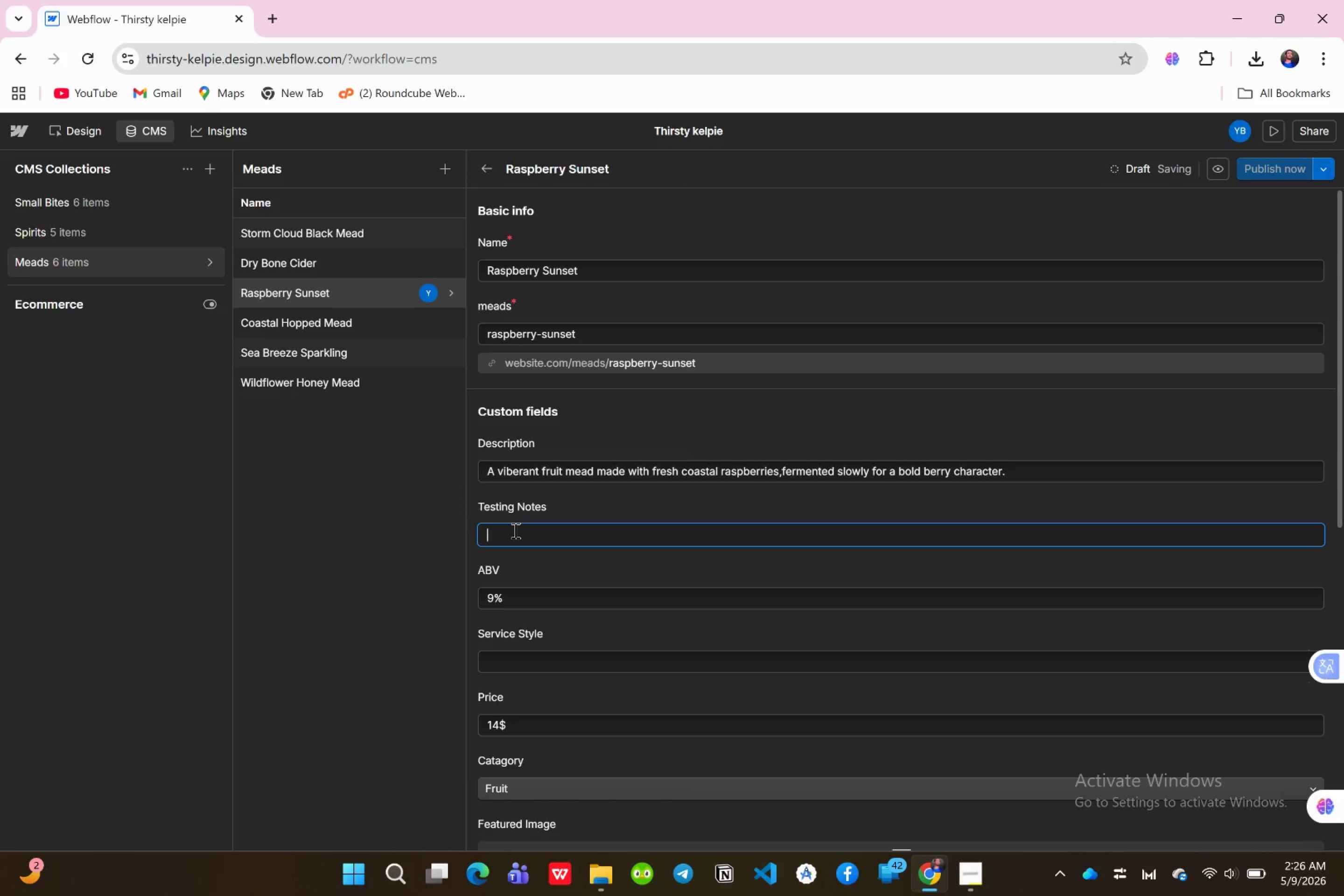 
type(Fresh )
 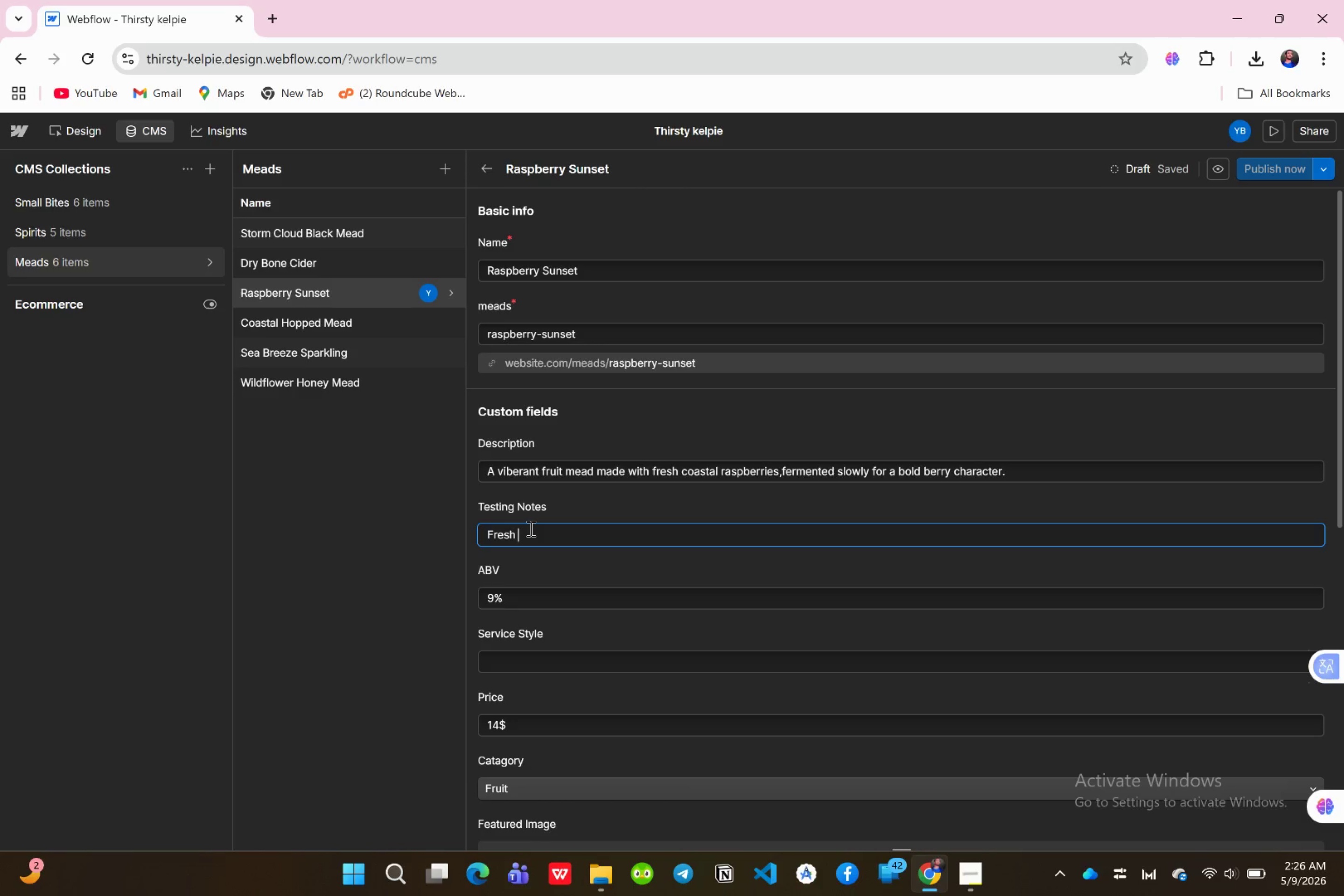 
type(raspberry )
key(Backspace)
type(,jammm)
key(Backspace)
type(y fruit )
key(Backspace)
type(,)
 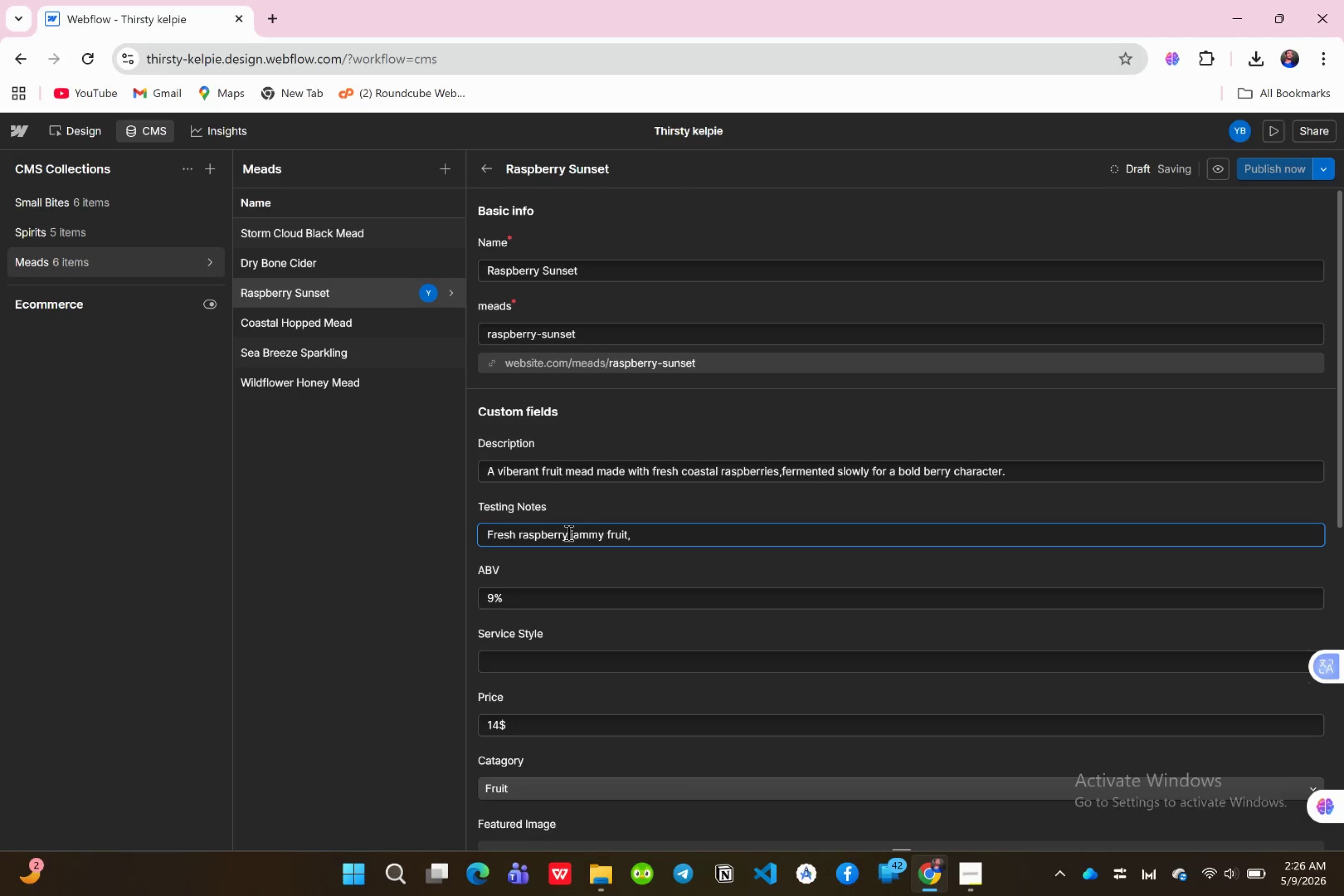 
type( tart midpla)
key(Backspace)
key(Backspace)
type(alate )
key(Backspace)
type(,d)
key(Backspace)
type(soft sweet finish )
key(Backspace)
 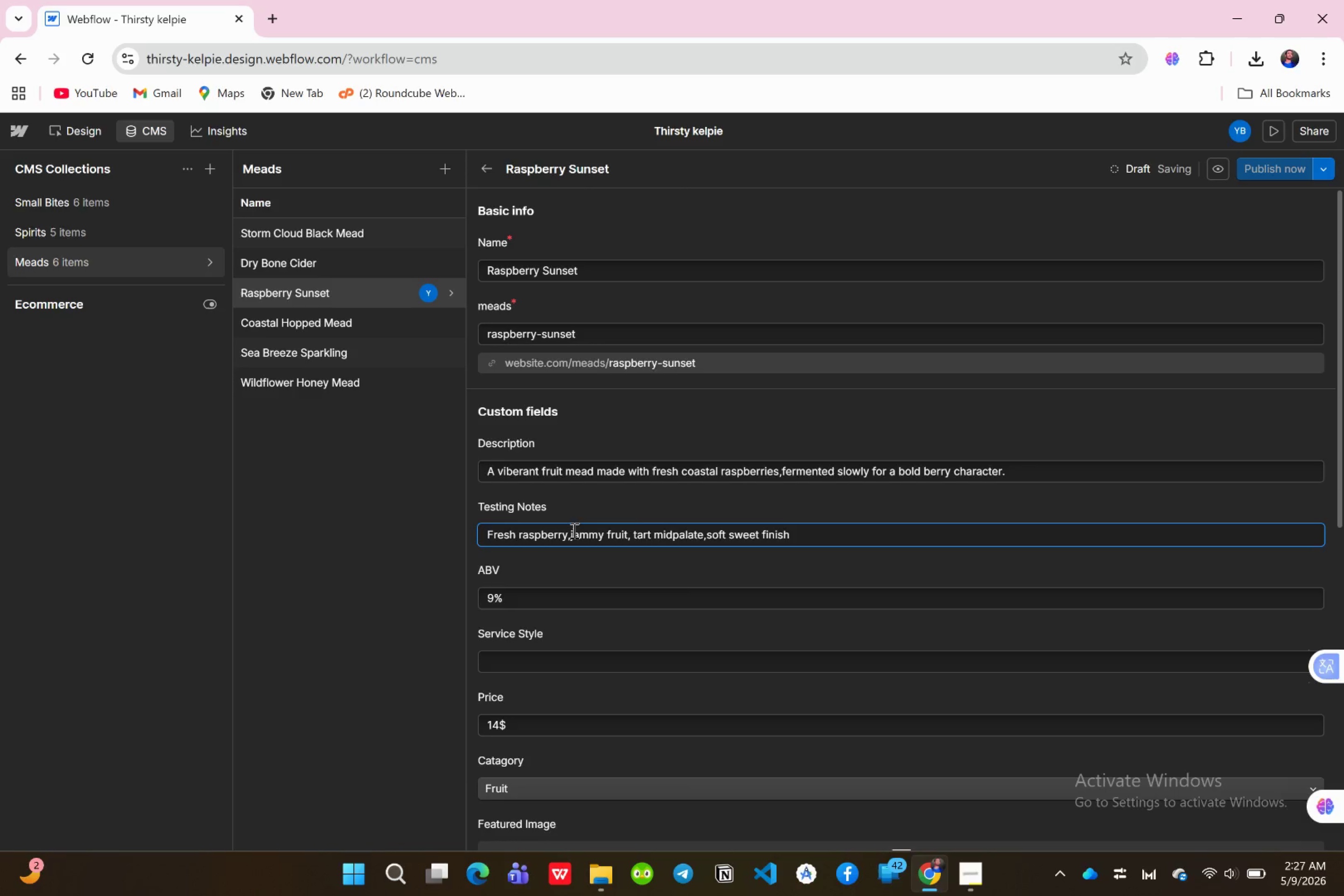 
scroll: coordinate [576, 567], scroll_direction: down, amount: 2.0
 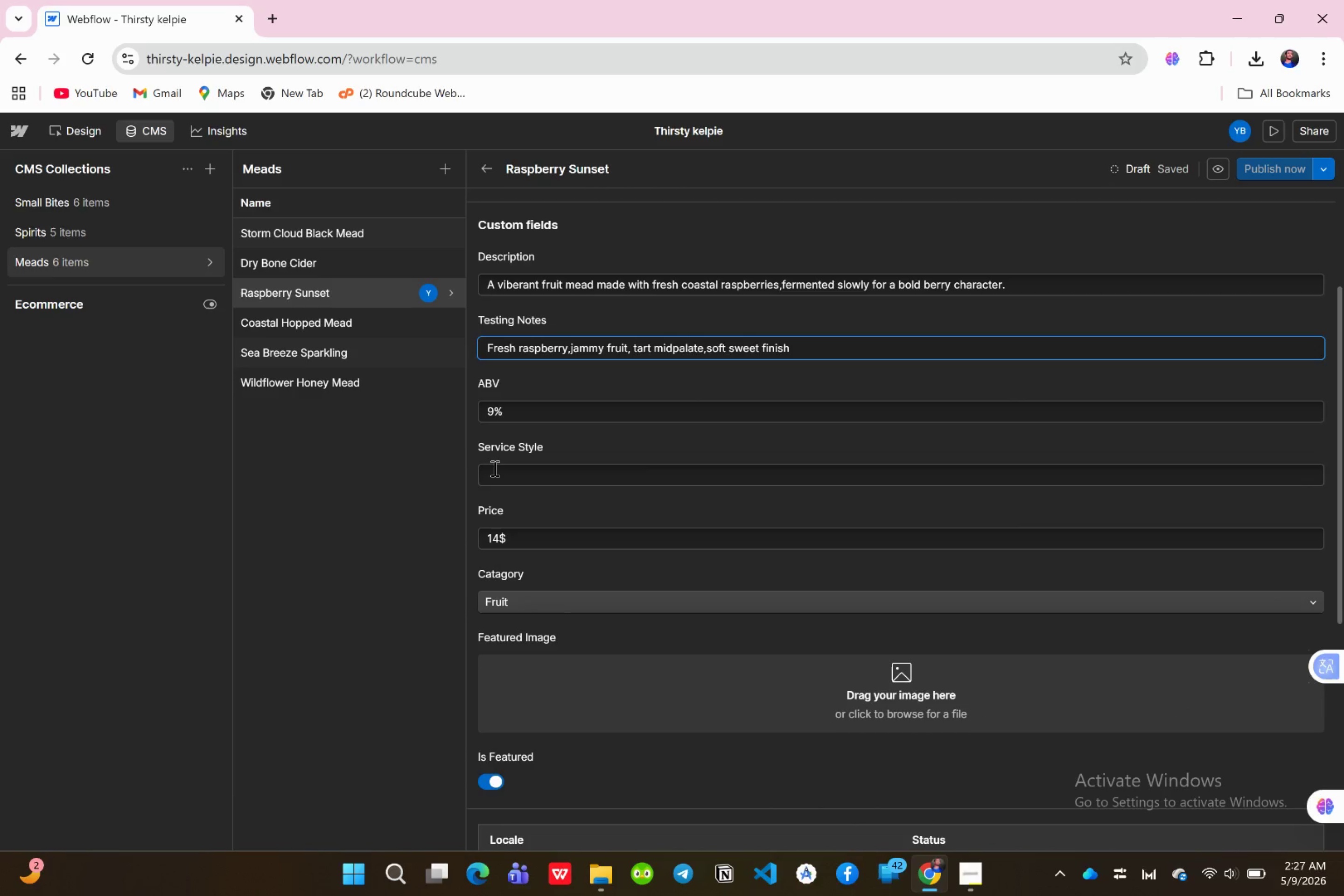 
left_click([494, 468])
 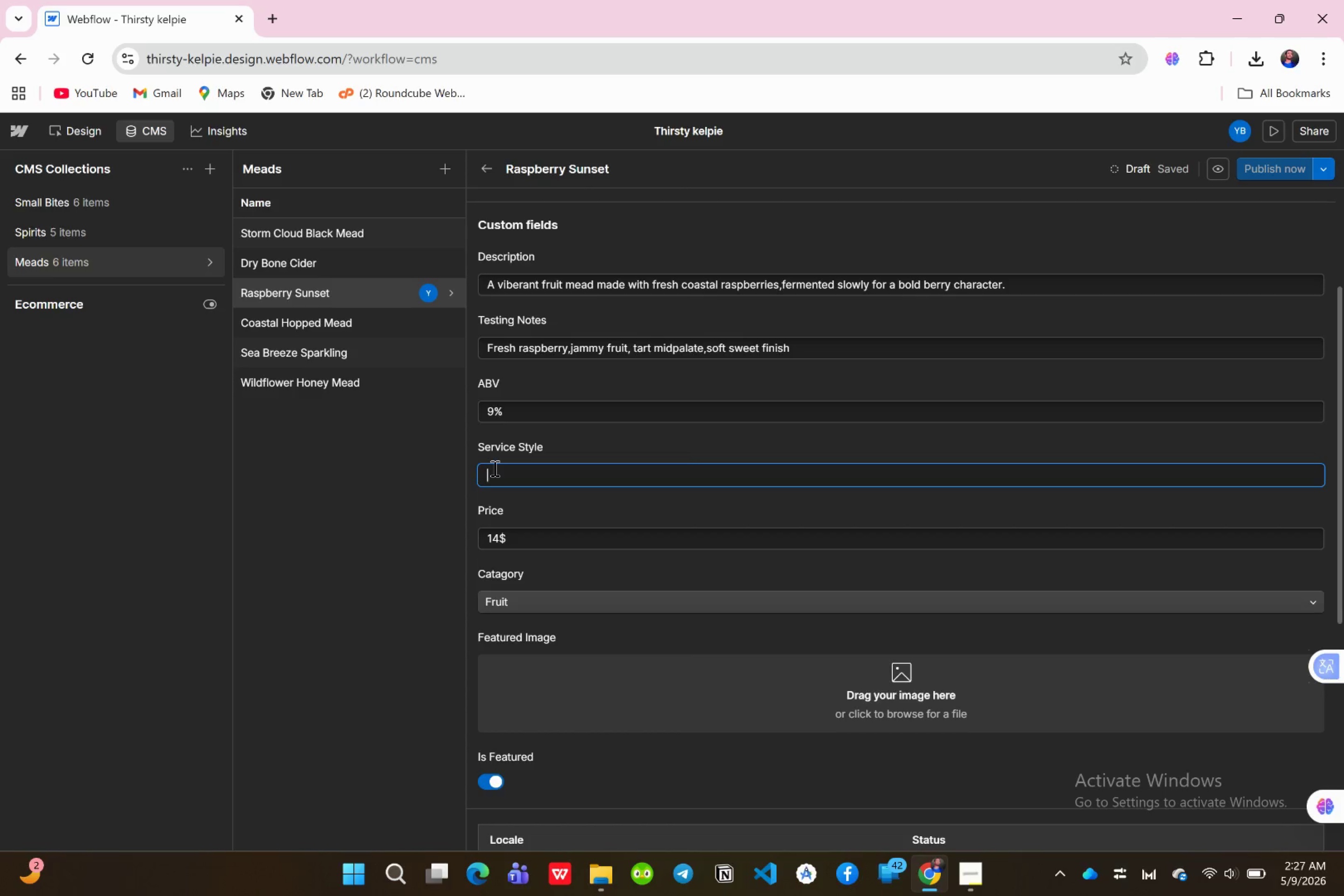 
type(chilled )
 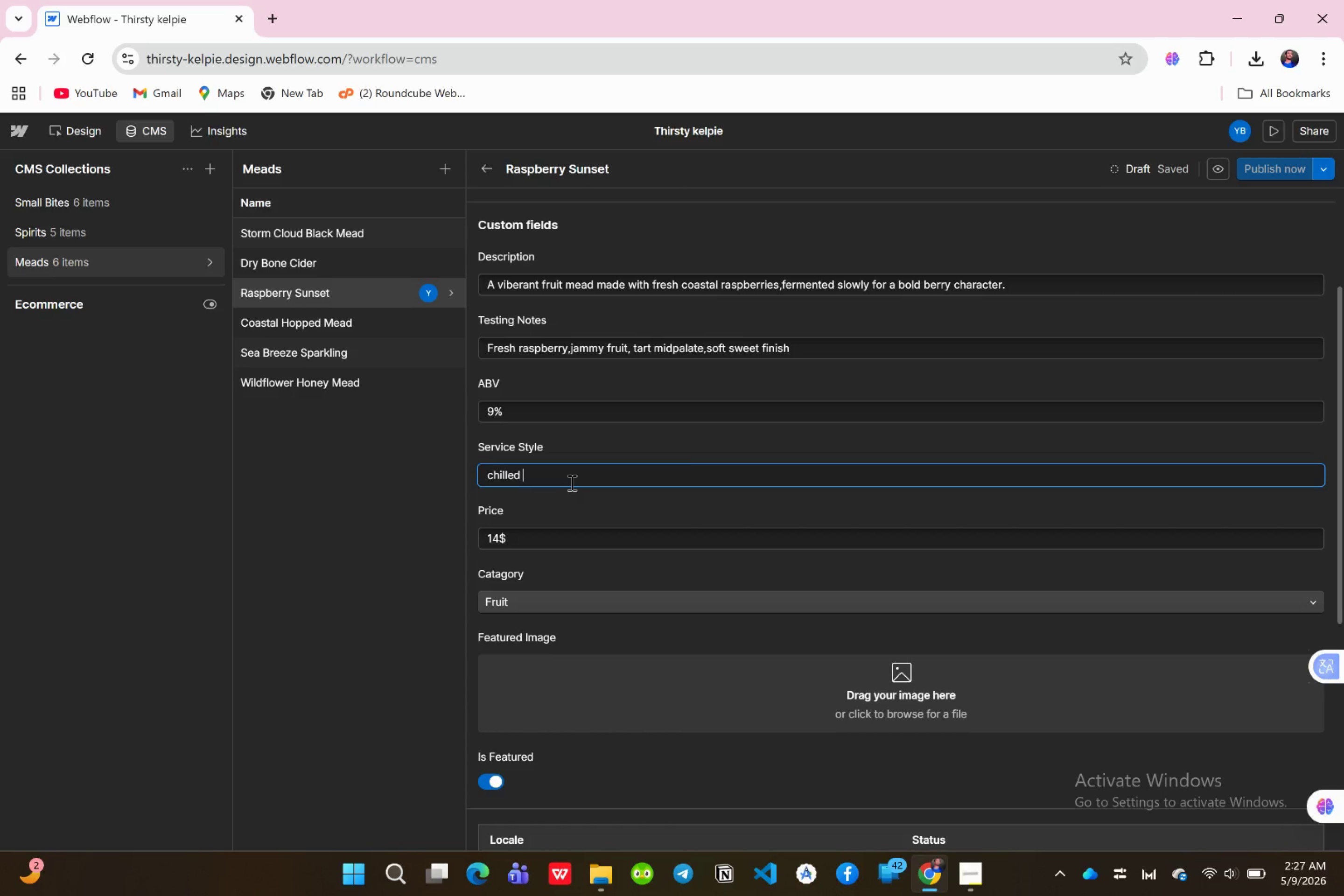 
type(150ml pour )
 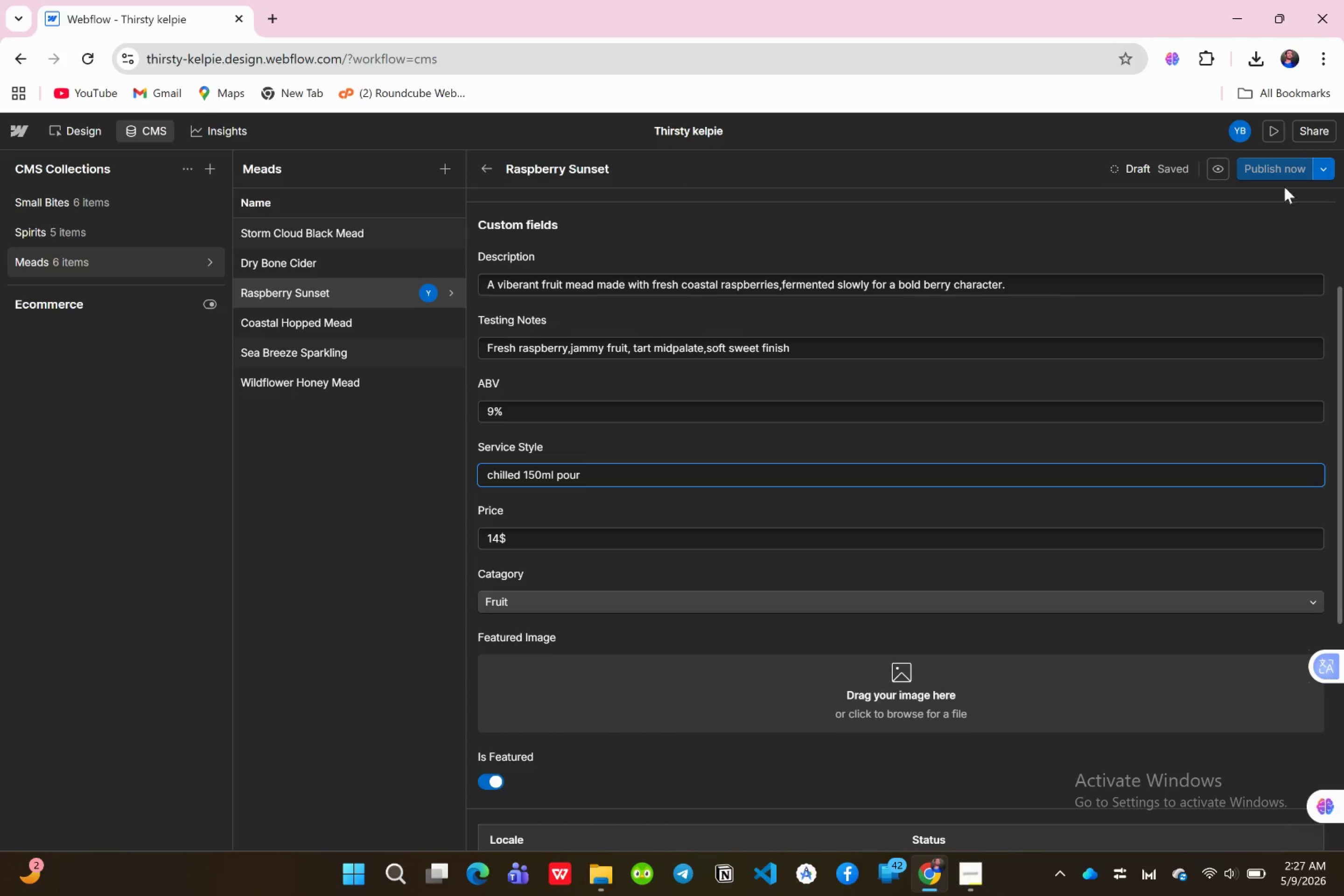 
left_click([1325, 170])
 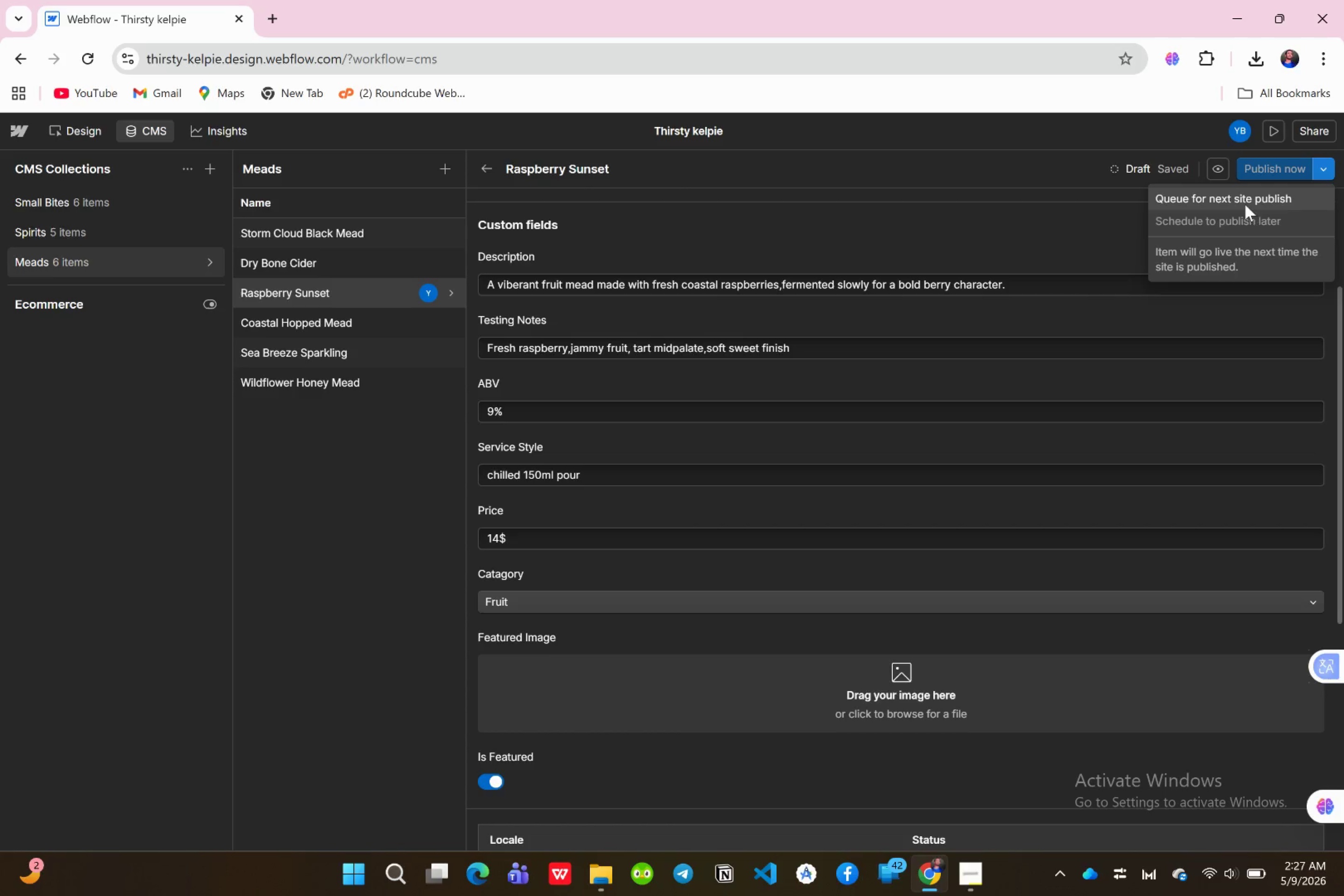 
left_click([1242, 201])
 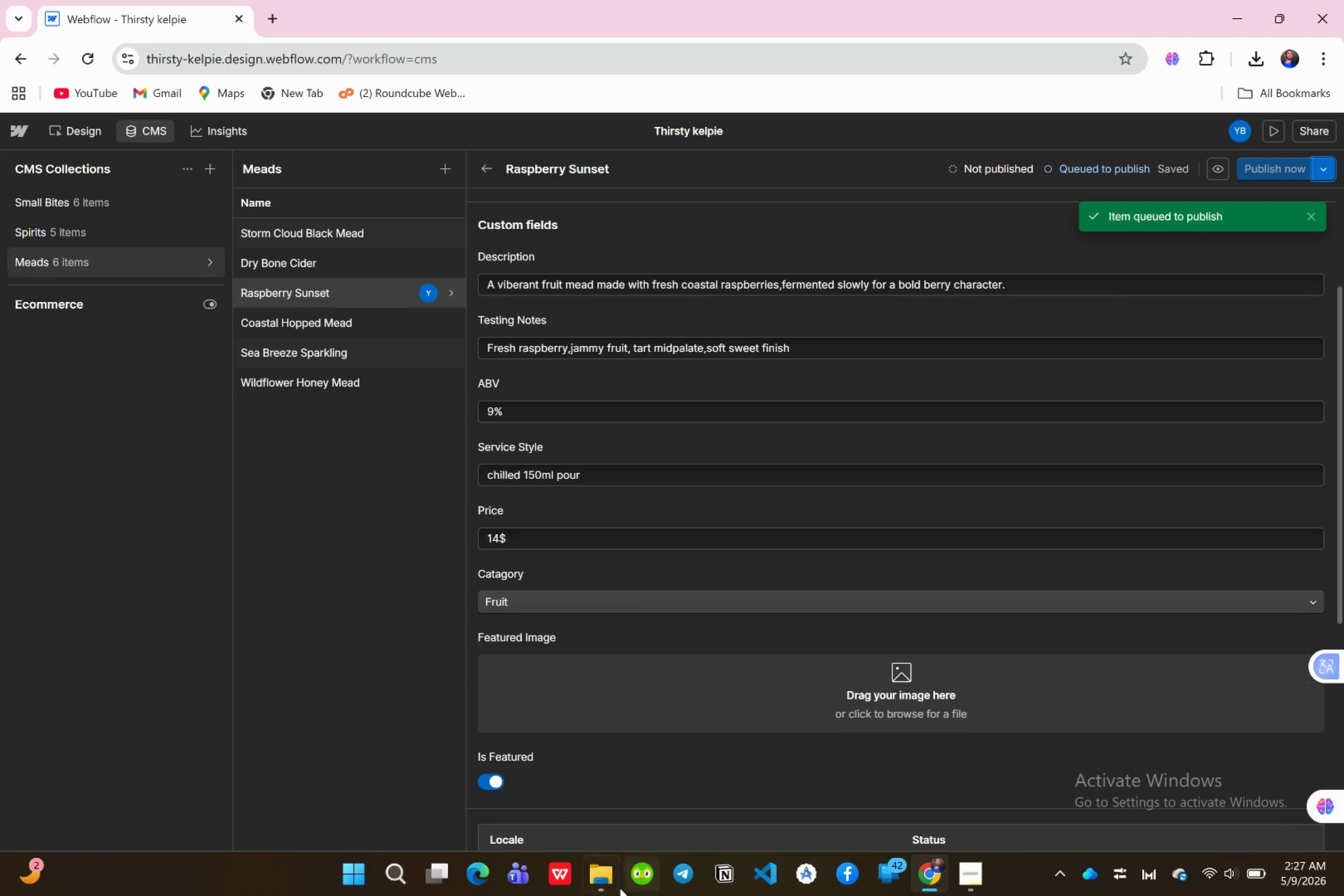 
left_click([591, 878])
 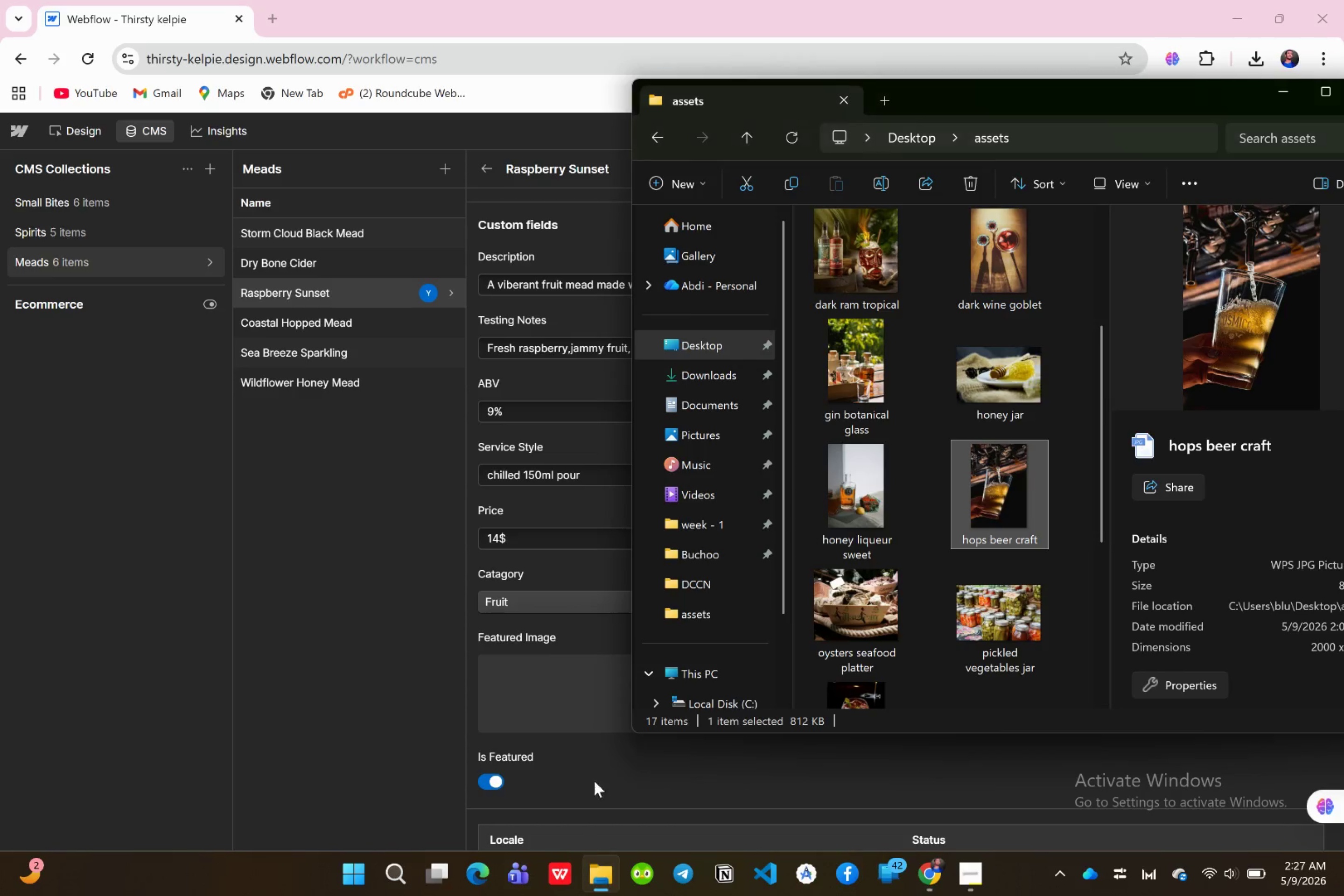 
mouse_move([867, 476])
 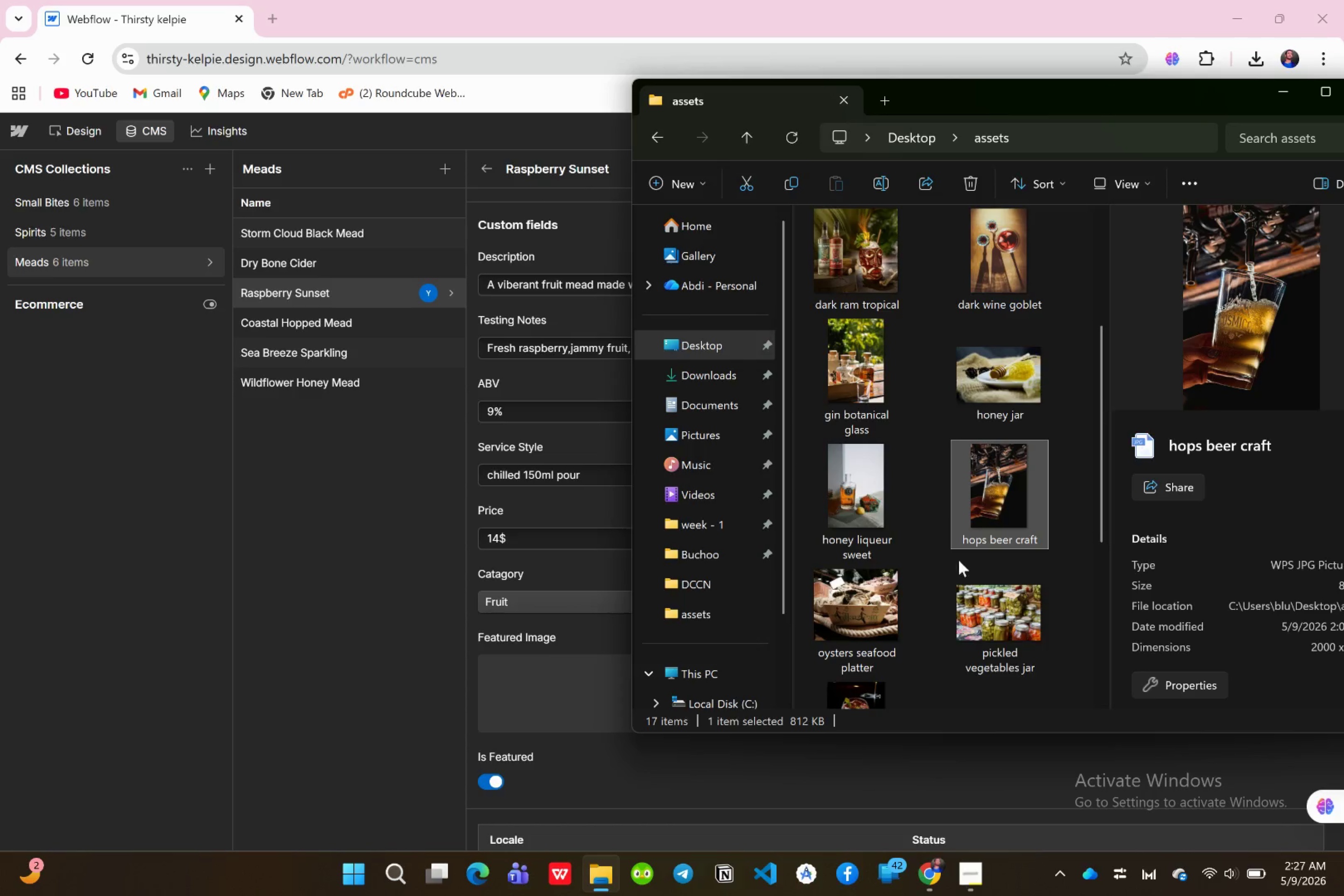 
scroll: coordinate [1024, 604], scroll_direction: down, amount: 4.0
 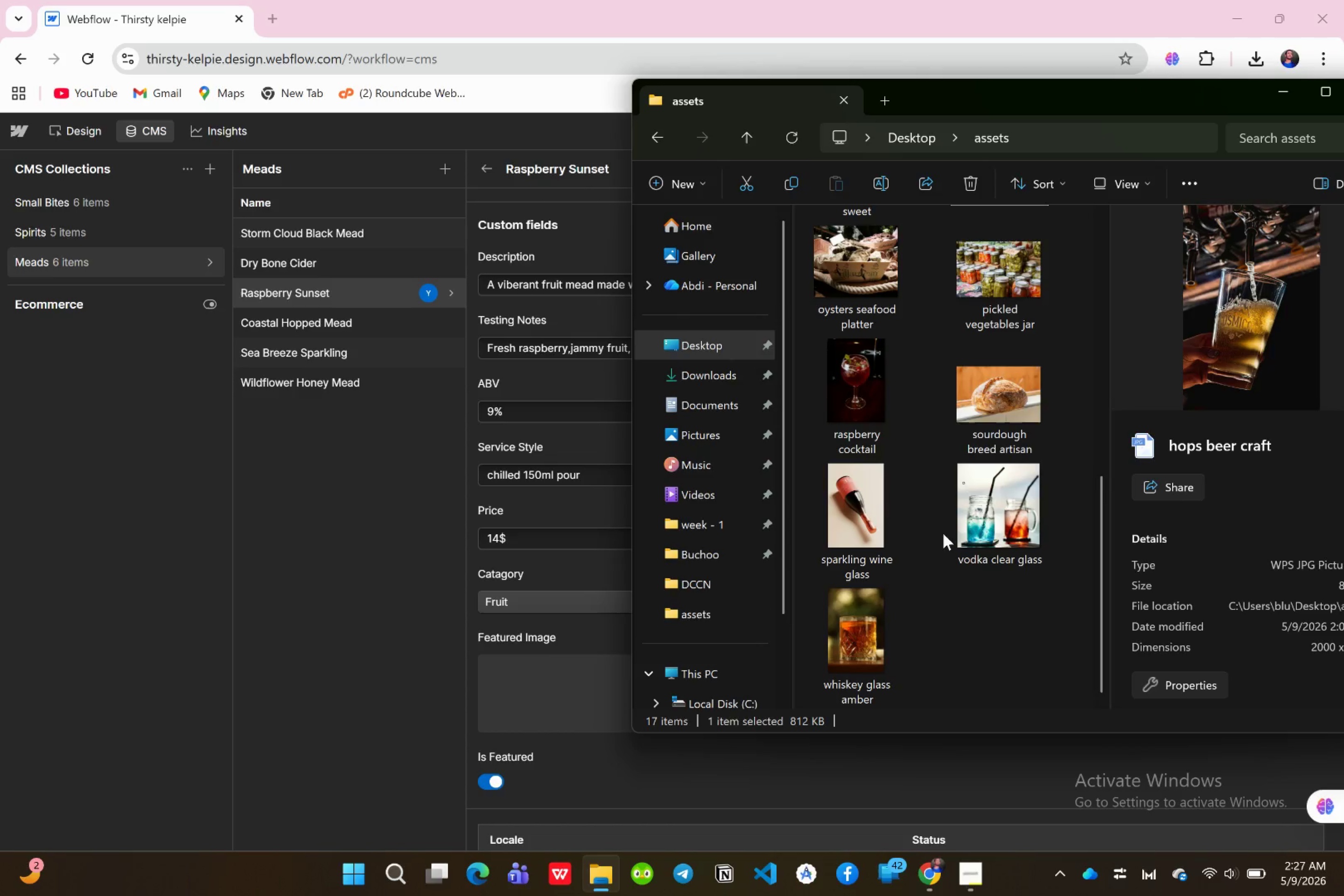 
scroll: coordinate [945, 542], scroll_direction: up, amount: 1.0
 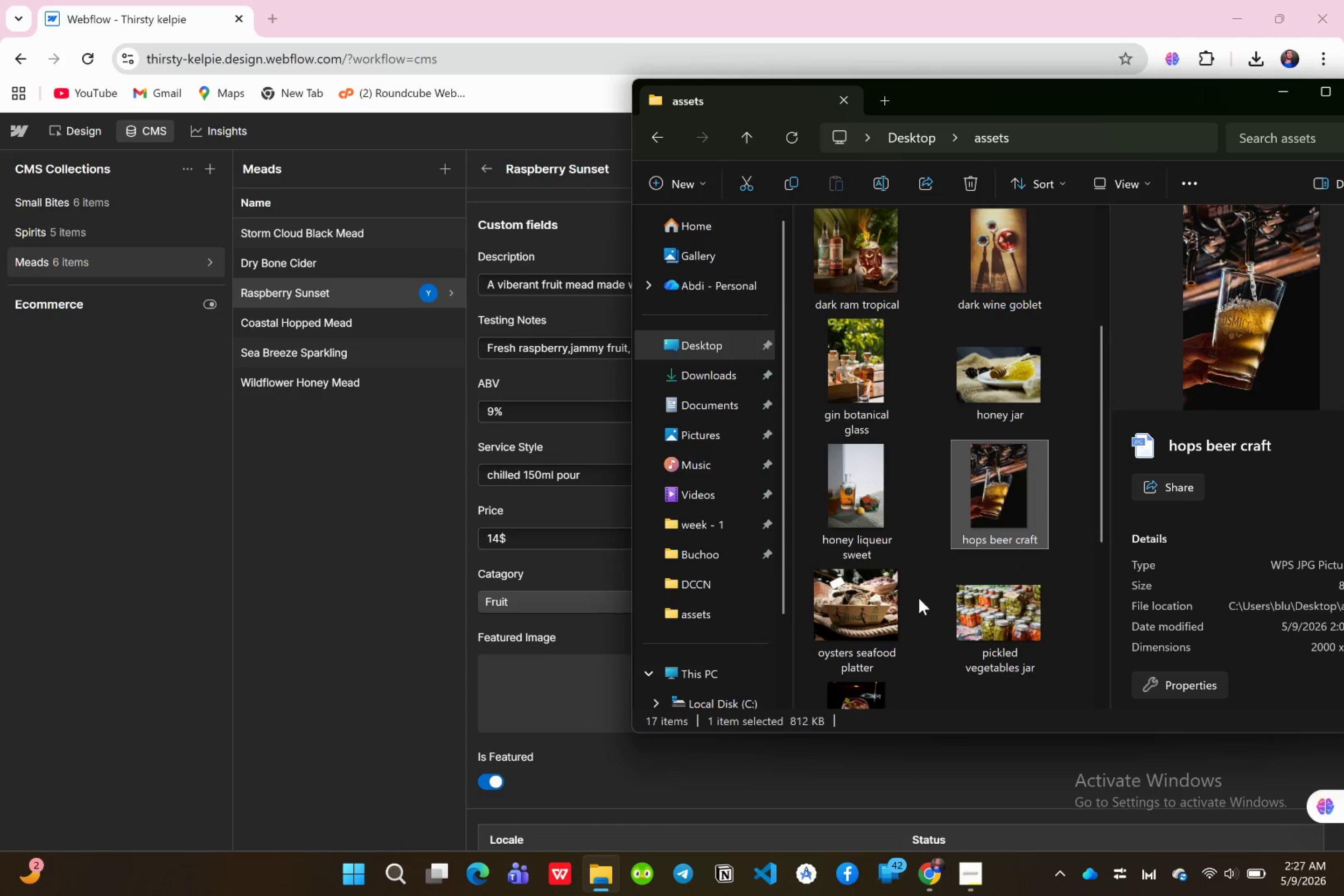 
scroll: coordinate [931, 593], scroll_direction: down, amount: 2.0
 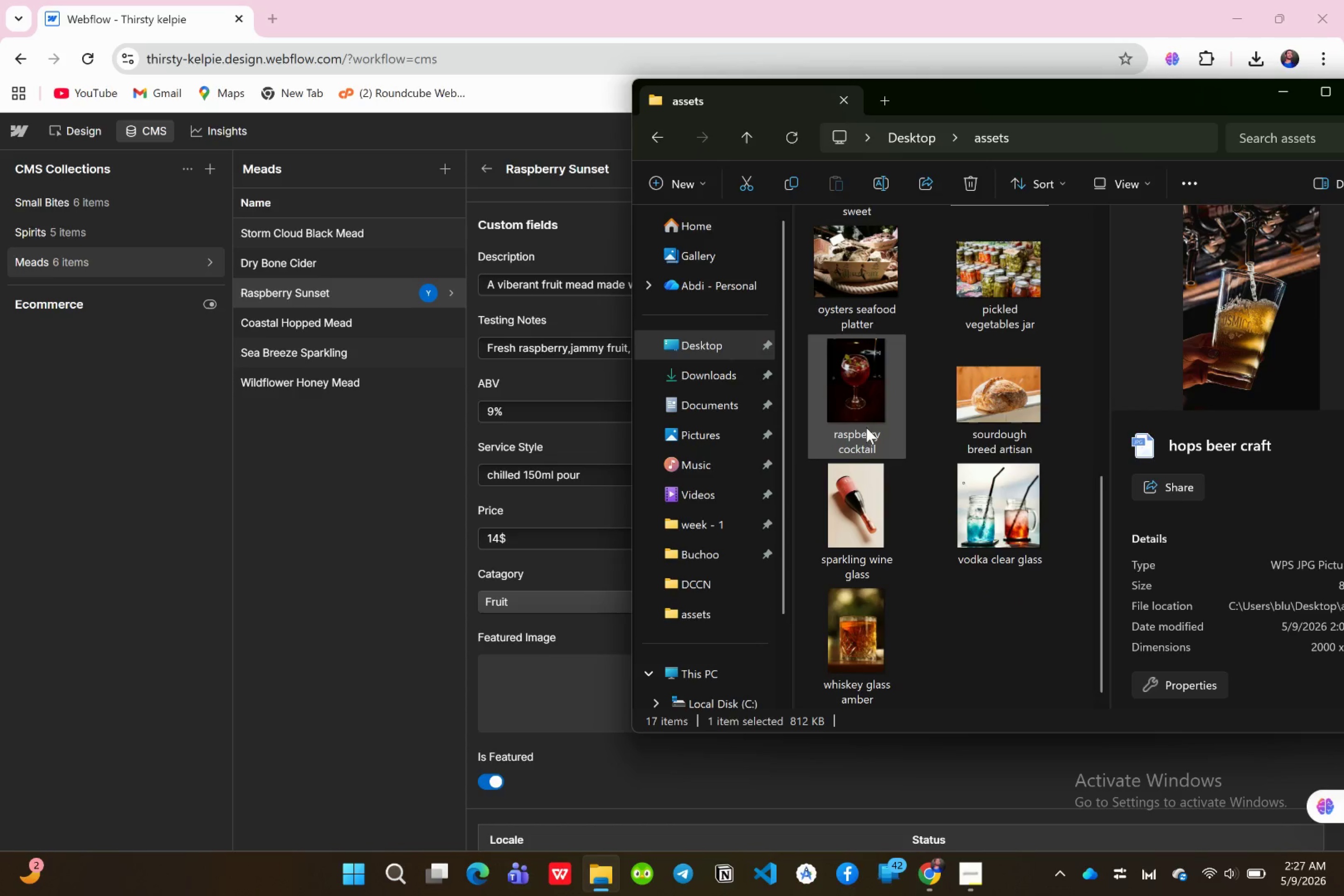 
left_click_drag(start_coordinate=[861, 403], to_coordinate=[582, 713])
 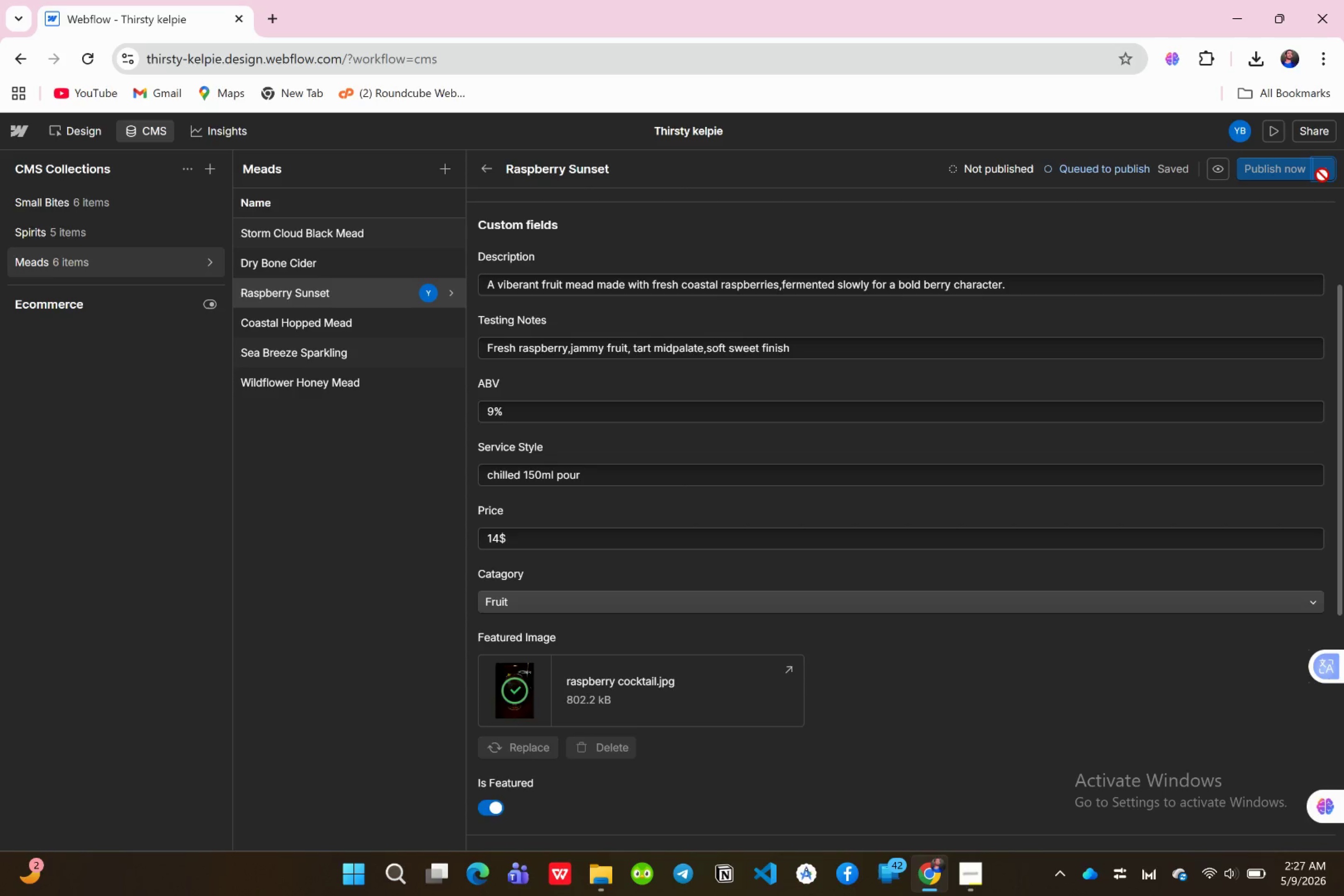 
wait(6.46)
 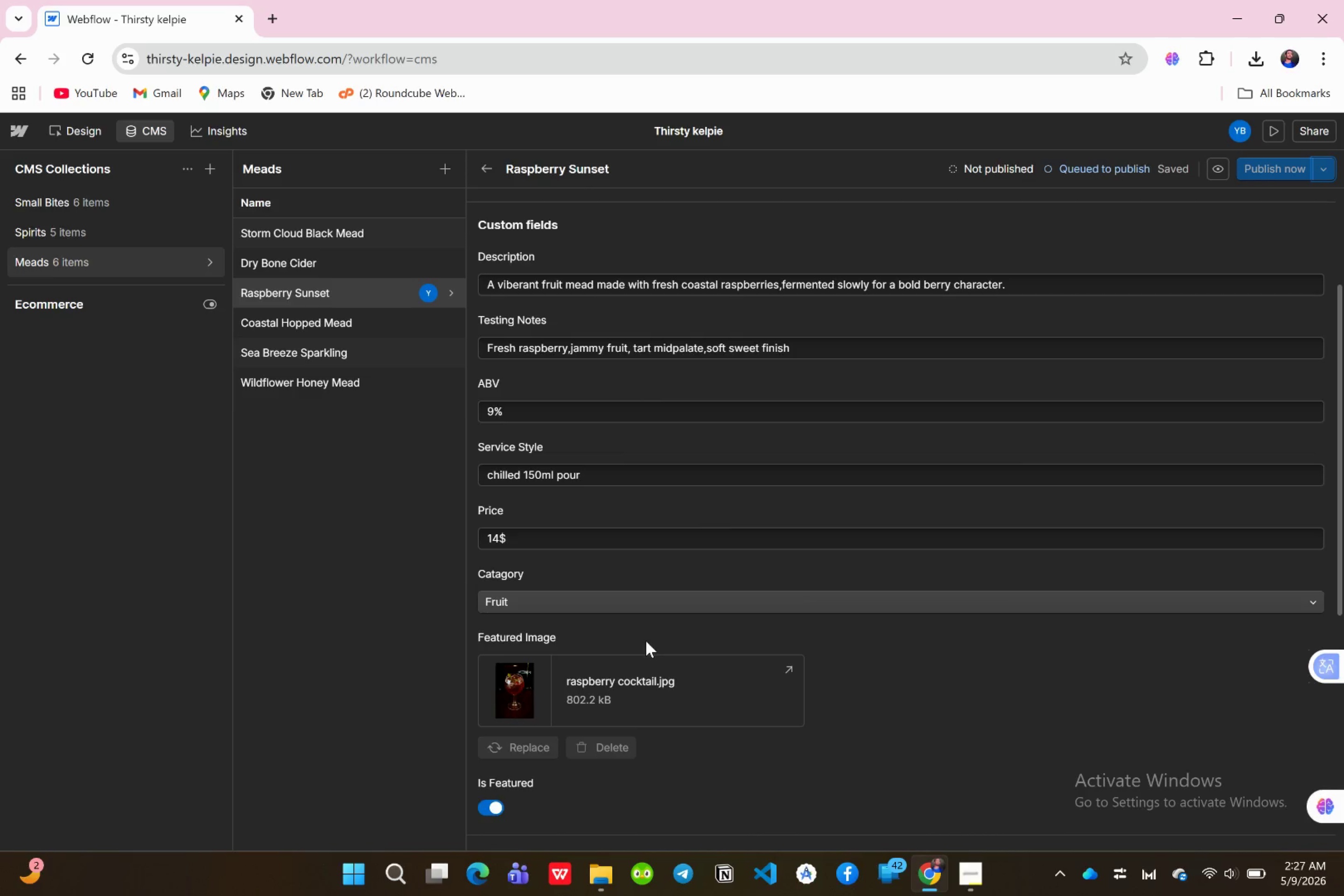 
left_click([1320, 169])
 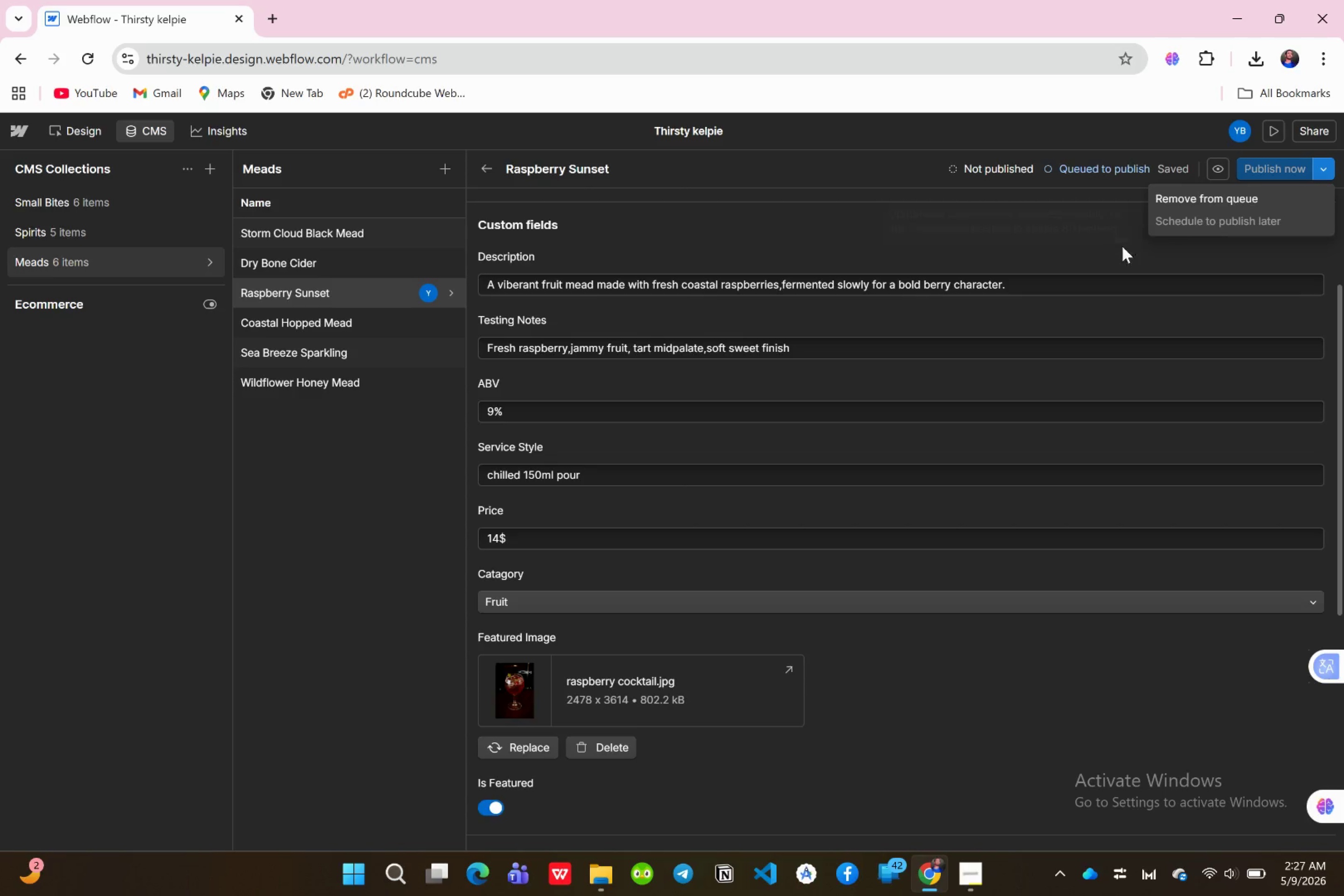 
left_click([1012, 238])
 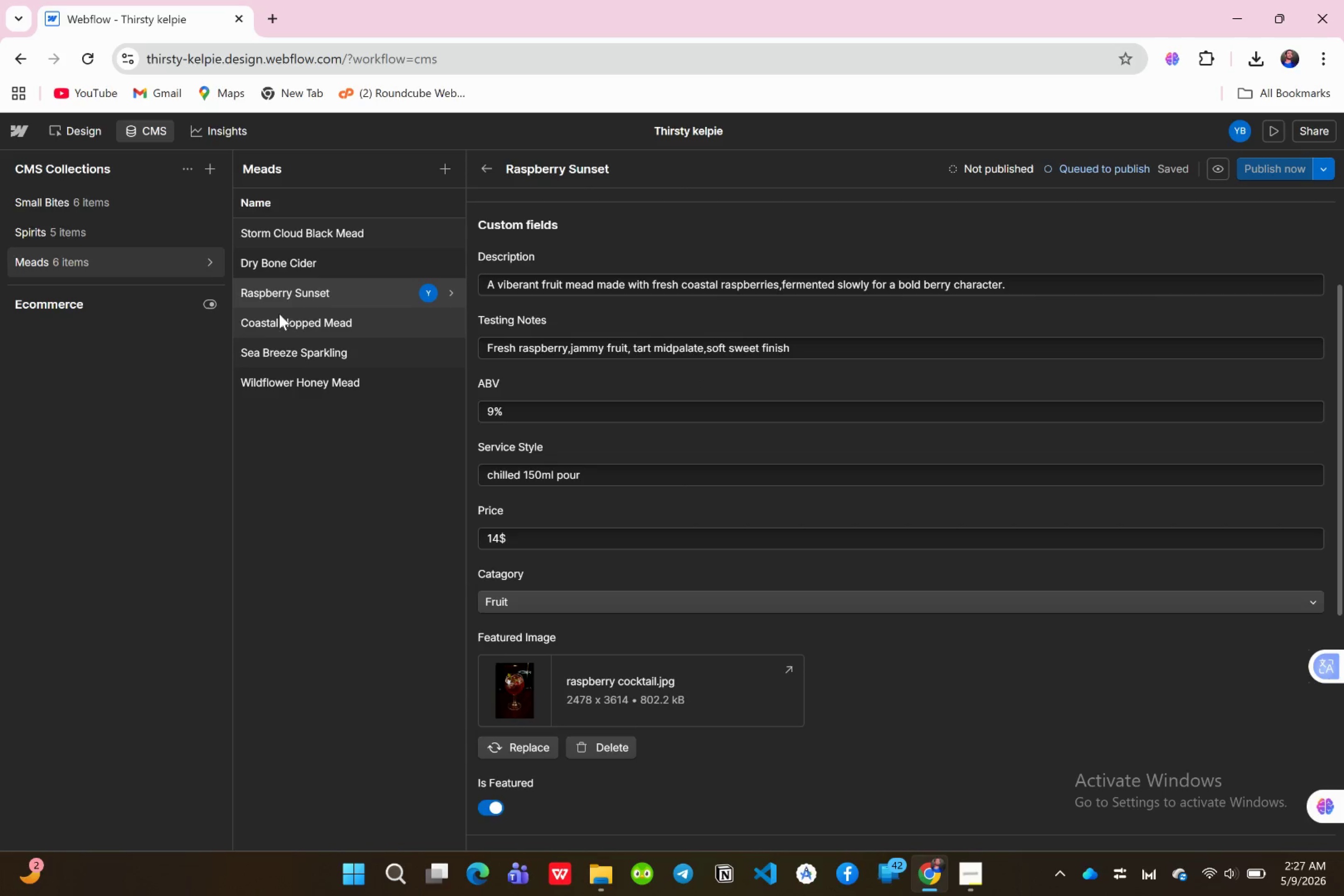 
double_click([284, 322])
 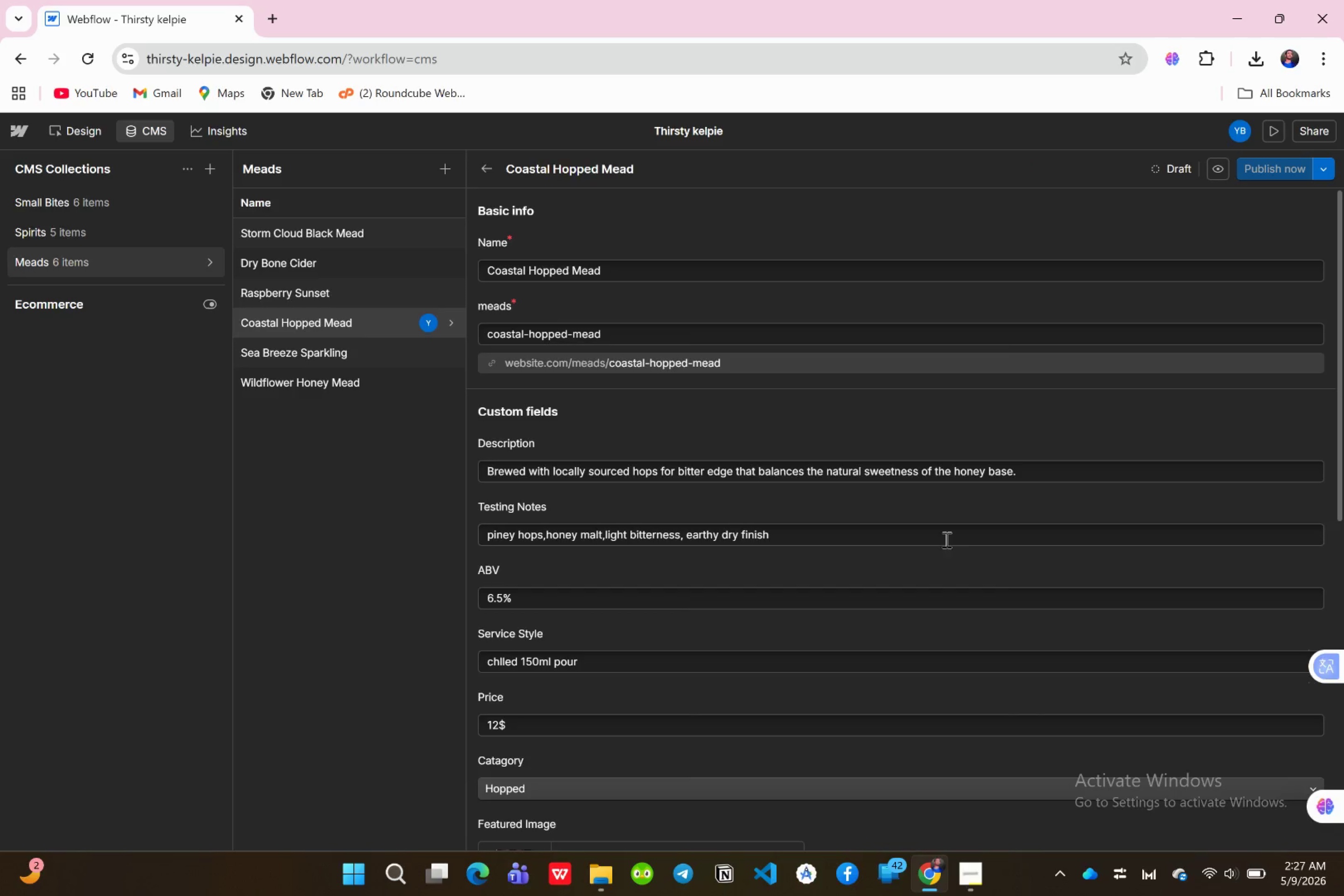 
scroll: coordinate [957, 547], scroll_direction: down, amount: 1.0
 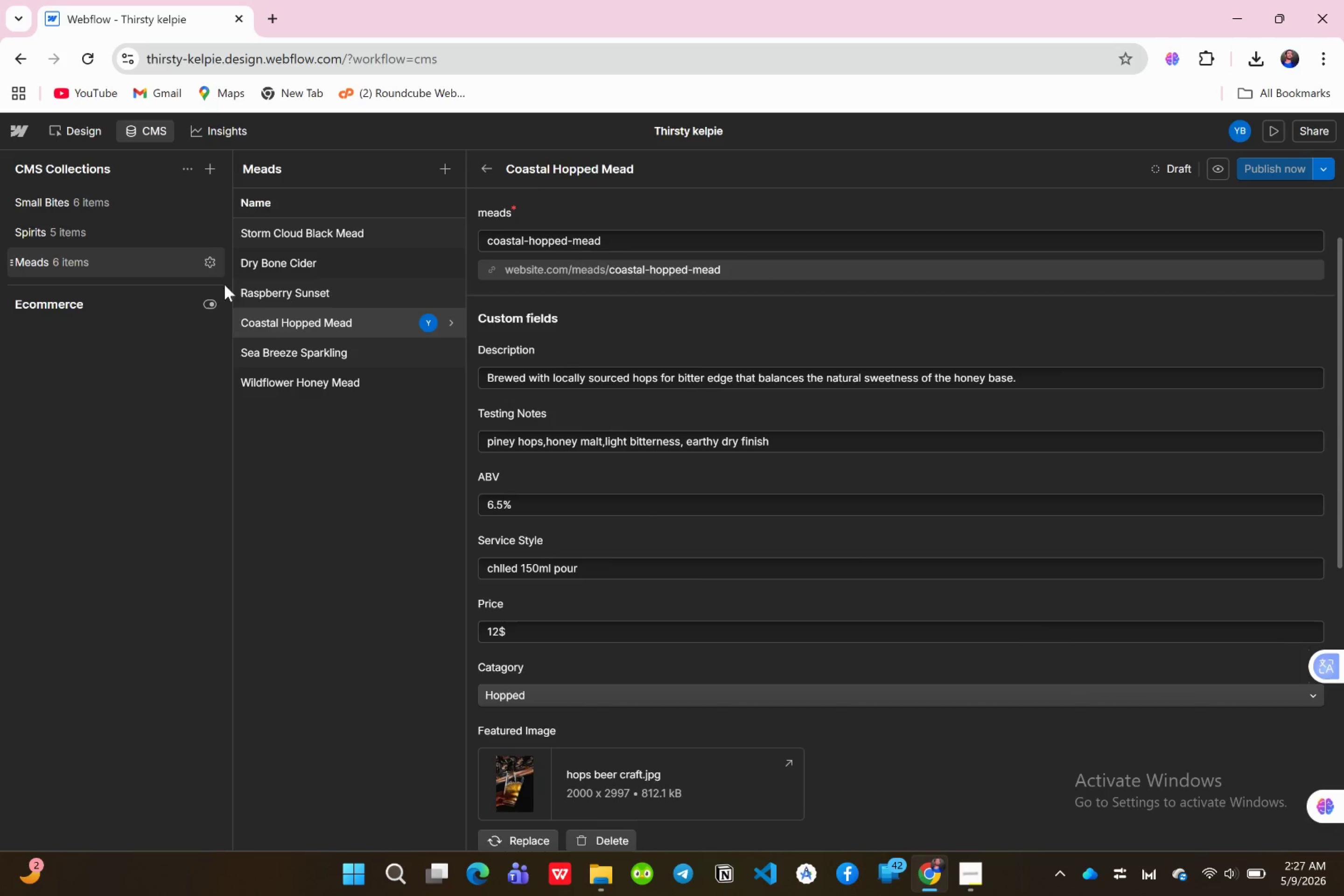 
double_click([289, 348])
 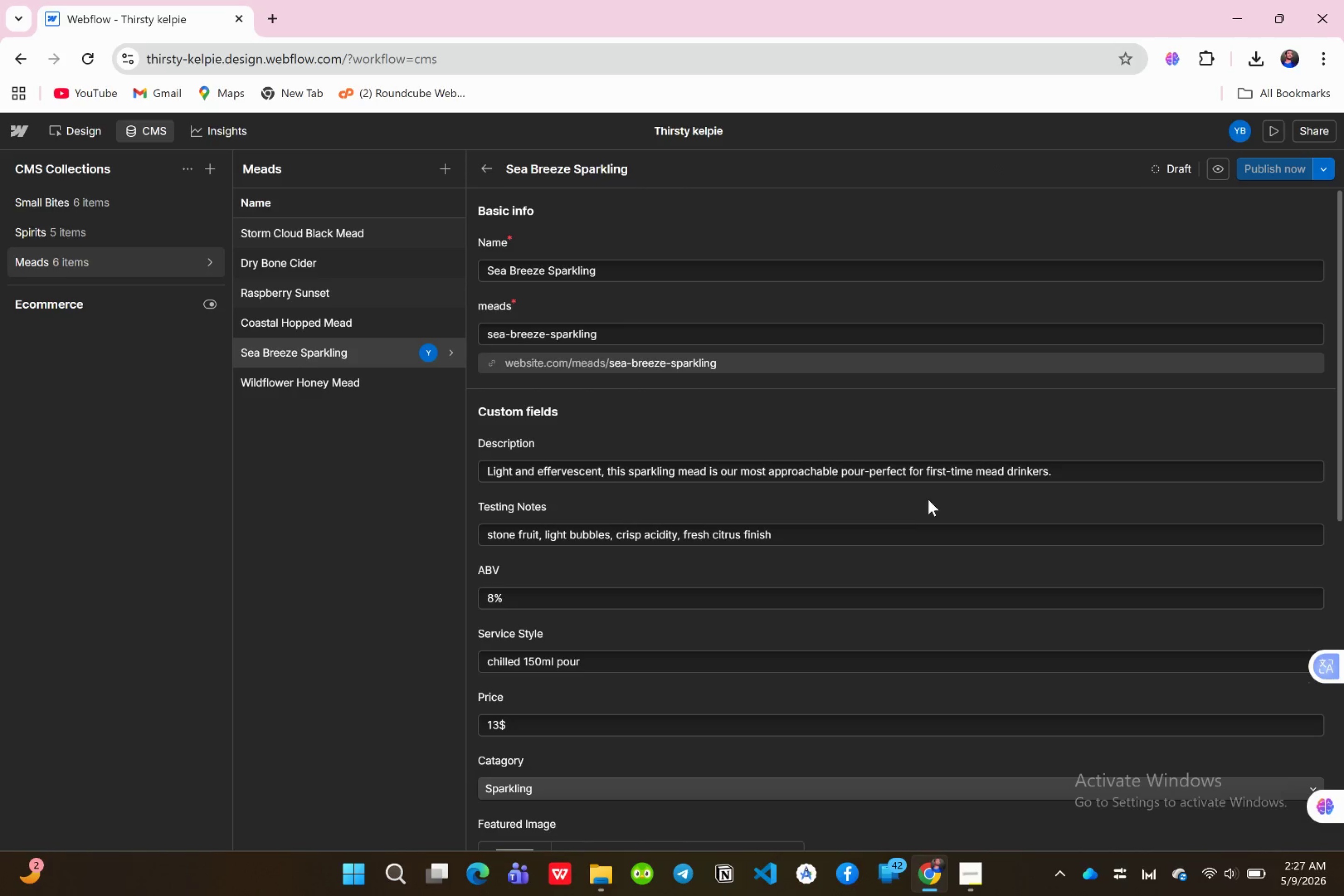 
scroll: coordinate [944, 504], scroll_direction: down, amount: 2.0
 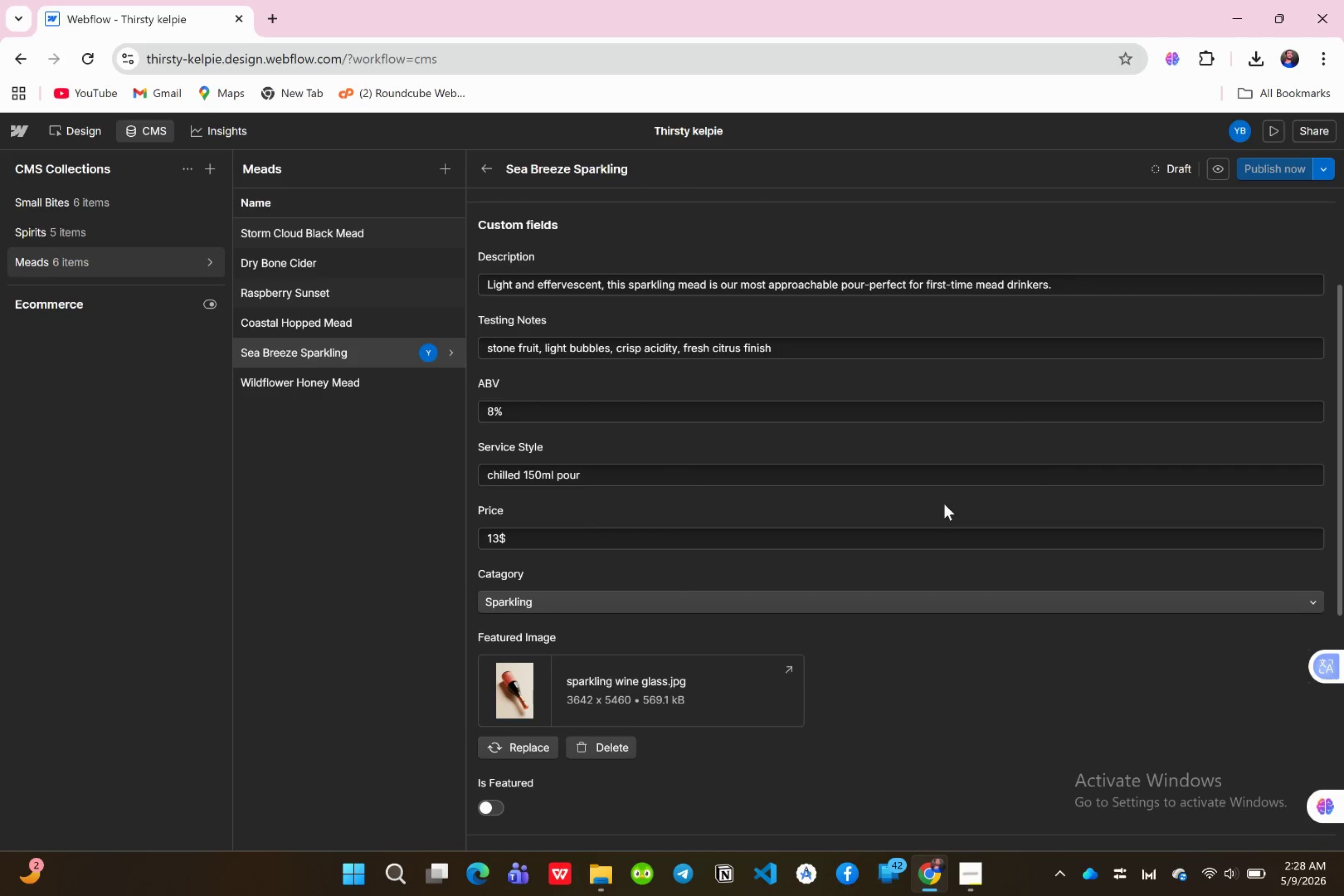 
scroll: coordinate [944, 504], scroll_direction: up, amount: 2.0
 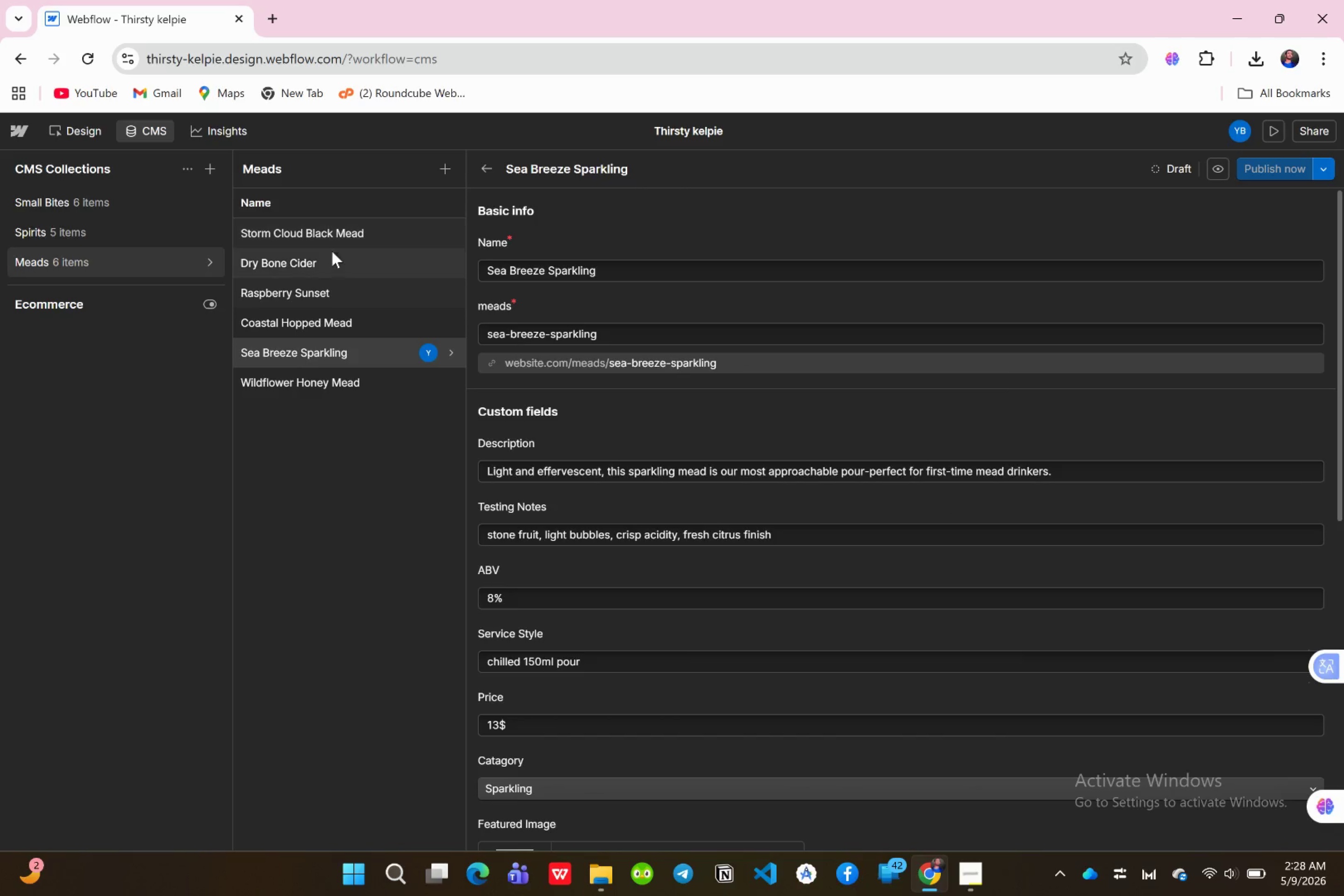 
left_click([327, 254])
 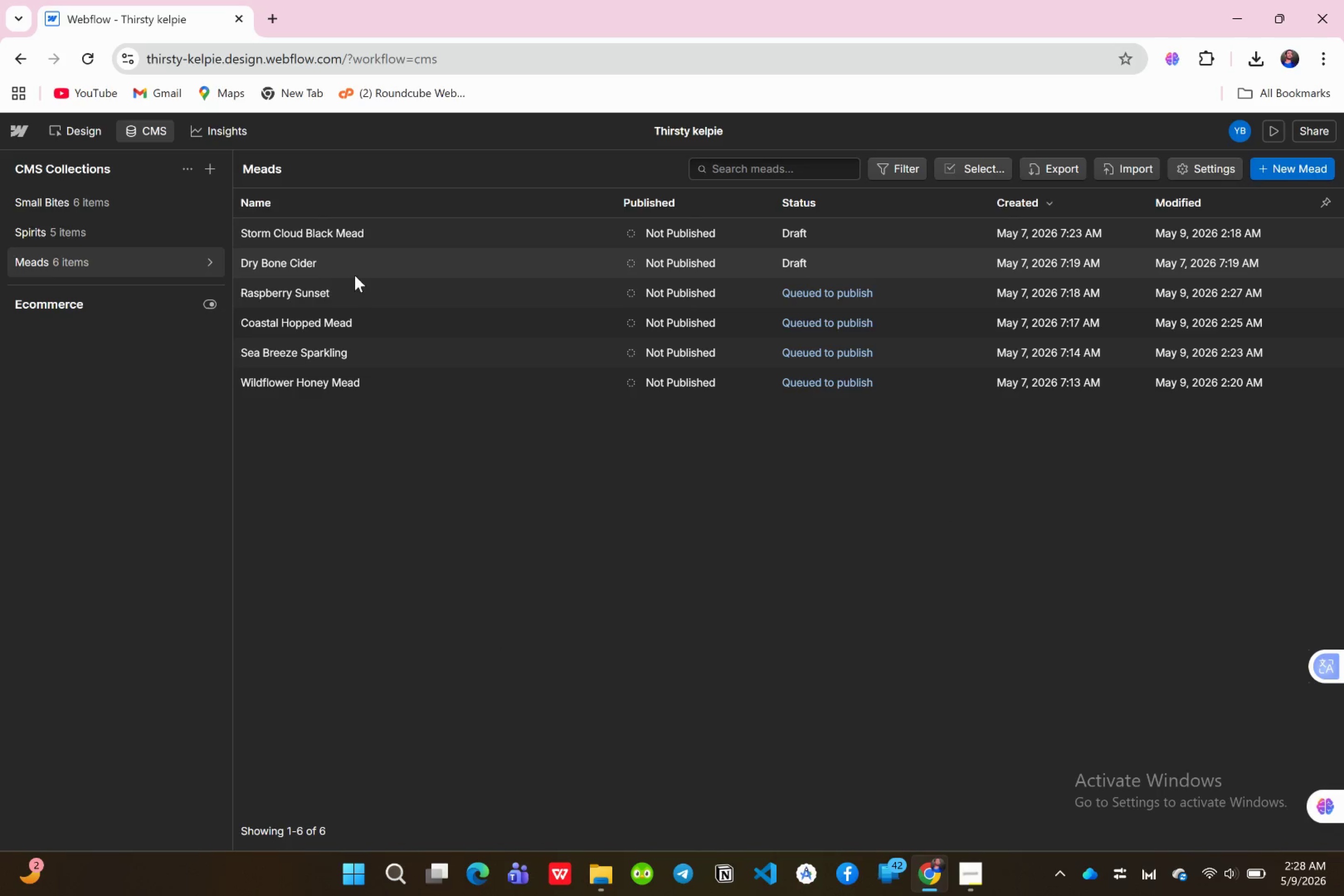 
double_click([346, 271])
 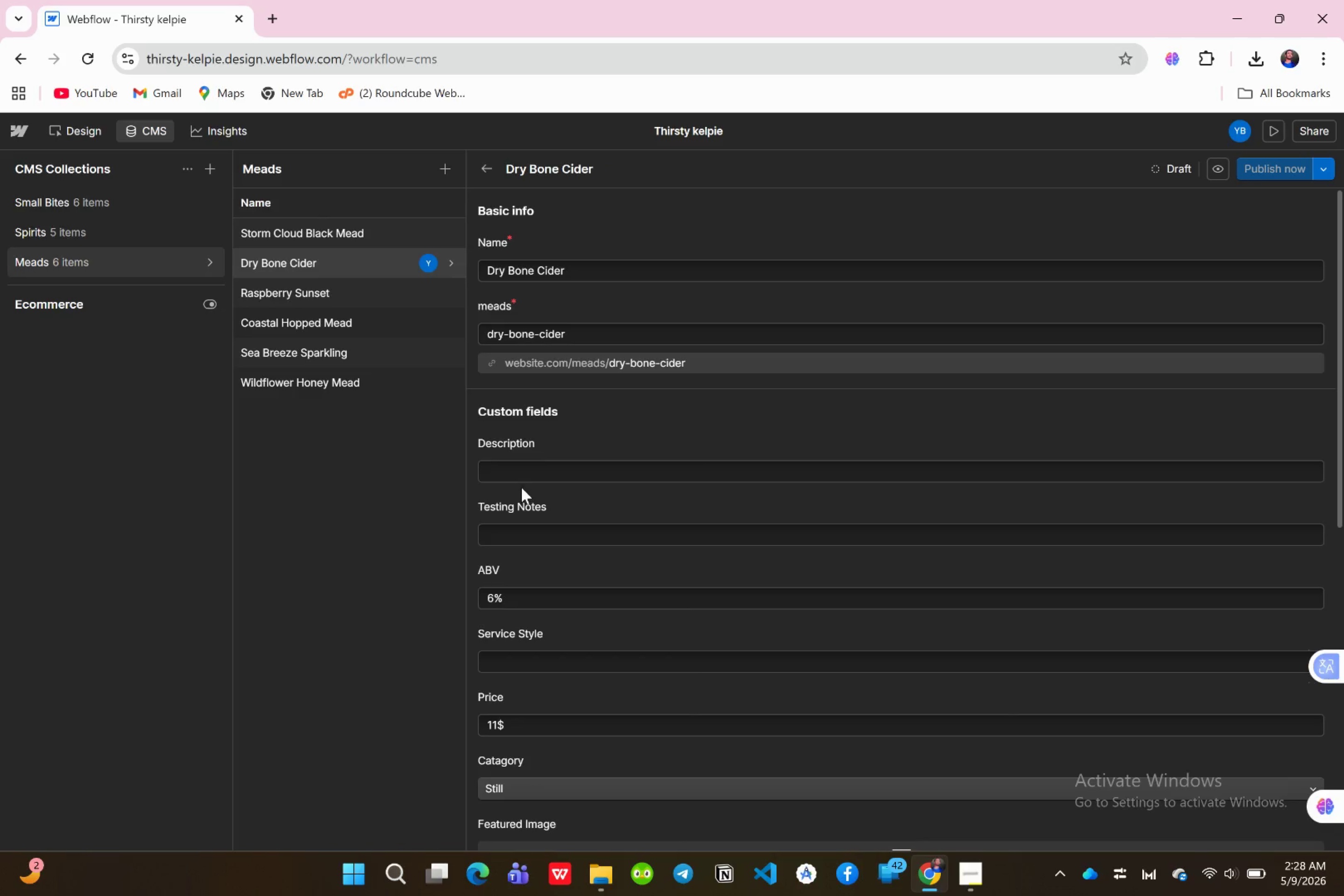 
left_click([516, 478])
 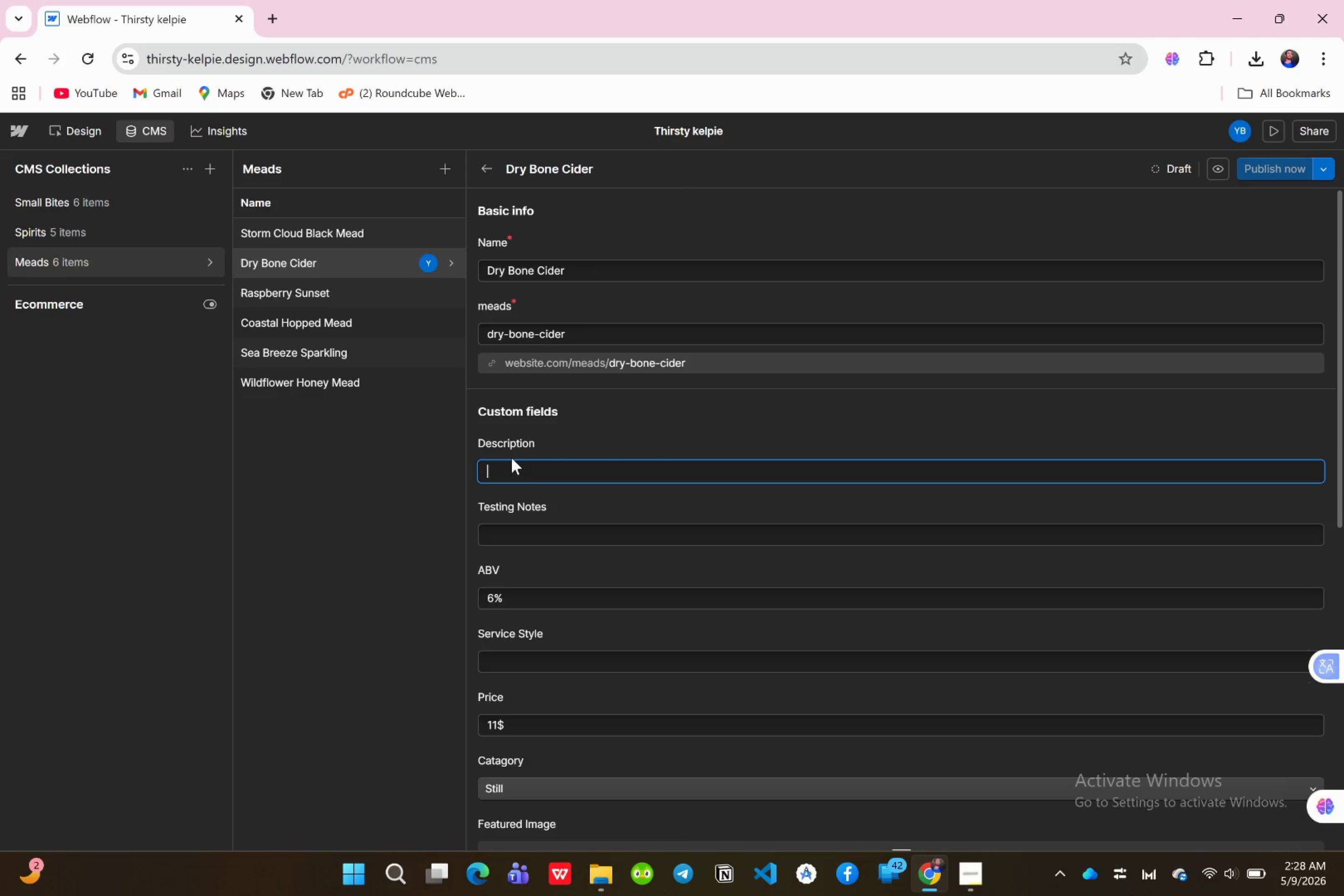 
type(A bone )
key(Backspace)
type(-dry apple cider fermented )
key(Backspace)
key(Backspace)
key(Backspace)
key(Backspace)
type(nted )
key(Backspace)
key(Backspace)
key(Backspace)
type(ted )
 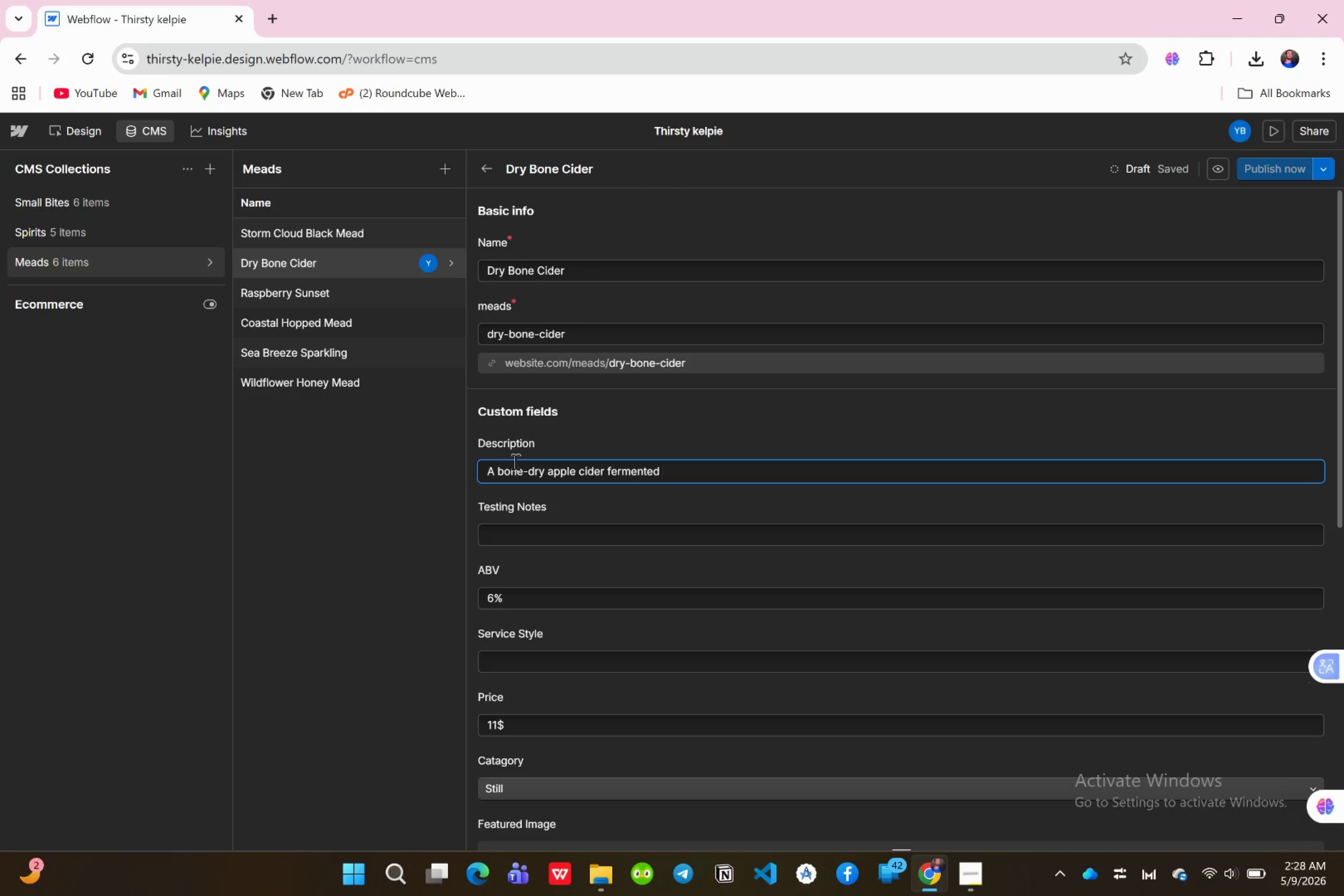 
type(with wild coastal yeast )
key(Backspace)
type(,giving it an a)
key(Backspace)
type(earthy )
key(Backspace)
type(,farmhouse character )
key(Backspace)
type(.)
 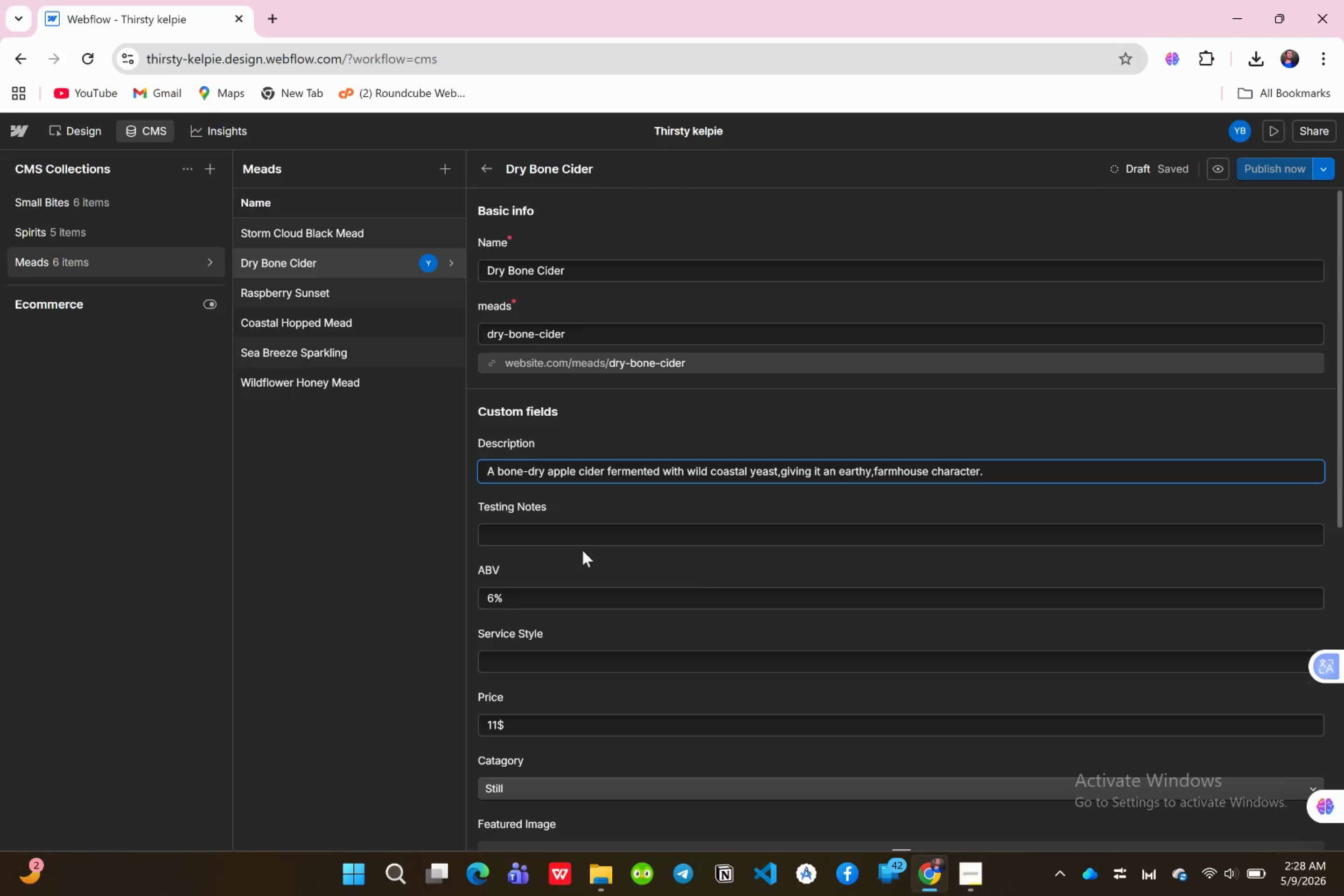 
left_click([569, 536])
 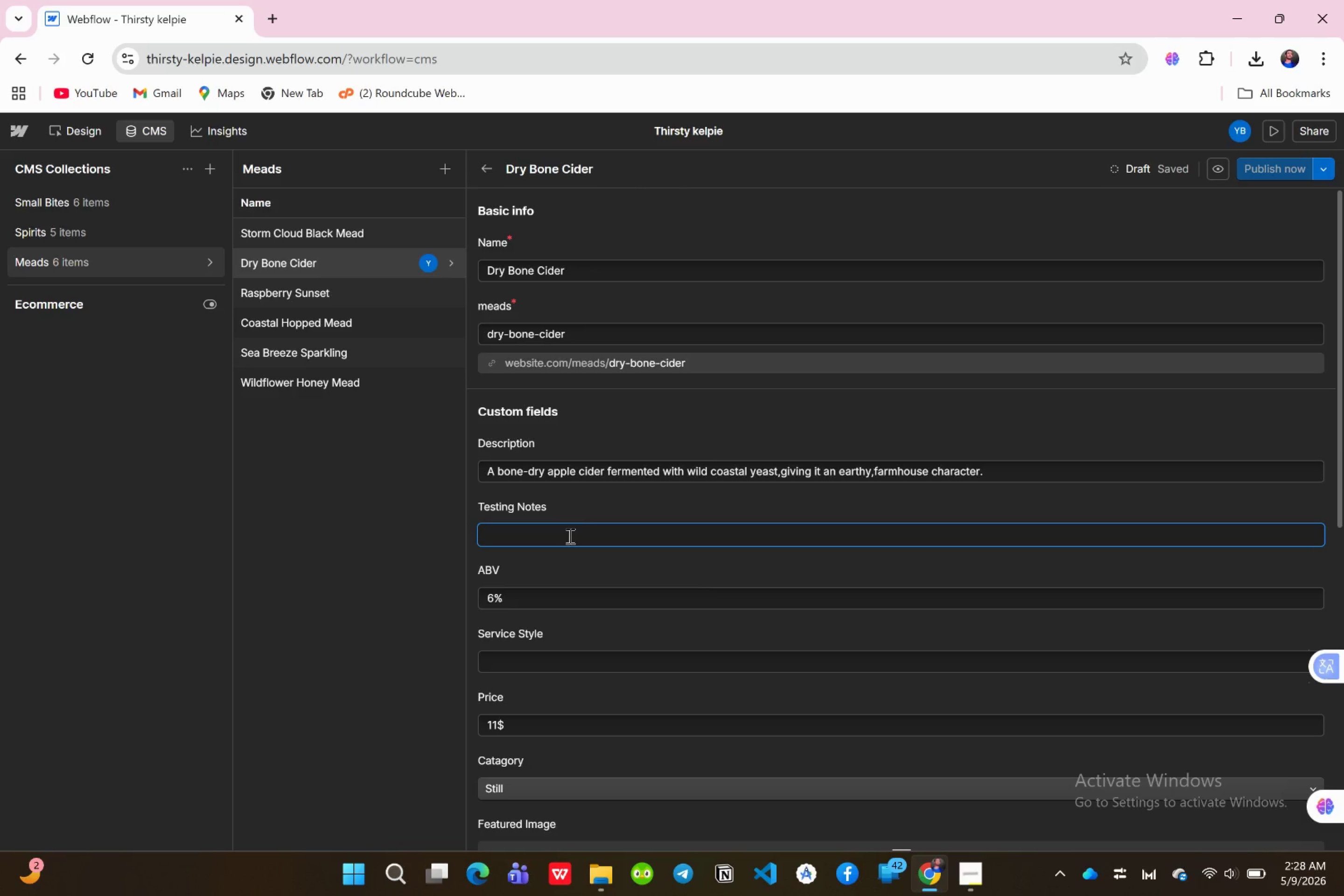 
type(c)
key(Backspace)
type(Crisp green apple )
key(Backspace)
type(, gold )
 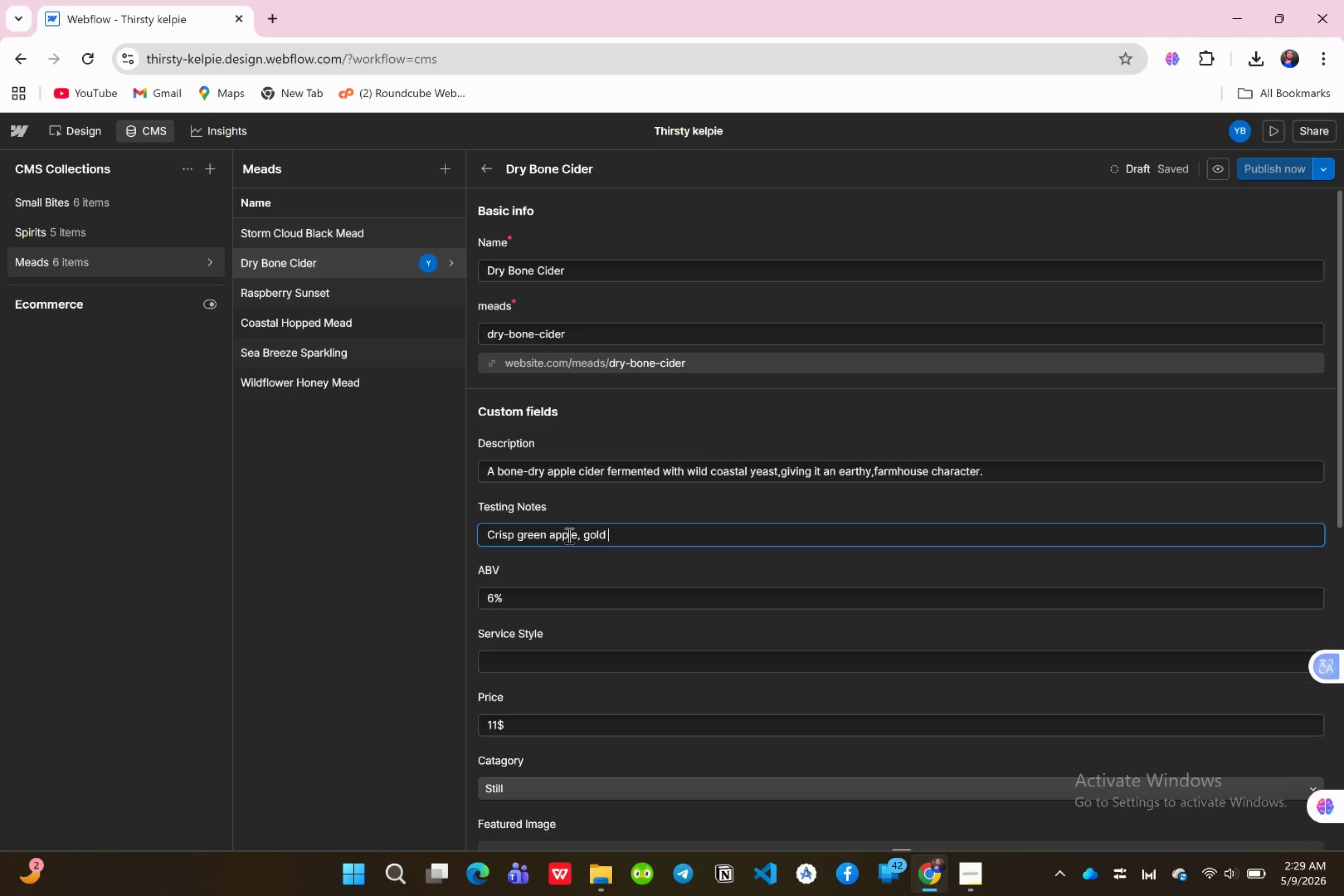 
key(Backspace)
key(Backspace)
key(Backspace)
key(Backspace)
key(Backspace)
type(wild yeast funk )
key(Backspace)
type(, dry finish )
key(Backspace)
type(,light tannin )
key(Backspace)
 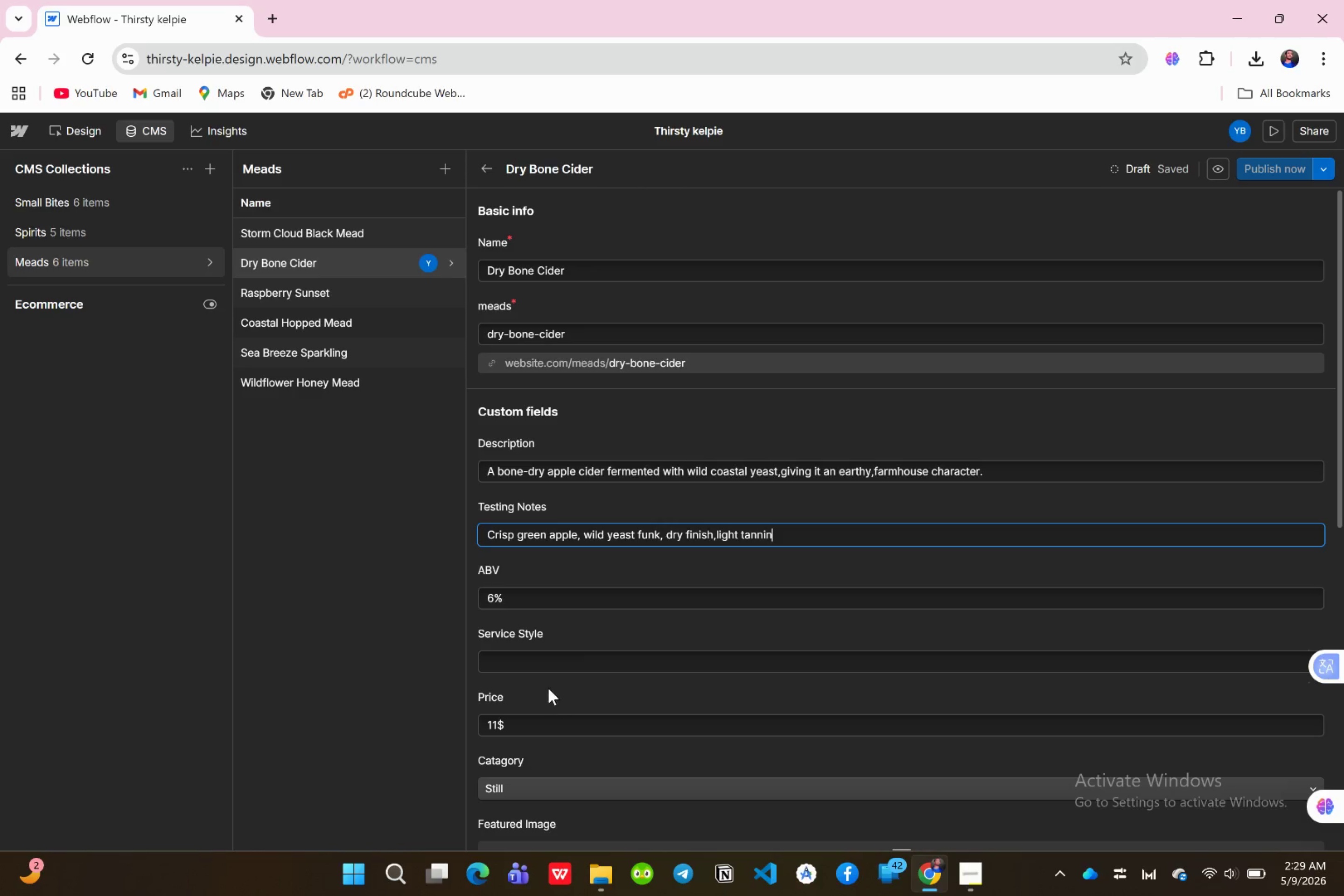 
left_click([535, 671])
 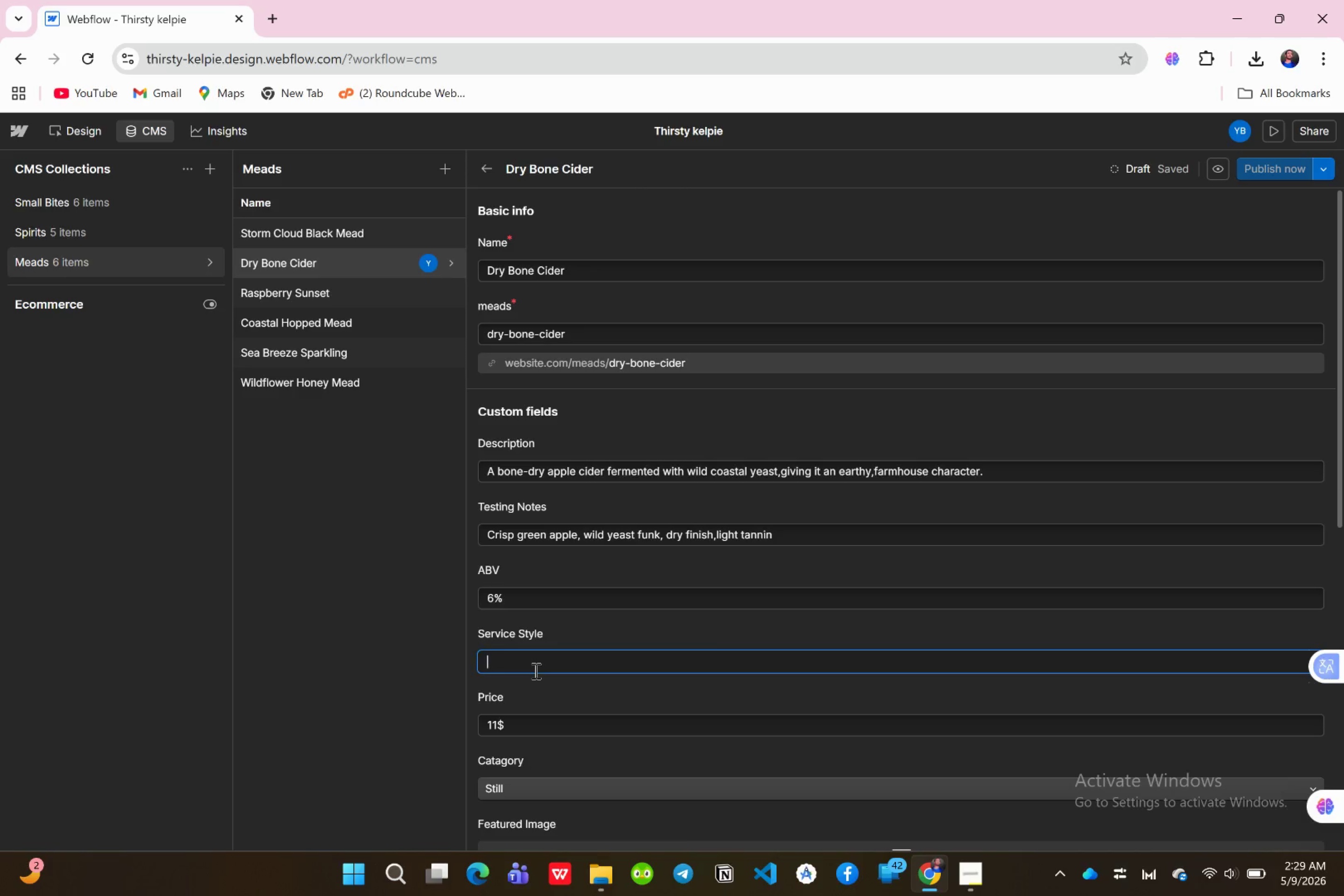 
type(Chilled 150 )
key(Backspace)
type(ml pour )
key(Backspace)
 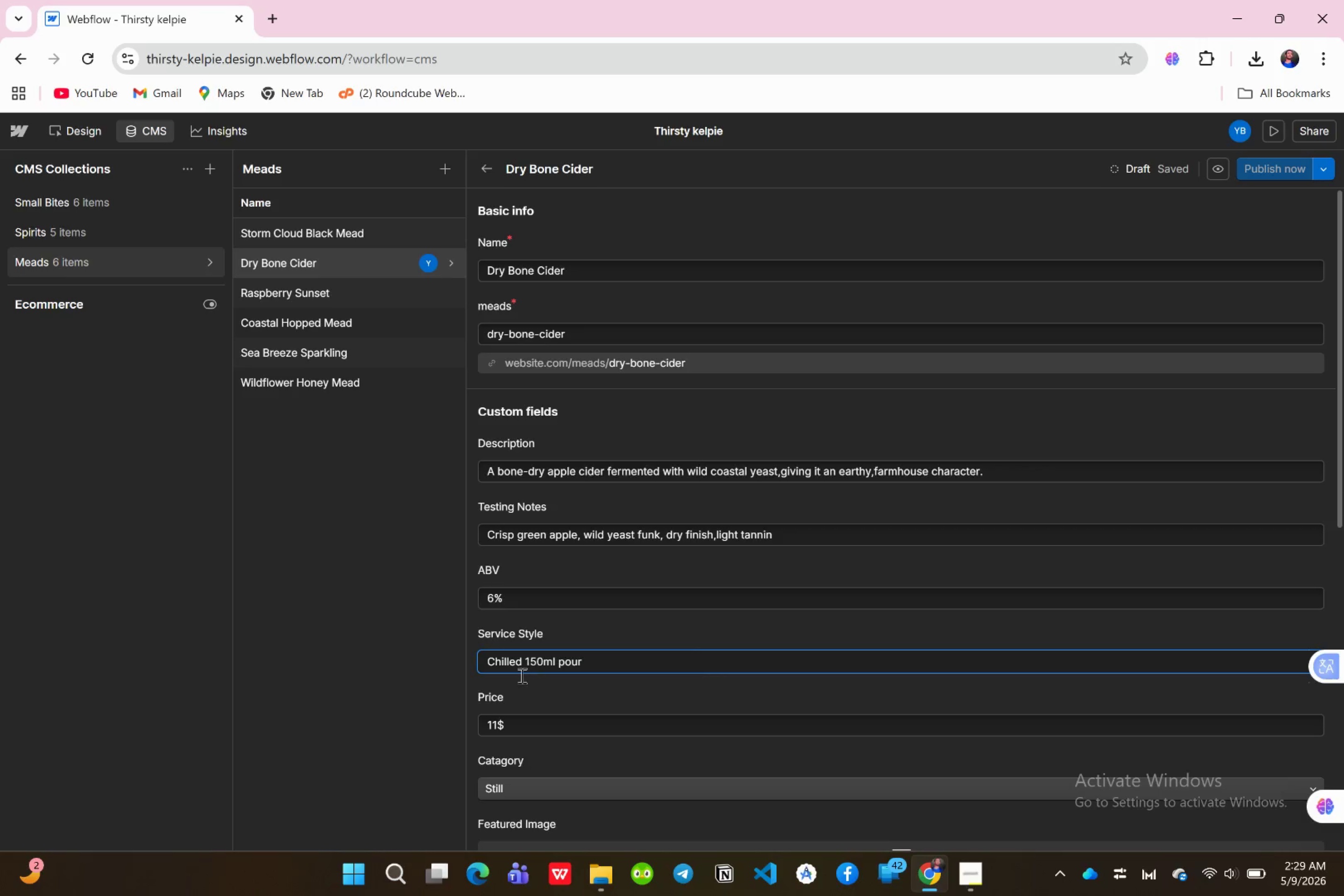 
scroll: coordinate [519, 680], scroll_direction: down, amount: 2.0
 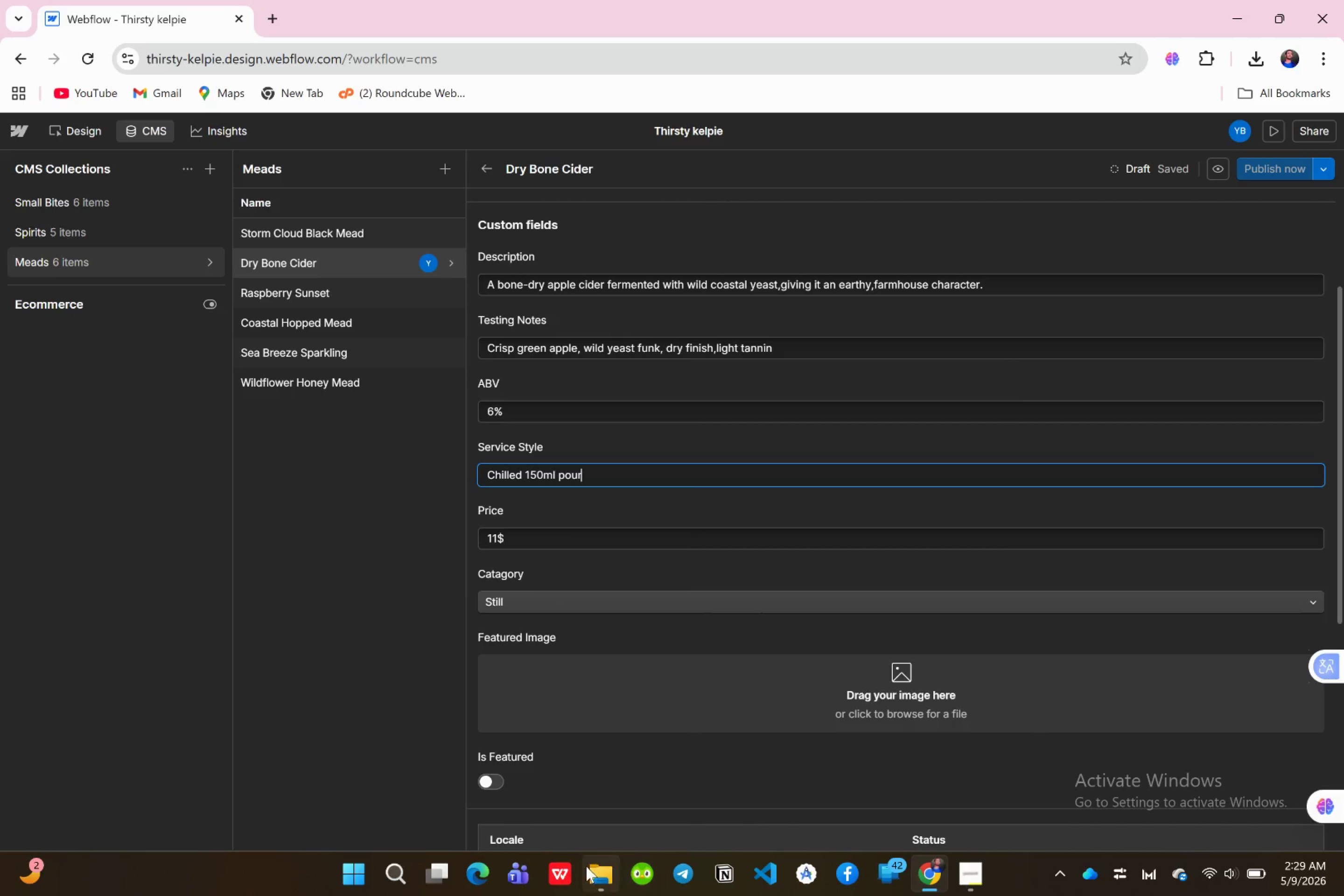 
left_click([588, 869])
 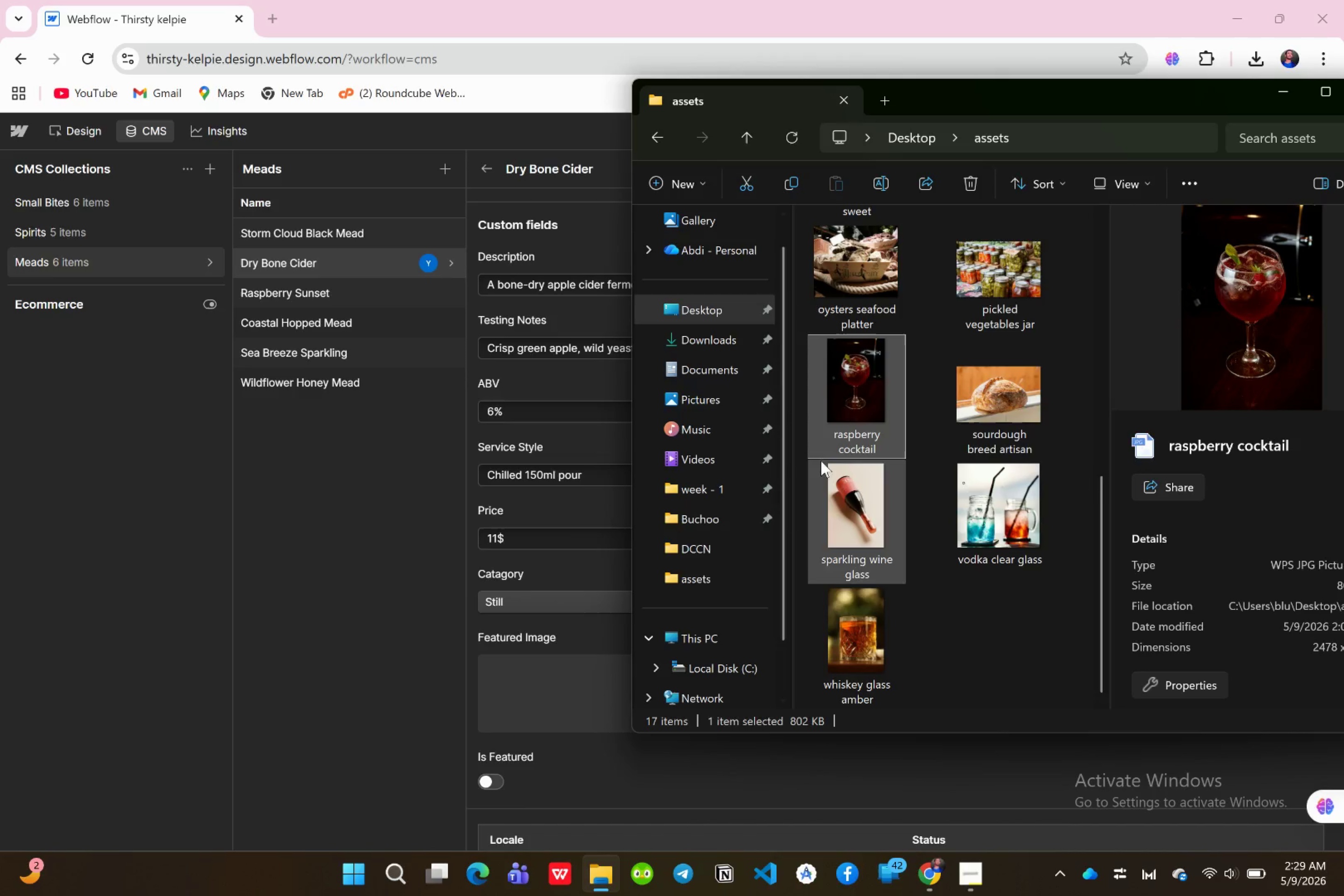 
mouse_move([862, 418])
 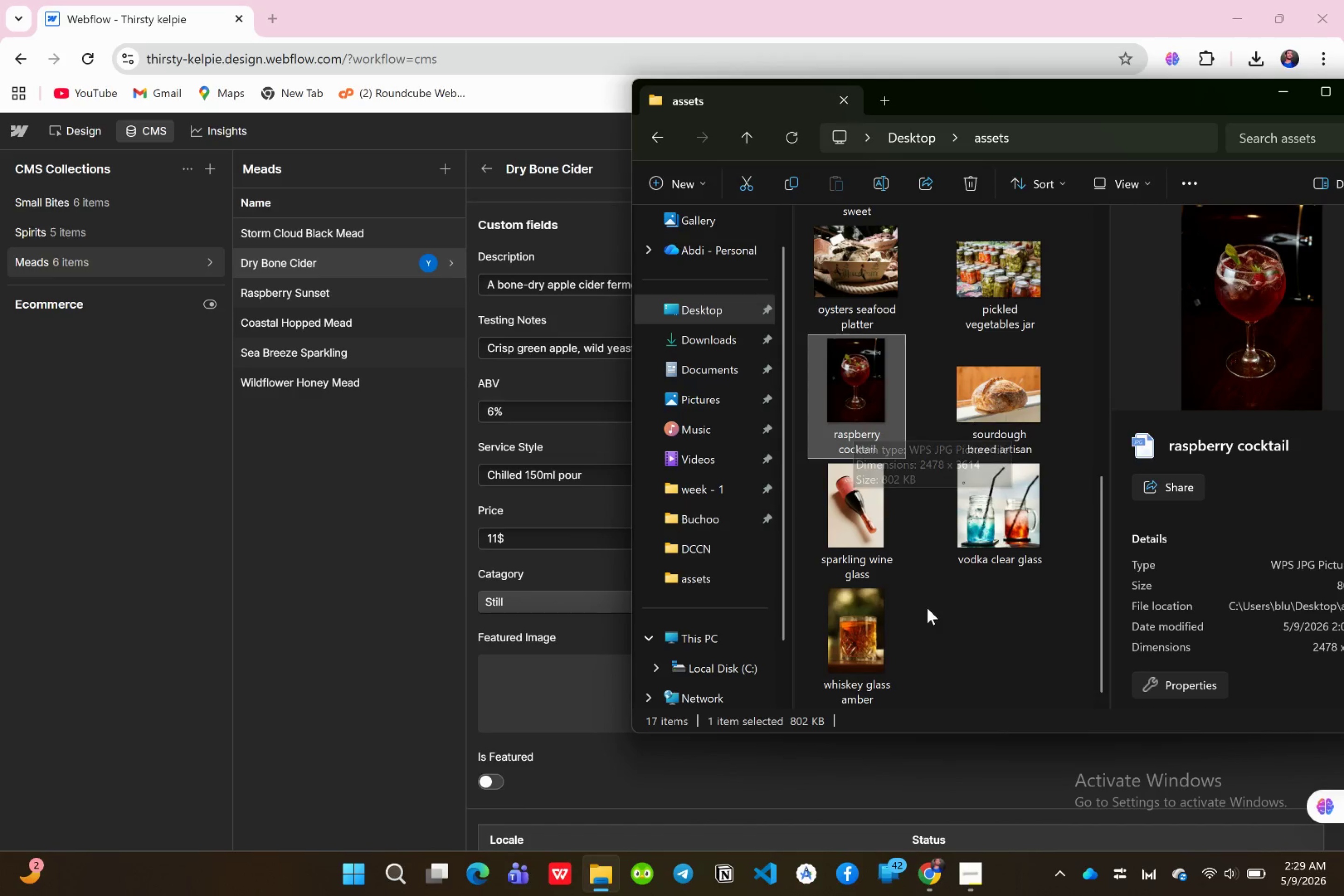 
scroll: coordinate [929, 421], scroll_direction: up, amount: 12.0
 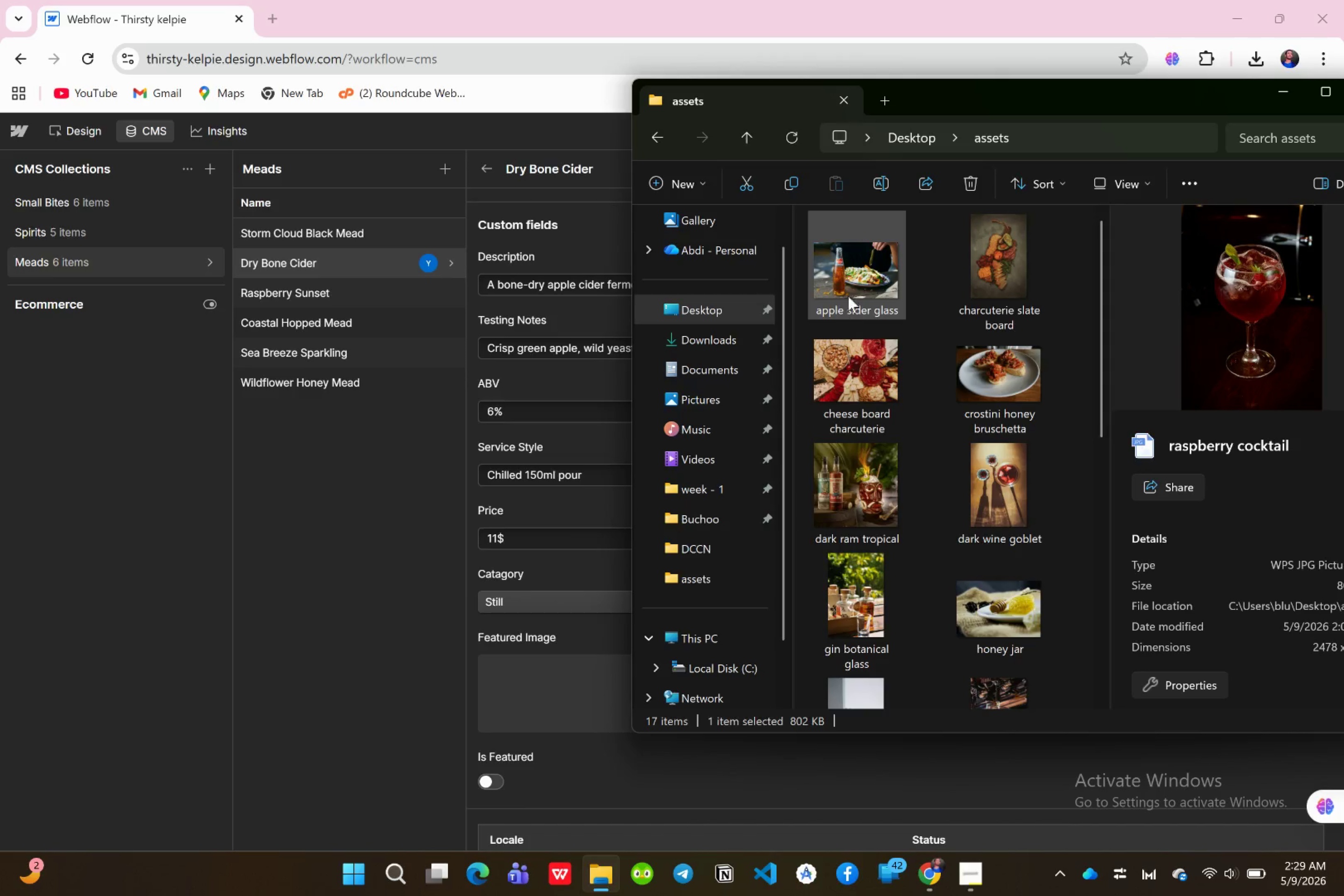 
left_click_drag(start_coordinate=[850, 284], to_coordinate=[586, 716])
 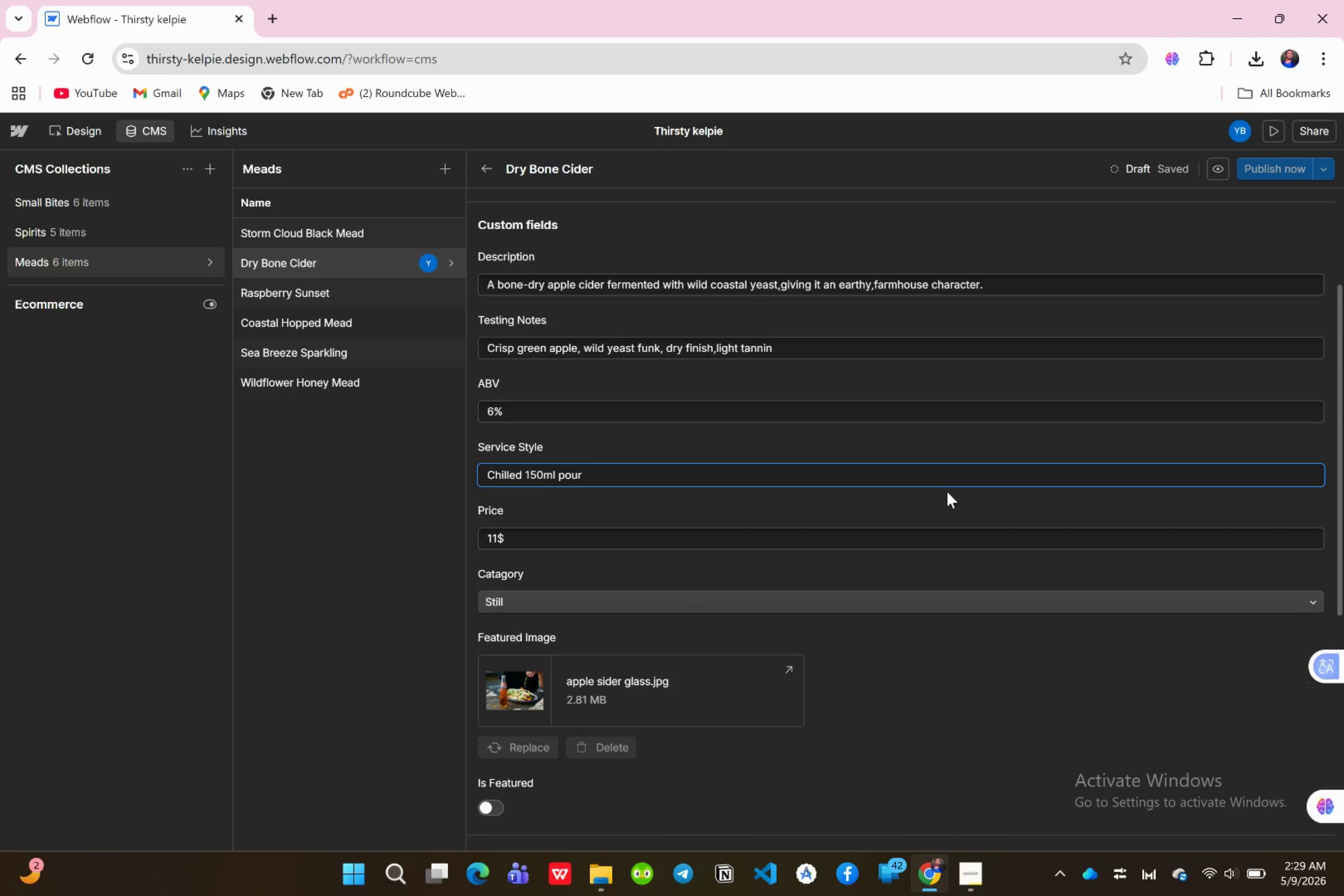 
scroll: coordinate [947, 511], scroll_direction: up, amount: 1.0
 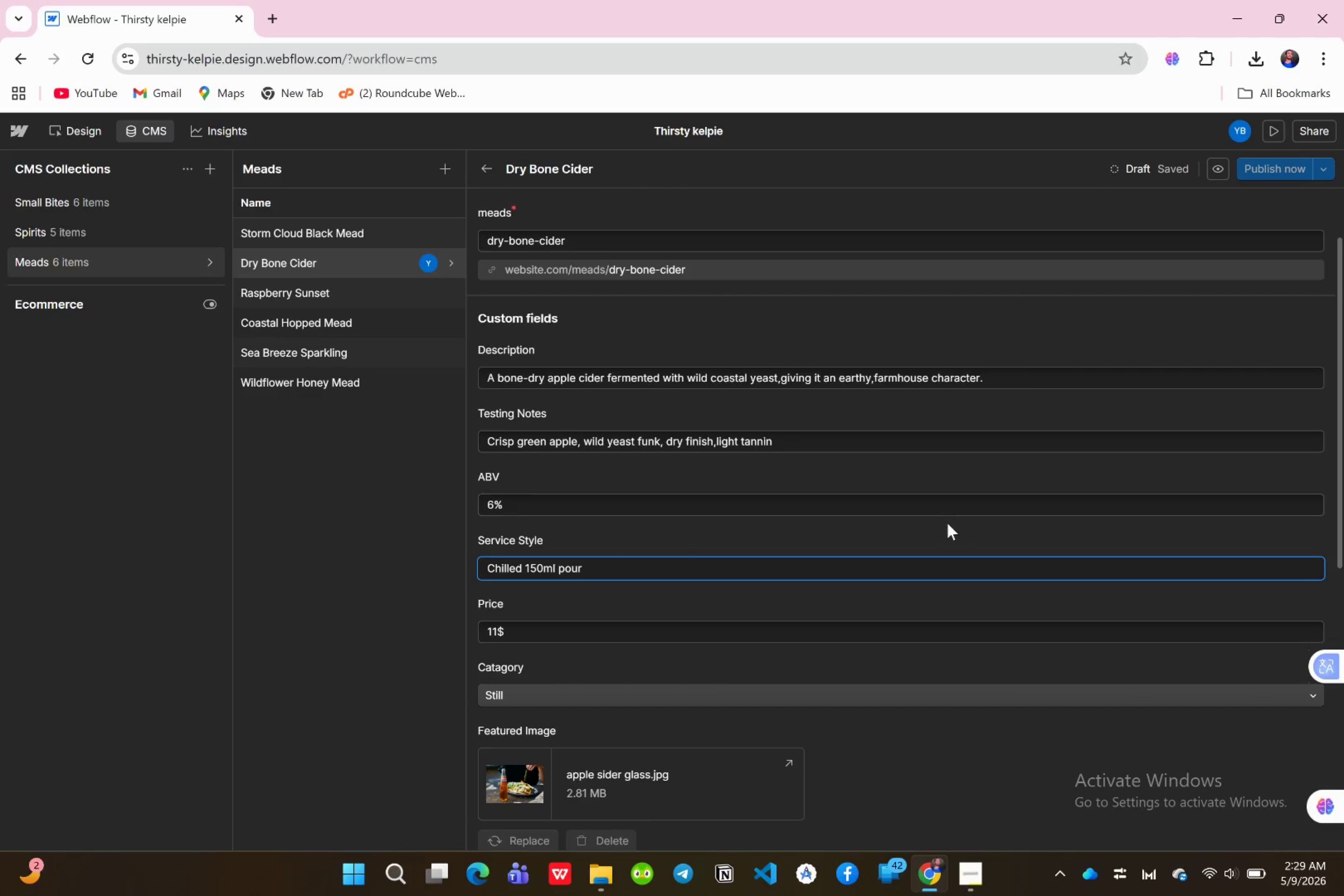 
scroll: coordinate [947, 527], scroll_direction: down, amount: 2.0
 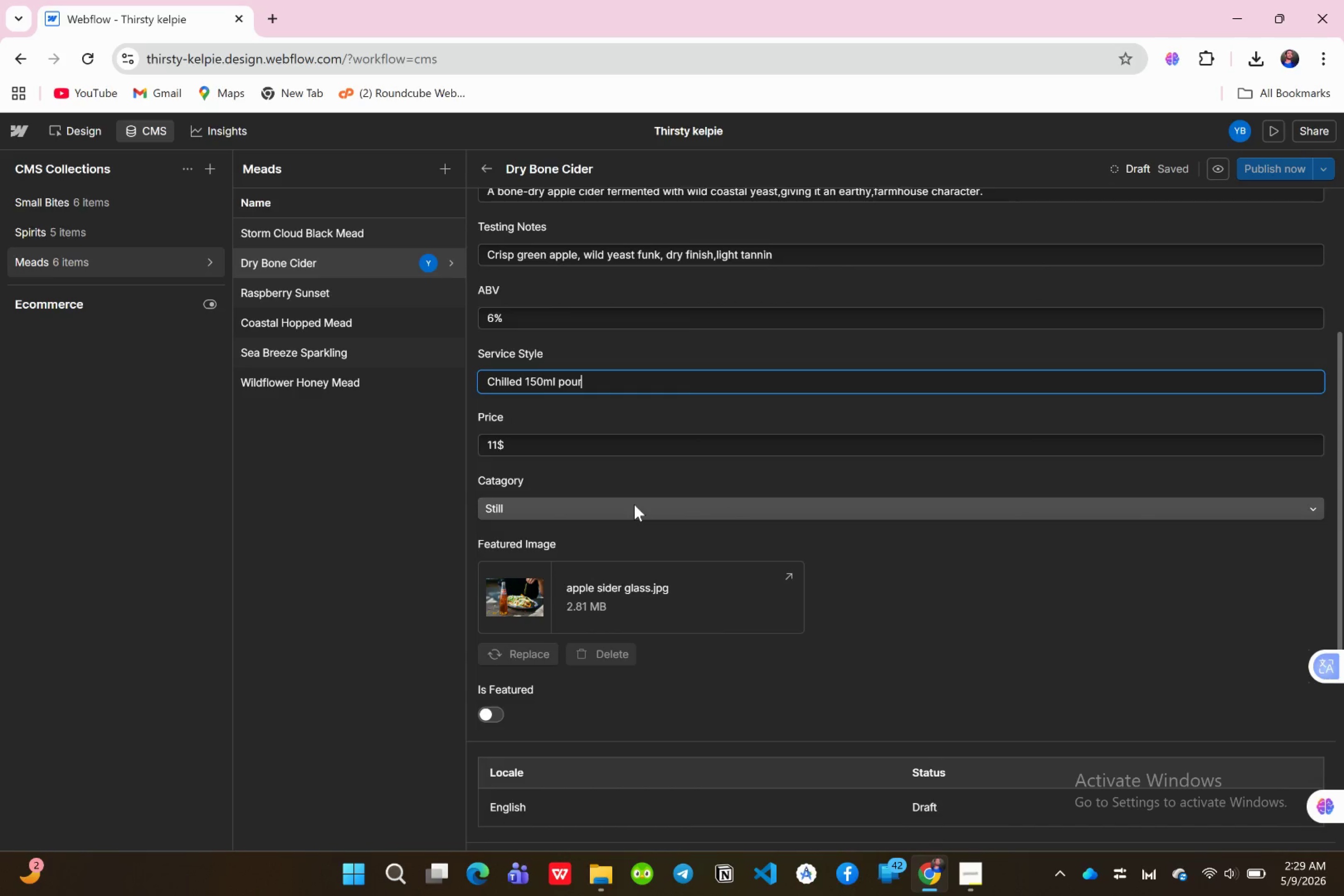 
left_click([634, 504])
 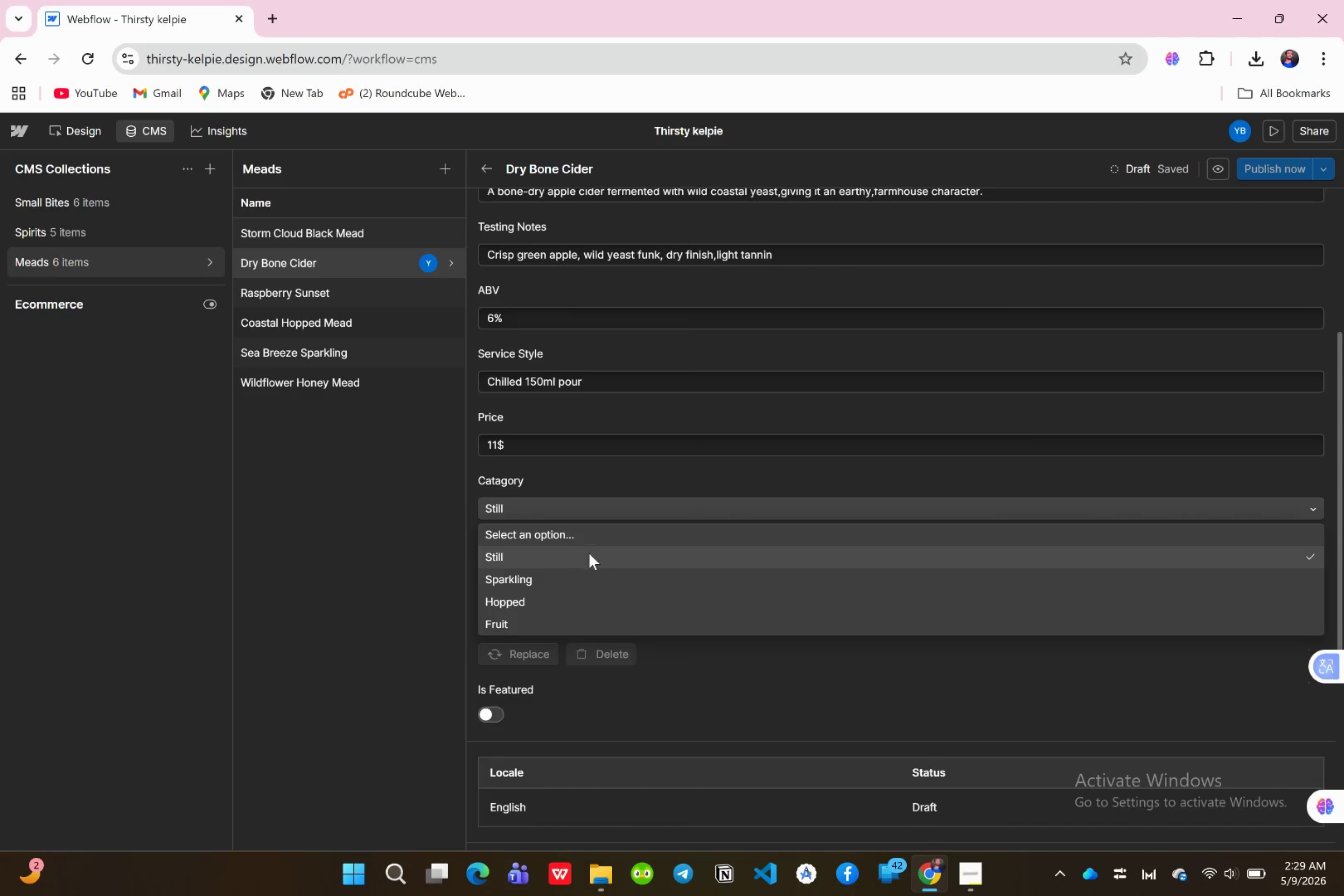 
left_click([573, 553])
 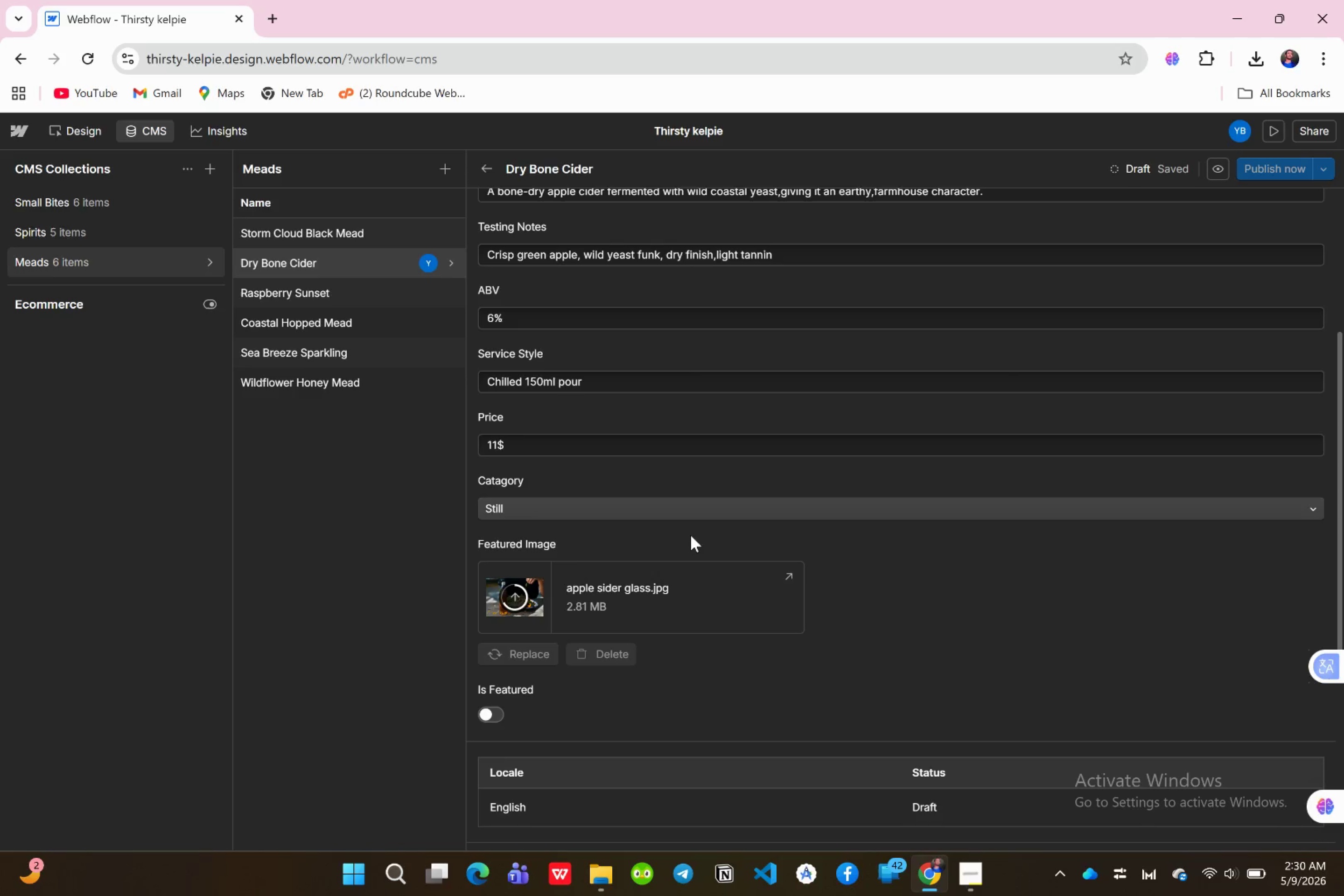 
wait(16.93)
 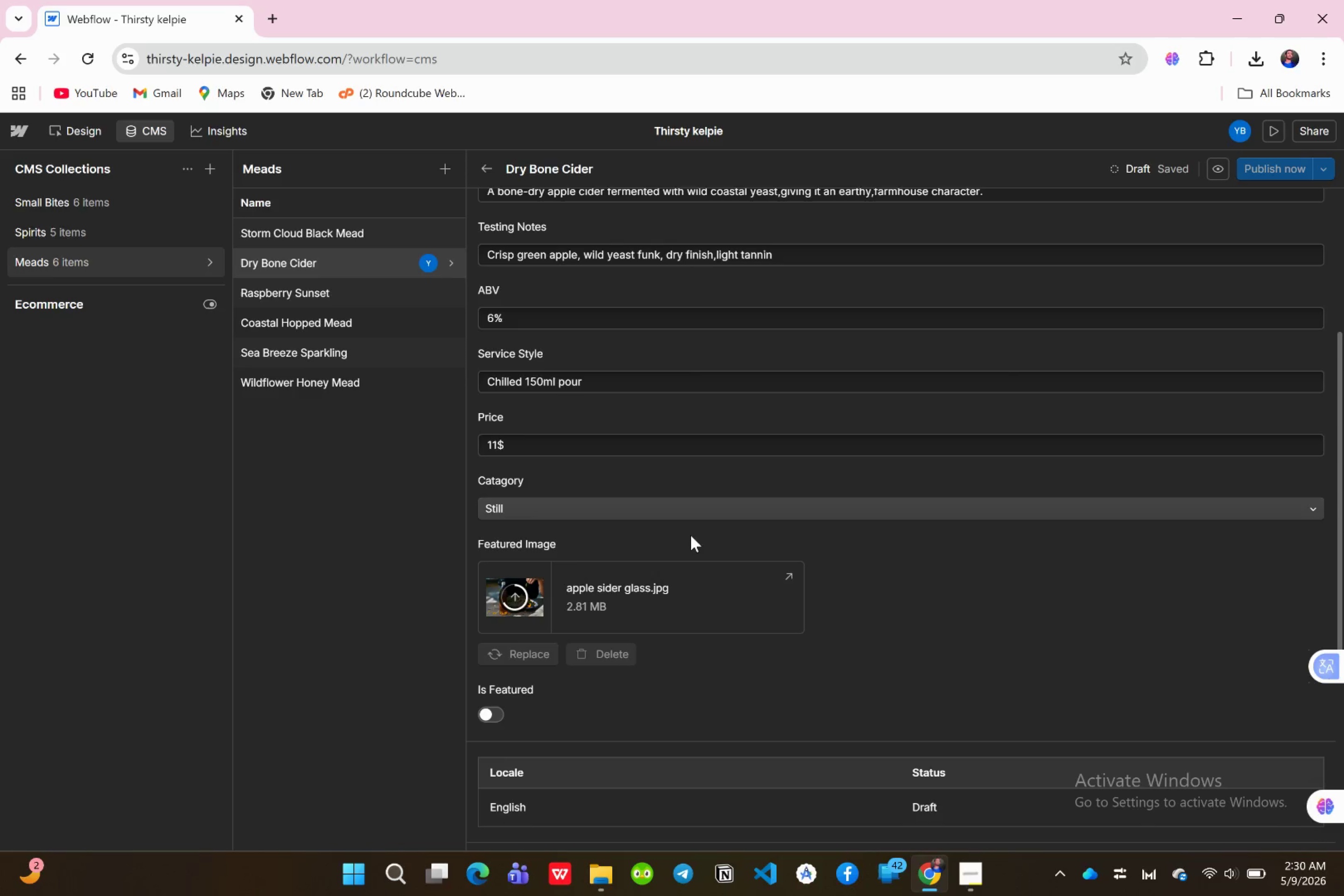 
left_click([1322, 171])
 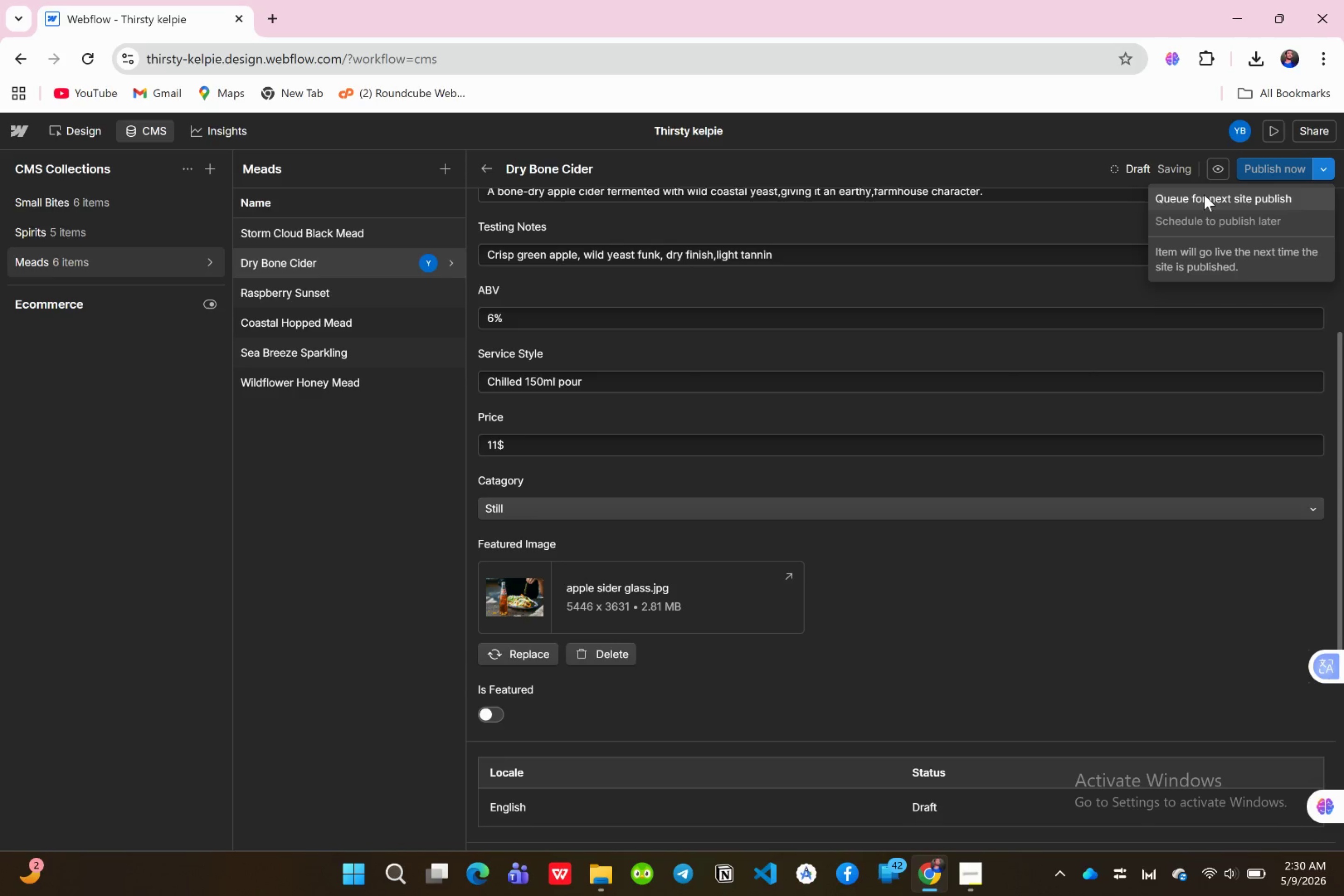 
left_click([1204, 195])
 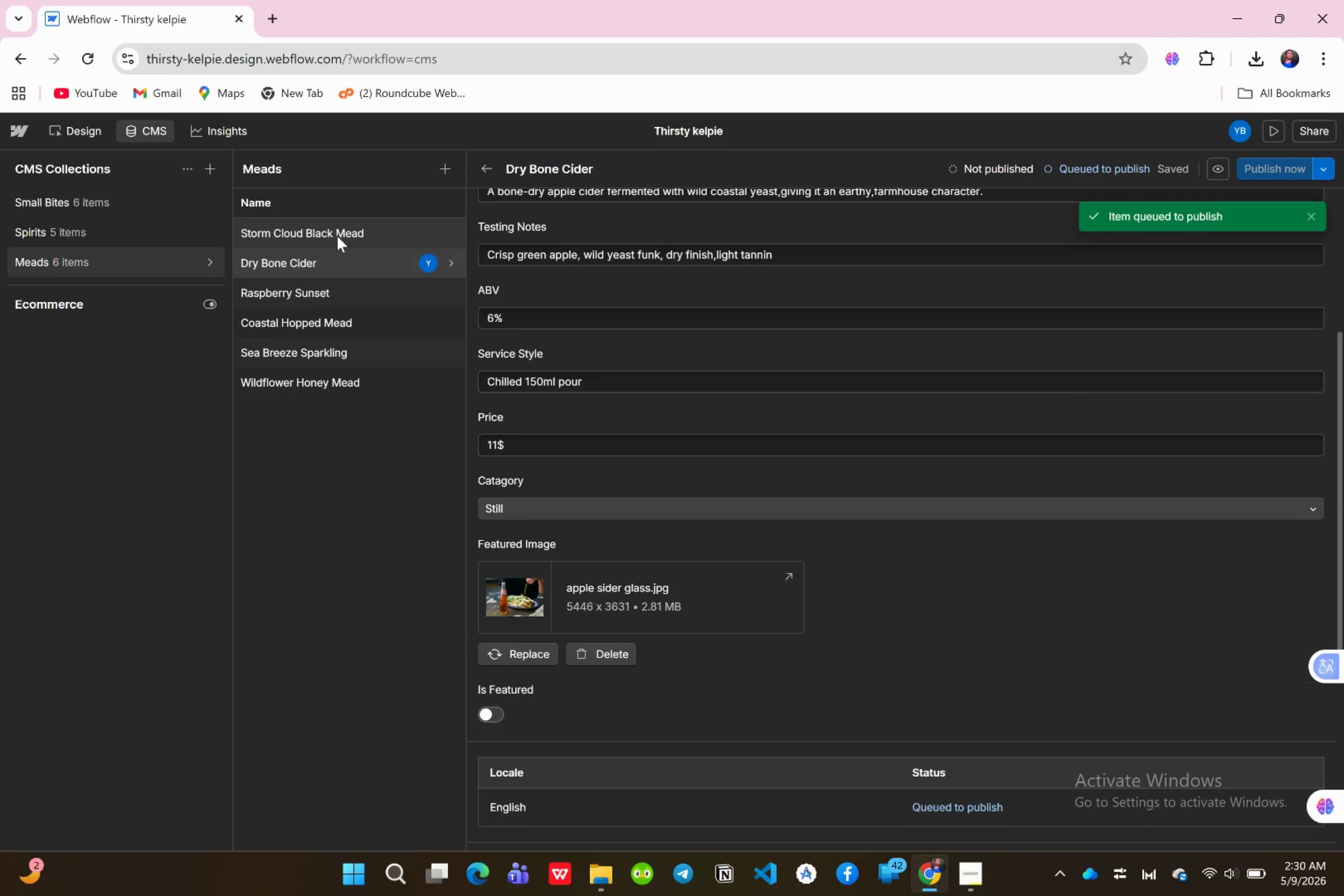 
double_click([337, 236])
 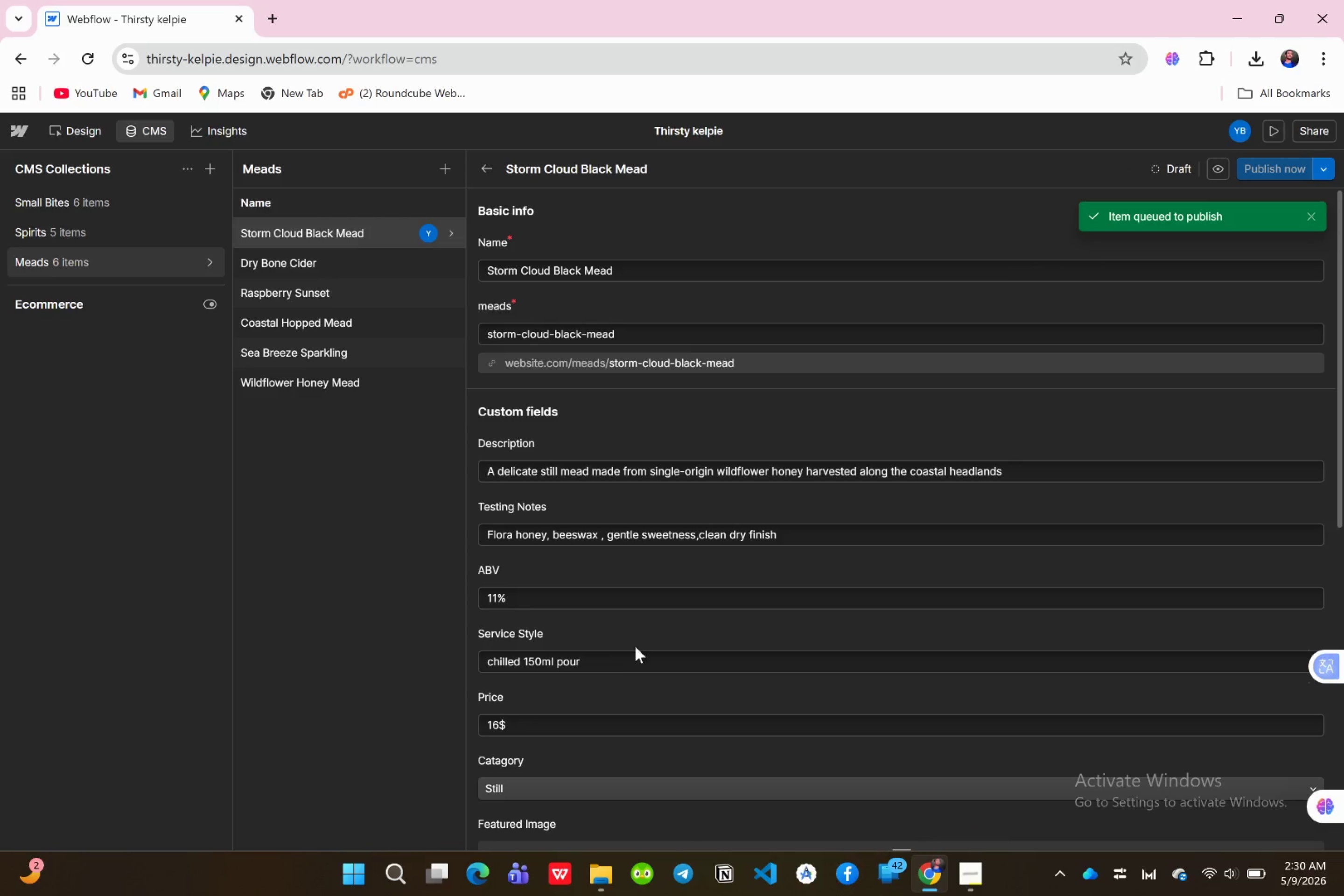 
scroll: coordinate [636, 728], scroll_direction: down, amount: 3.0
 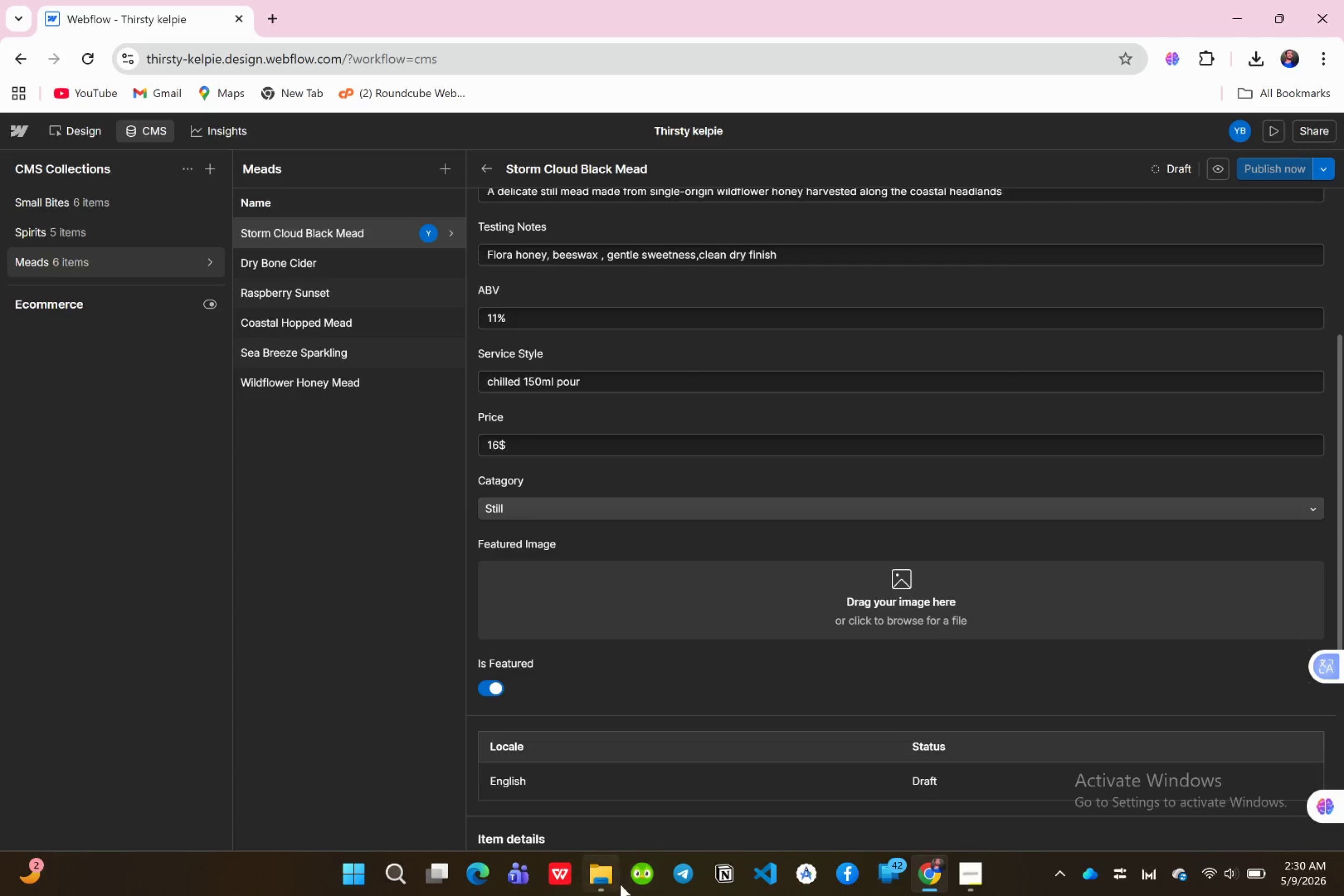 
left_click([605, 888])
 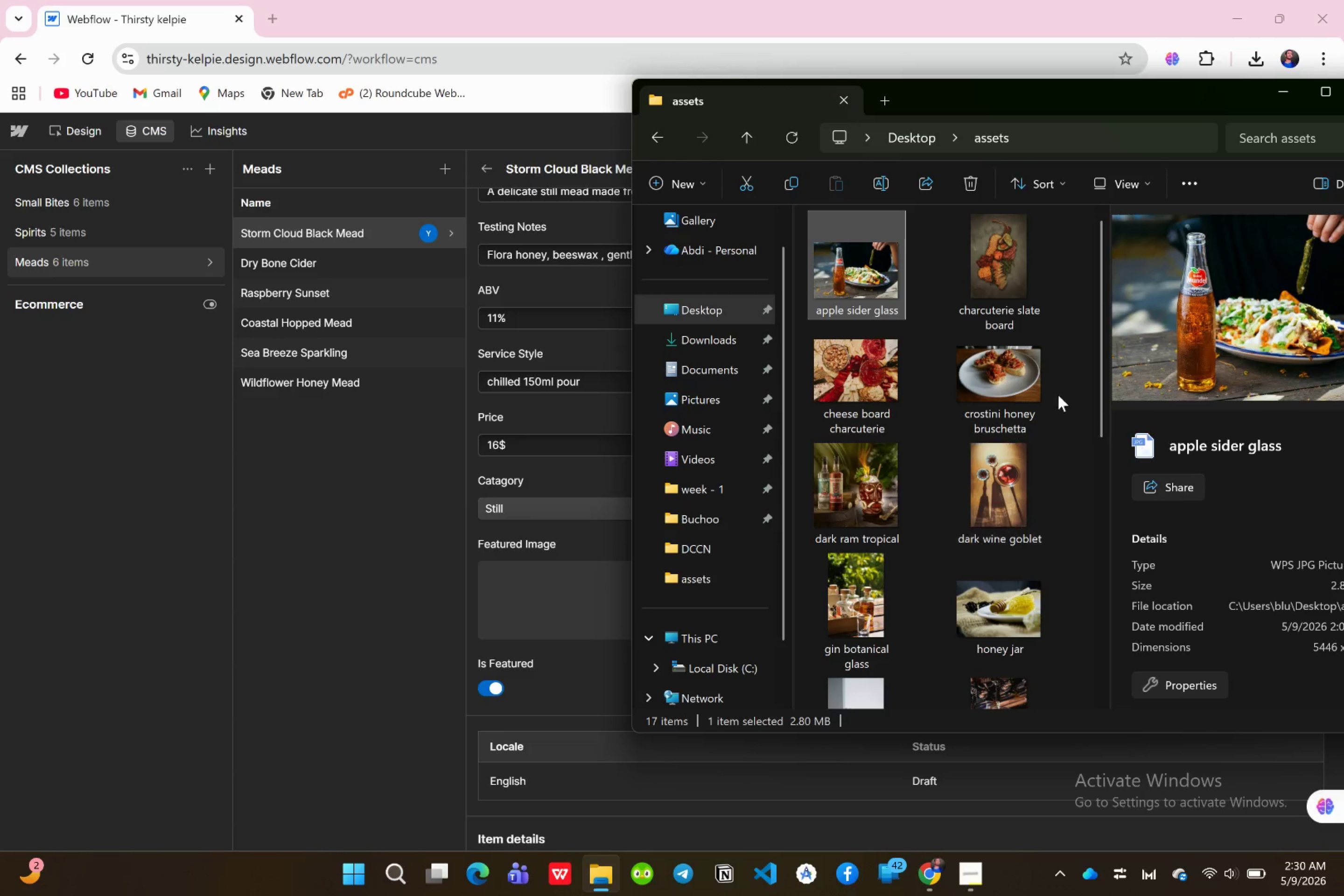 
mouse_move([1043, 524])
 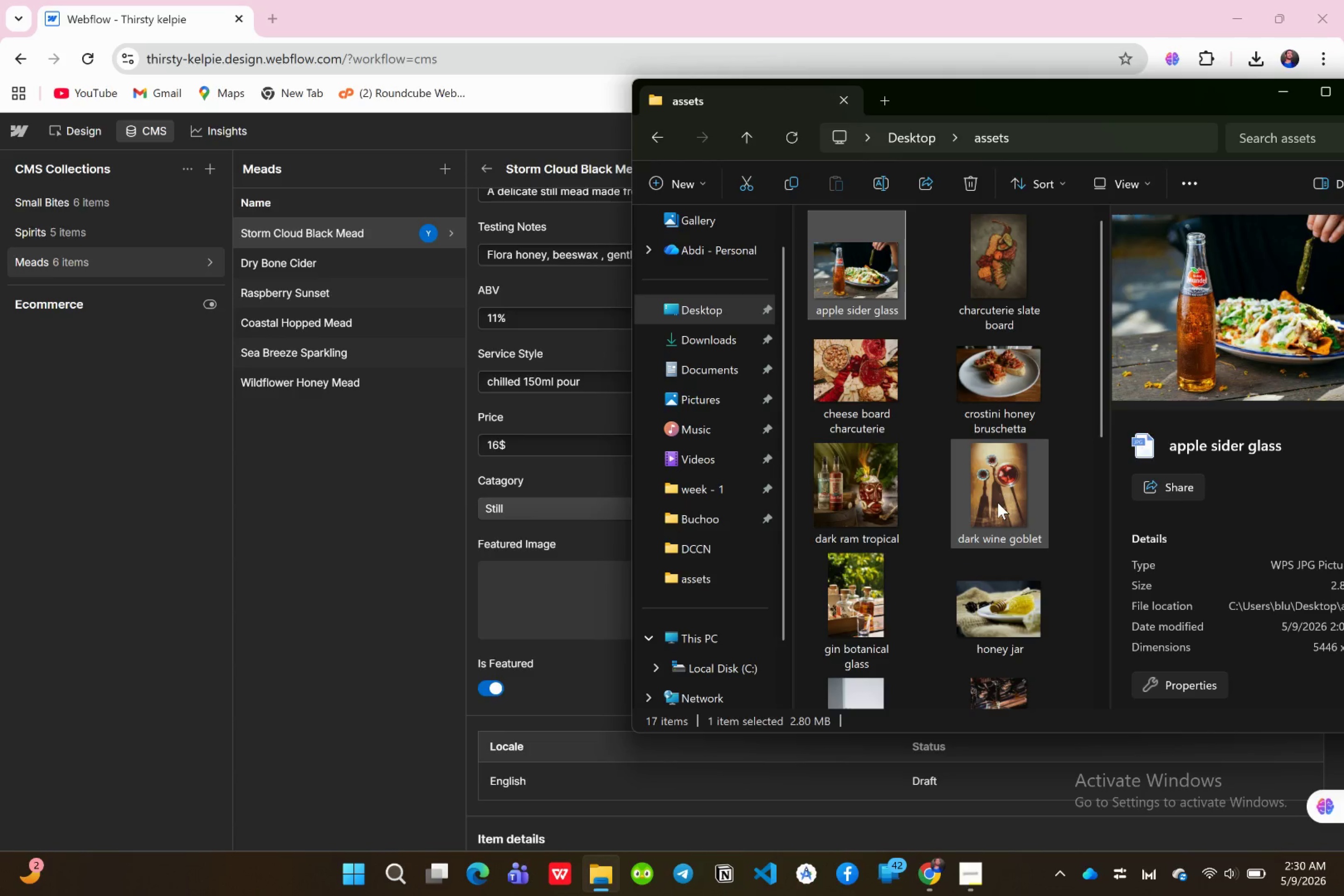 
left_click_drag(start_coordinate=[995, 490], to_coordinate=[546, 621])
 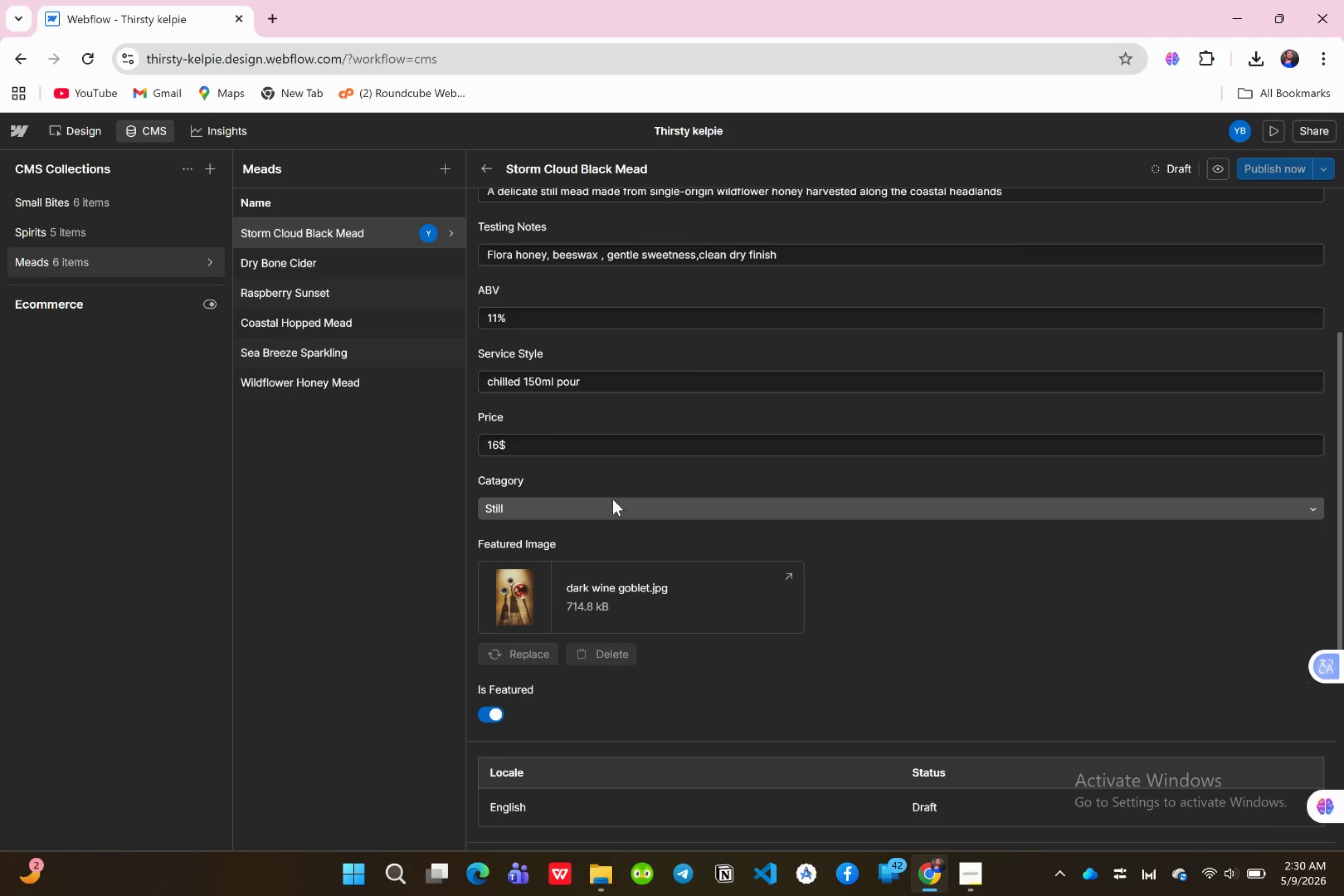 
scroll: coordinate [621, 479], scroll_direction: up, amount: 9.0
 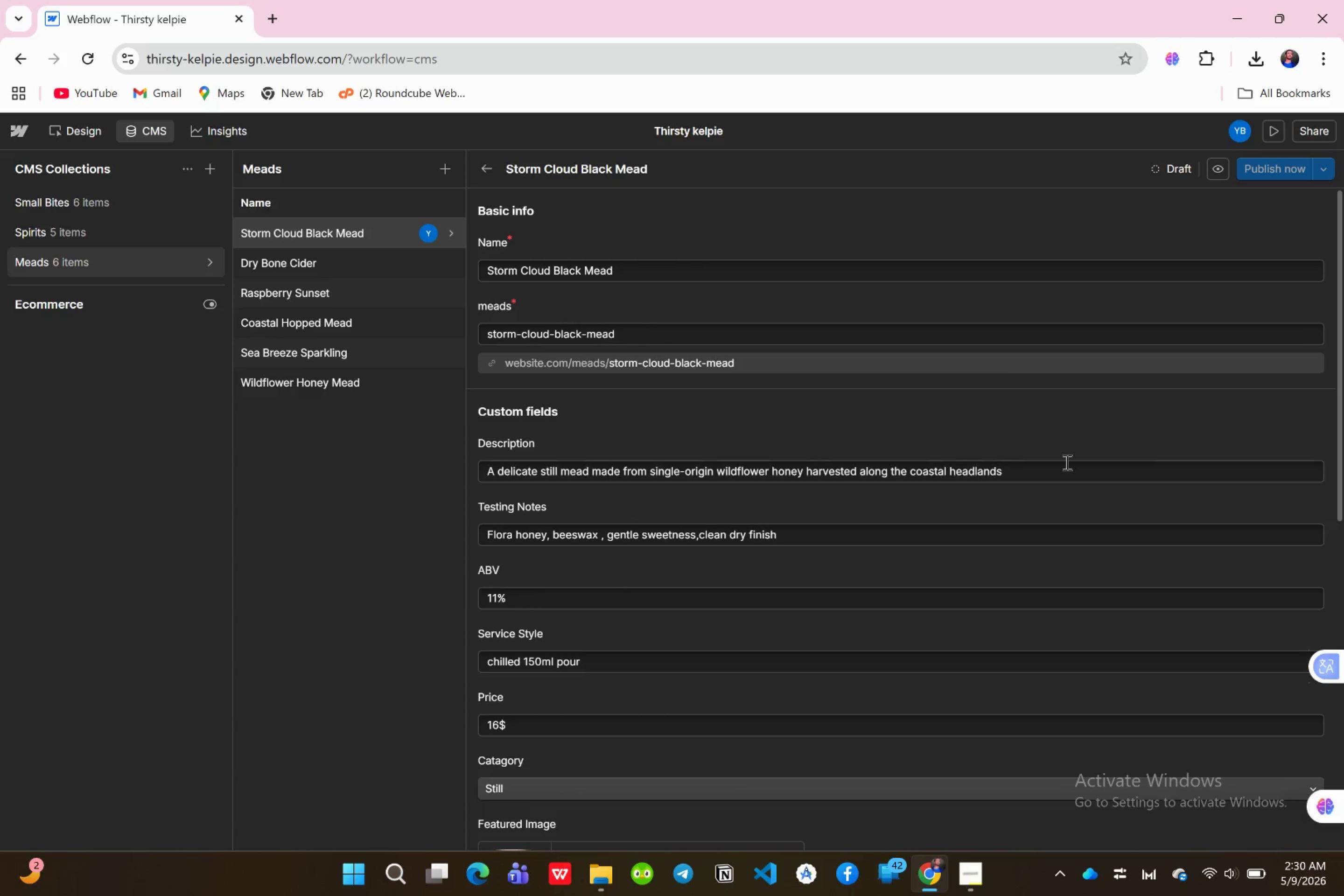 
left_click([1030, 471])
 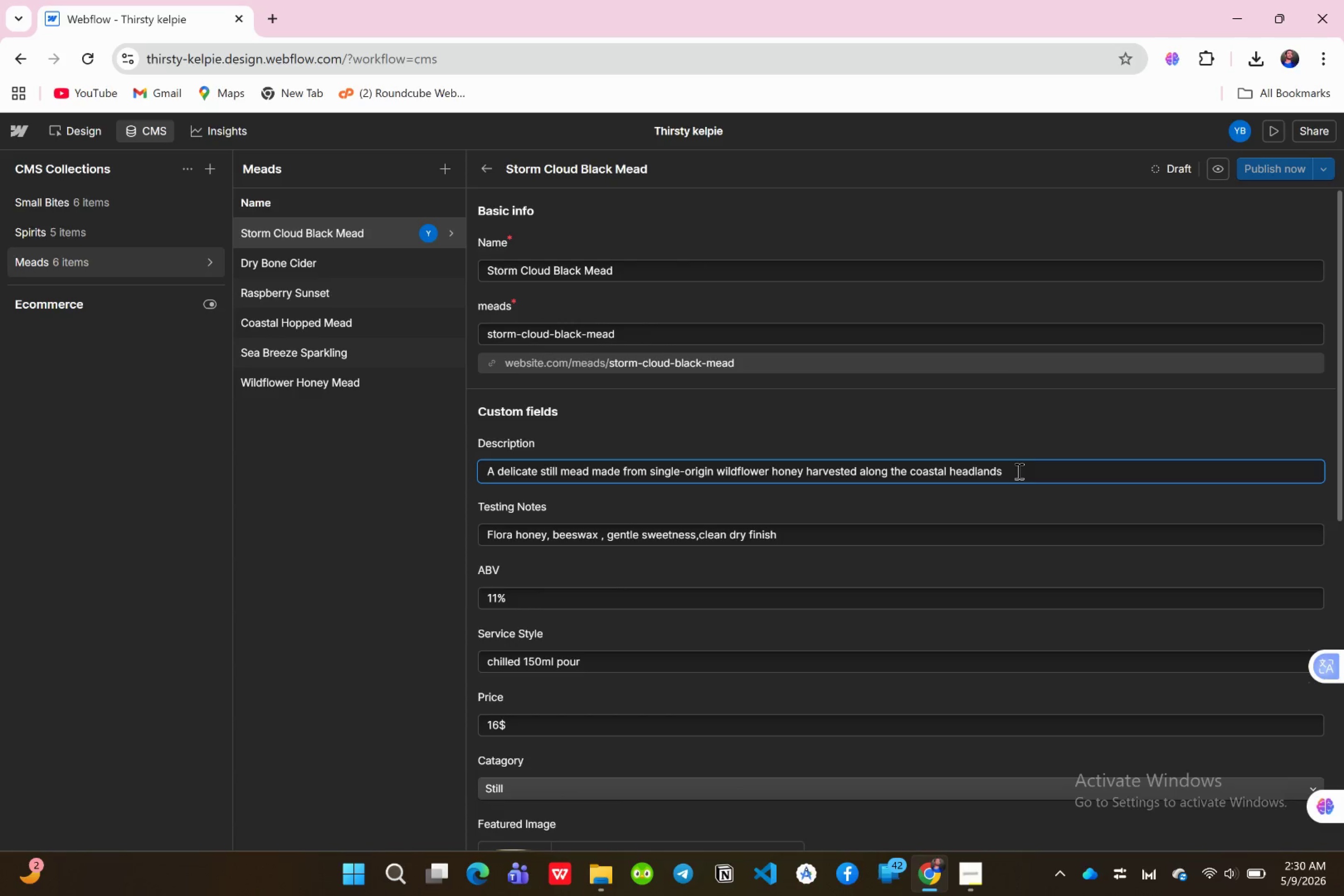 
key(Control+A)
 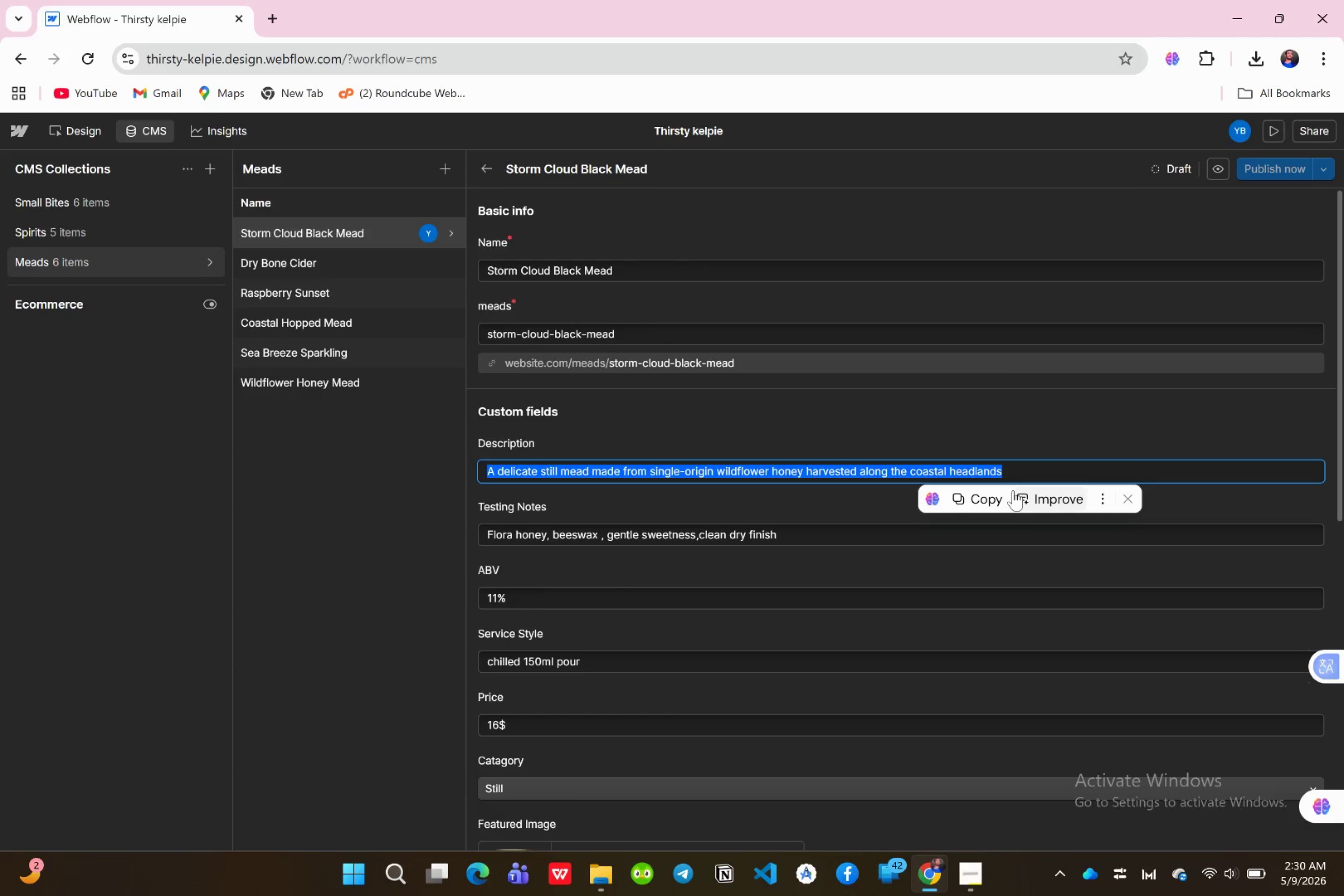 
type(Our boldest pour )
key(Backspace)
type(- a dark )
key(Backspace)
type(, full )
key(Backspace)
type(-boided )
key(Backspace)
key(Backspace)
key(Backspace)
key(Backspace)
key(Backspace)
type(died )
 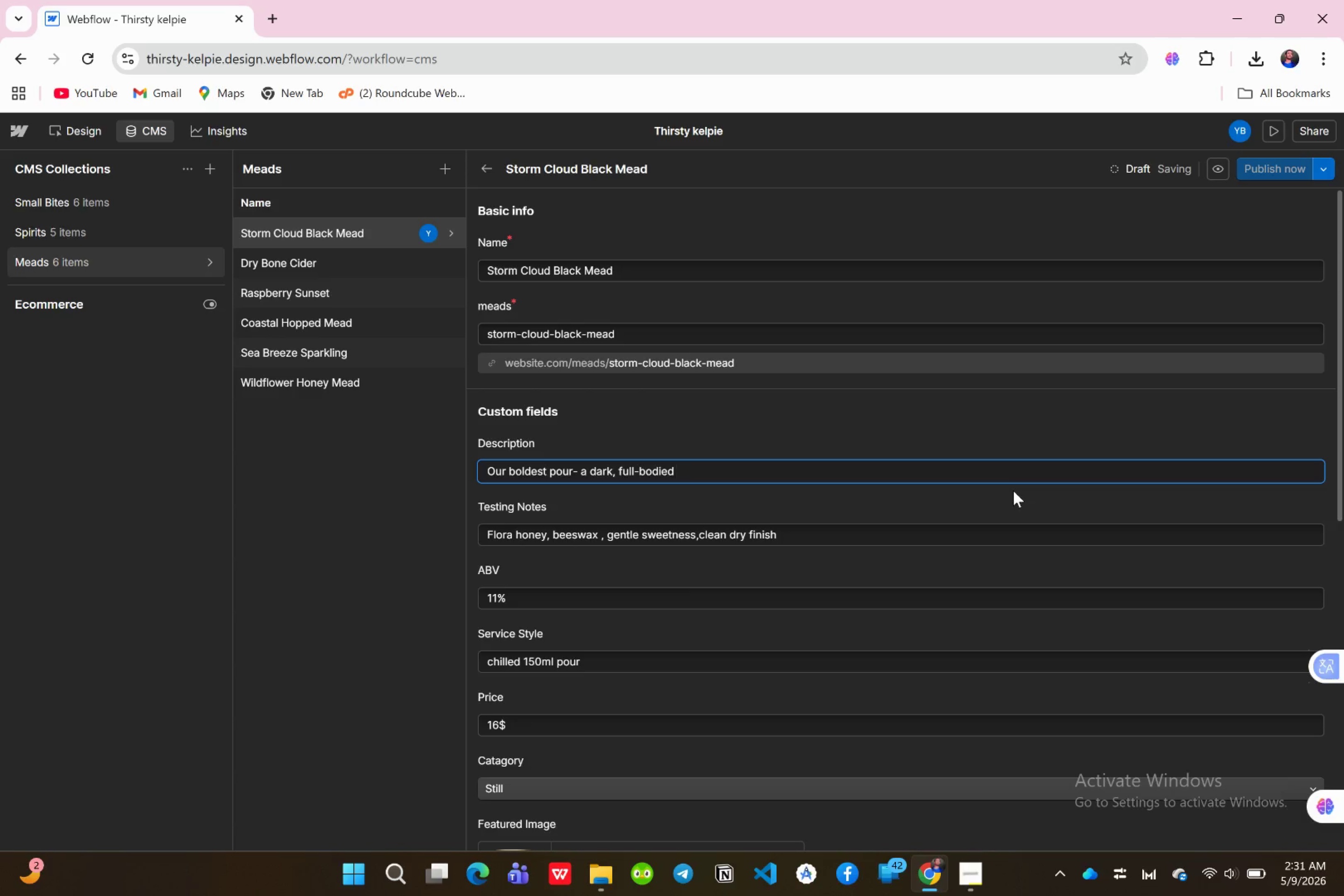 
type(mead fermented with bcu)
key(Backspace)
key(Backspace)
type(uckwheat )
 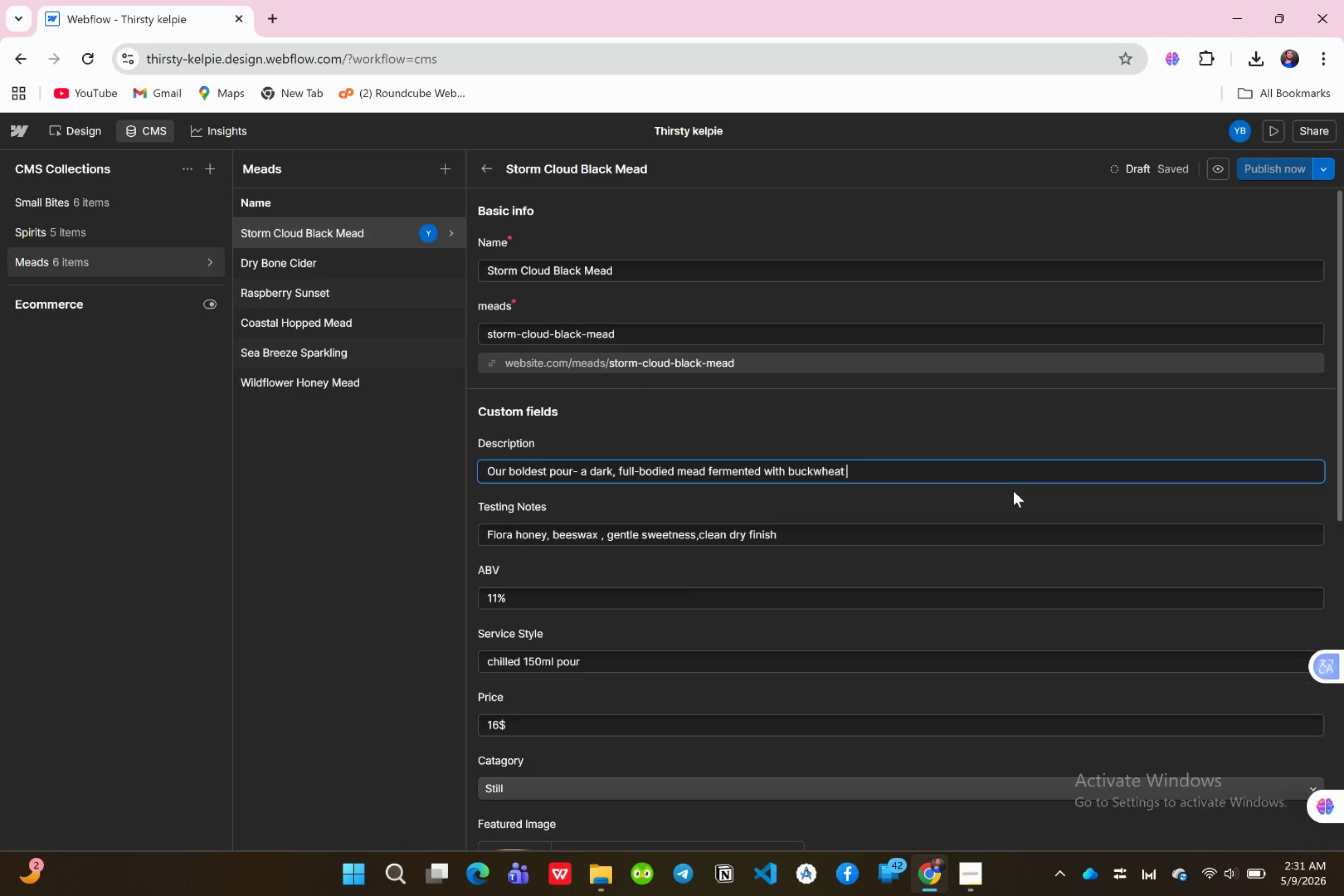 
type(honey and a touch of blackcurrant )
key(Backspace)
type(.)
 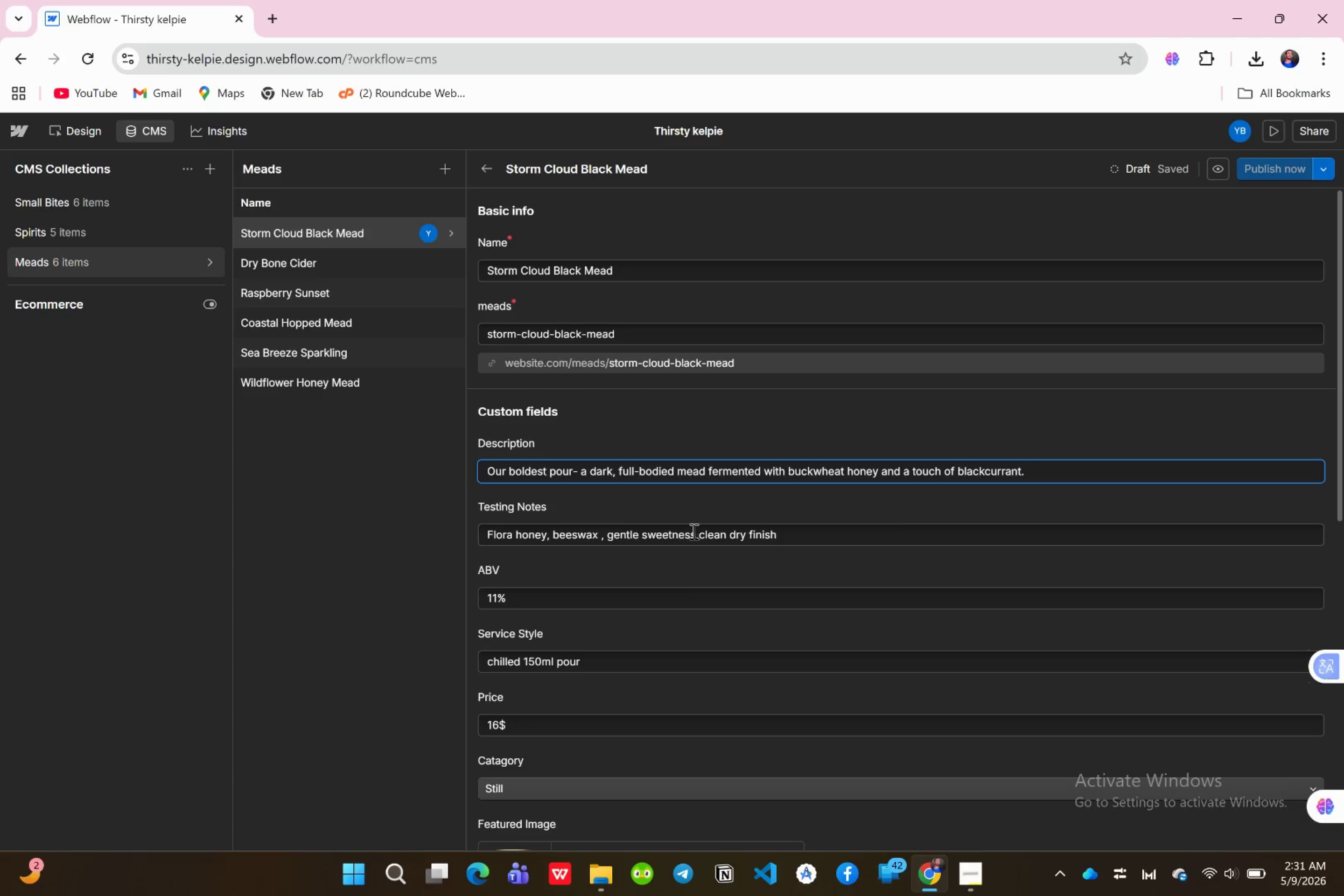 
left_click([856, 538])
 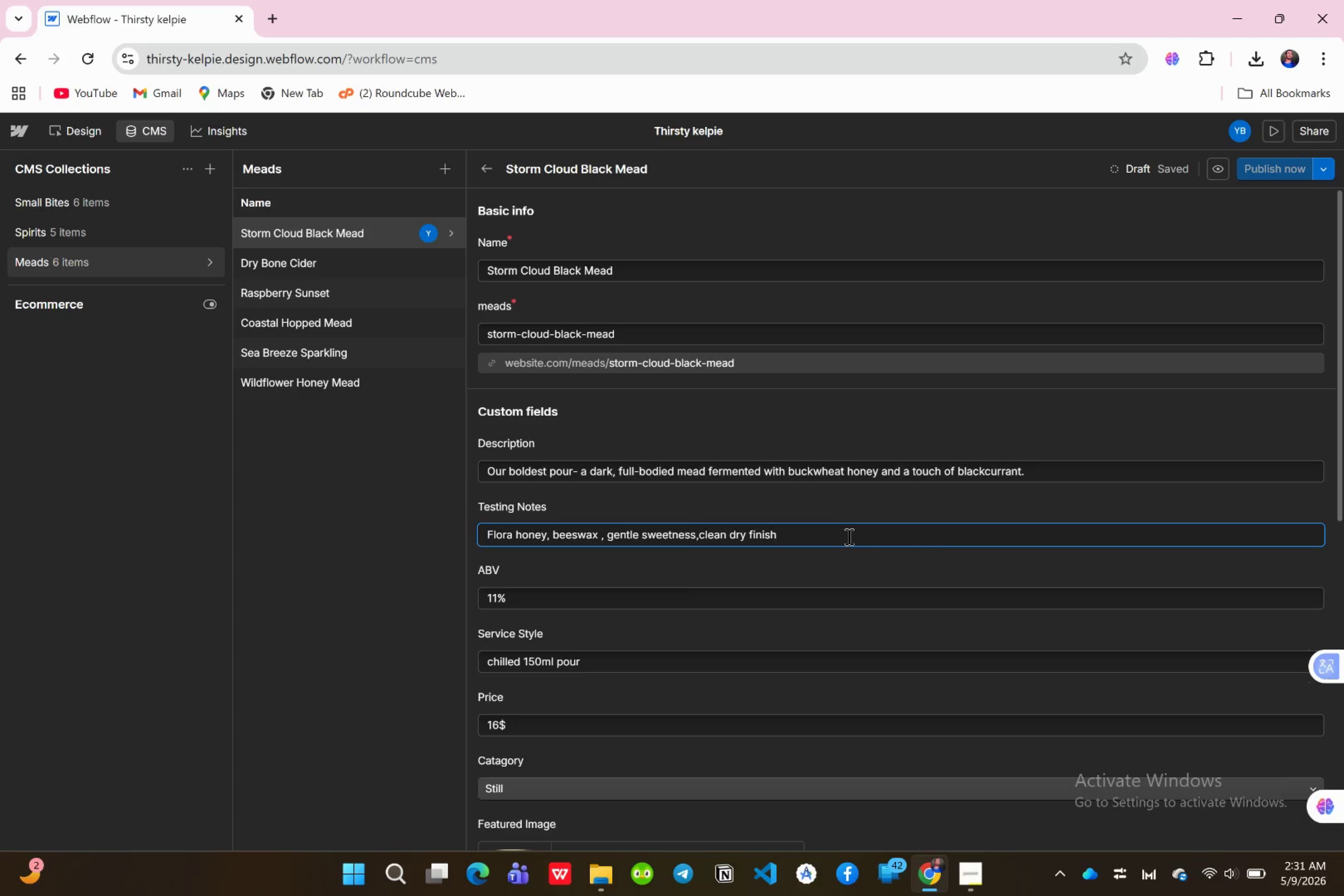 
key(Control+A)
 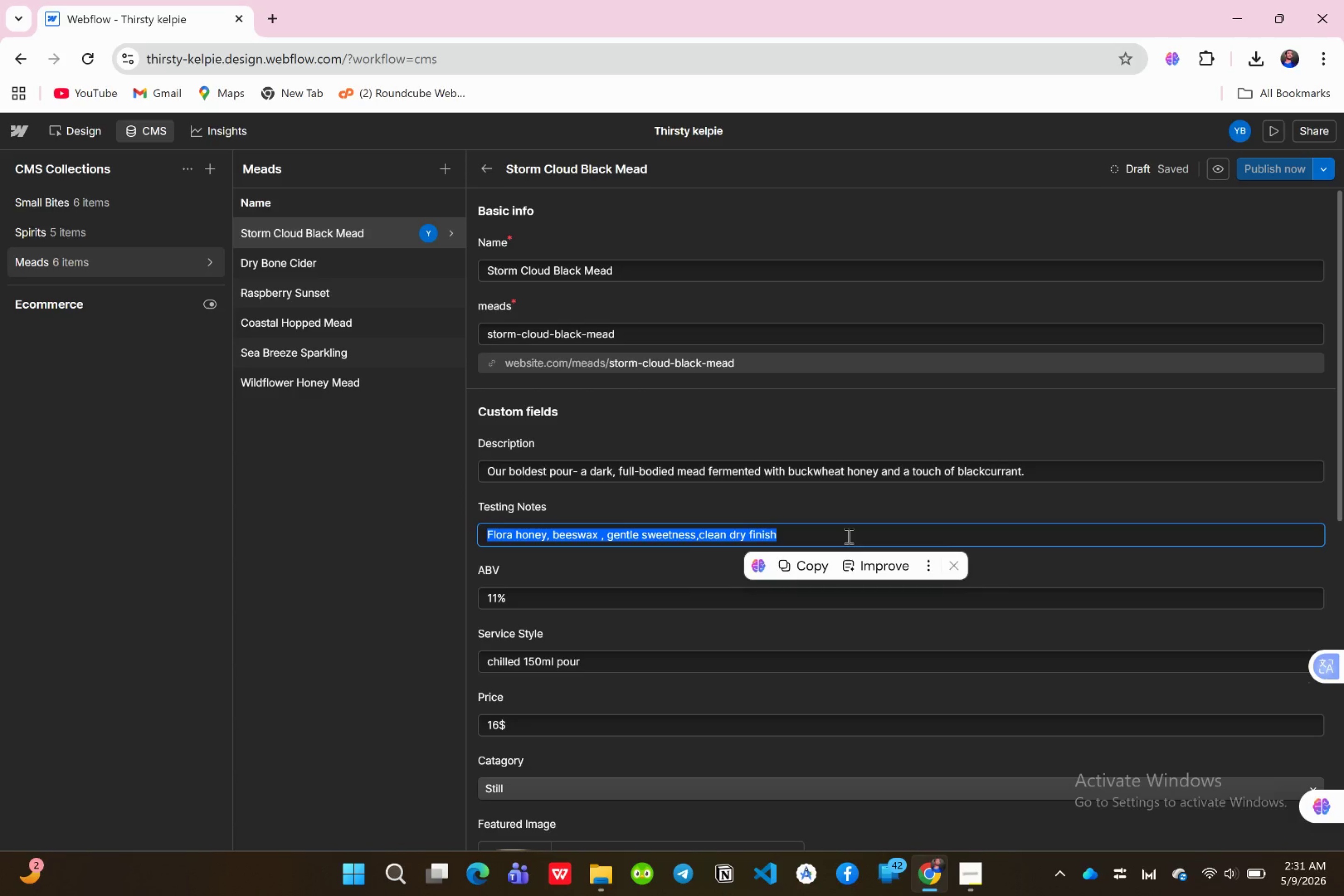 
type(Dr)
key(Backspace)
type(ark frut)
key(Backspace)
type(it )
key(Backspace)
type(, Ml)
key(Backspace)
key(Backspace)
key(Backspace)
type( moll)
key(Backspace)
type(asses, ric )
key(Backspace)
type(c)
key(Backspace)
type(h honey )
key(Backspace)
type(, )
key(Backspace)
key(Backspace)
type( depth )
key(Backspace)
type(, warming long finish )
key(Backspace)
 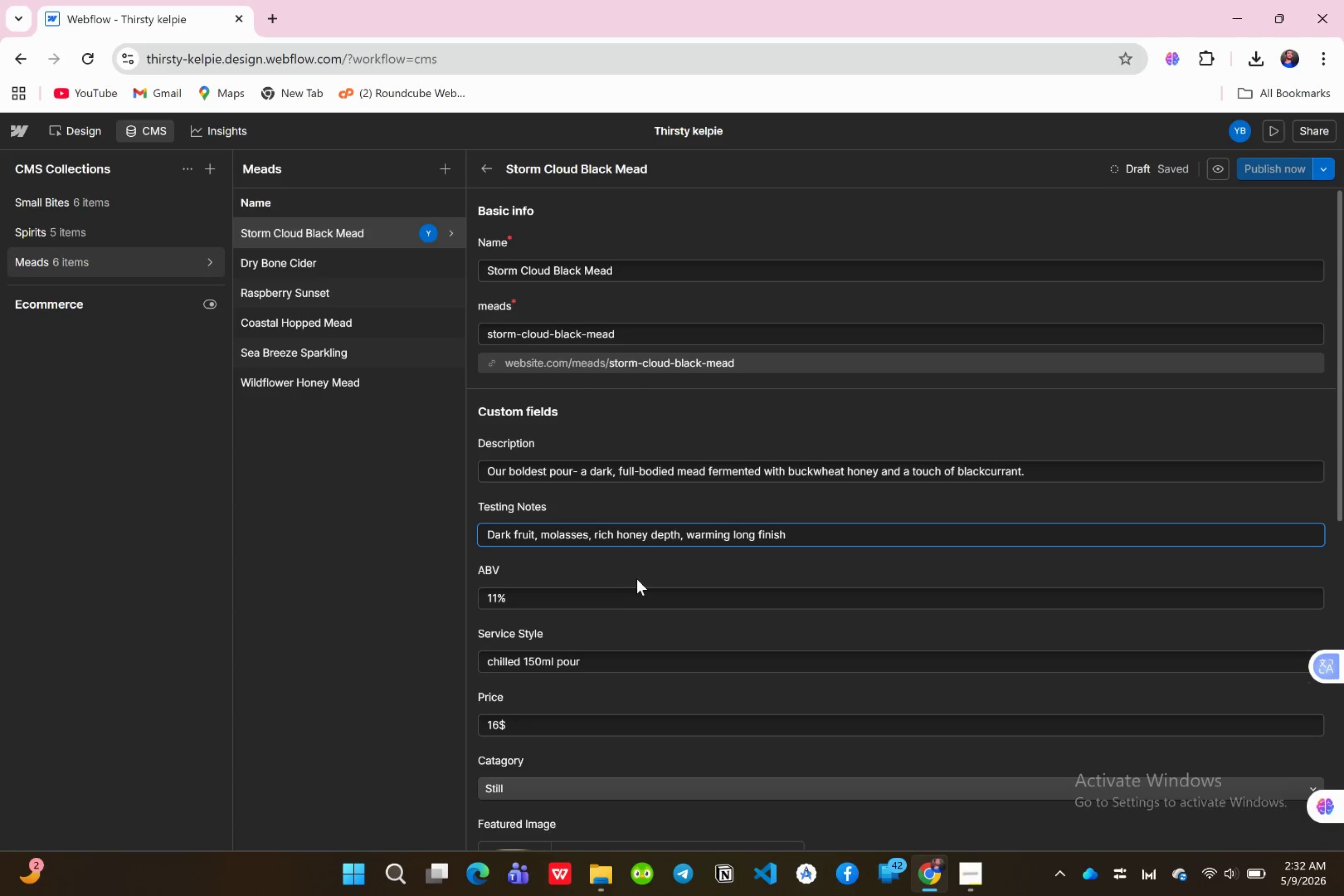 
scroll: coordinate [652, 633], scroll_direction: down, amount: 1.0
 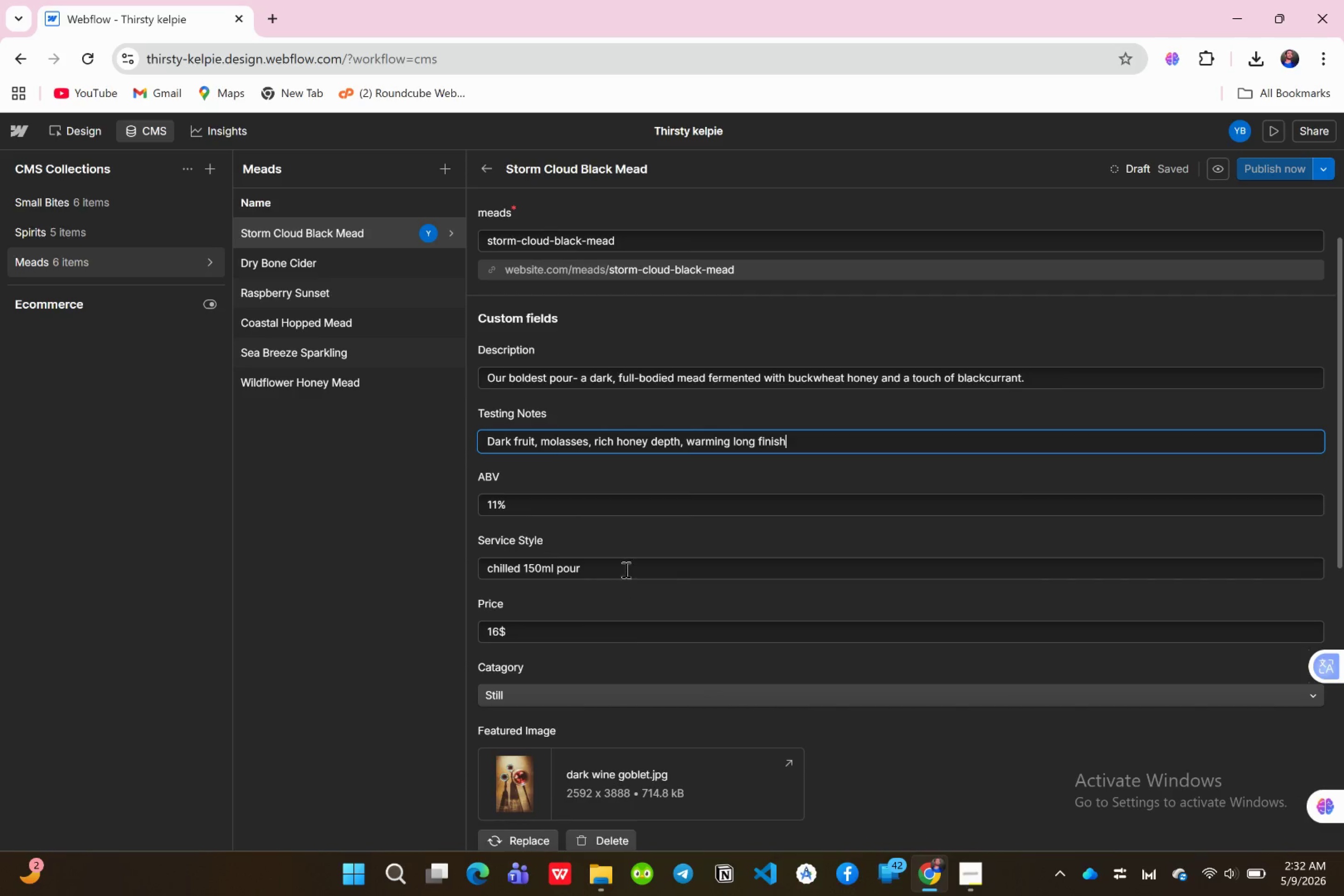 
left_click([625, 566])
 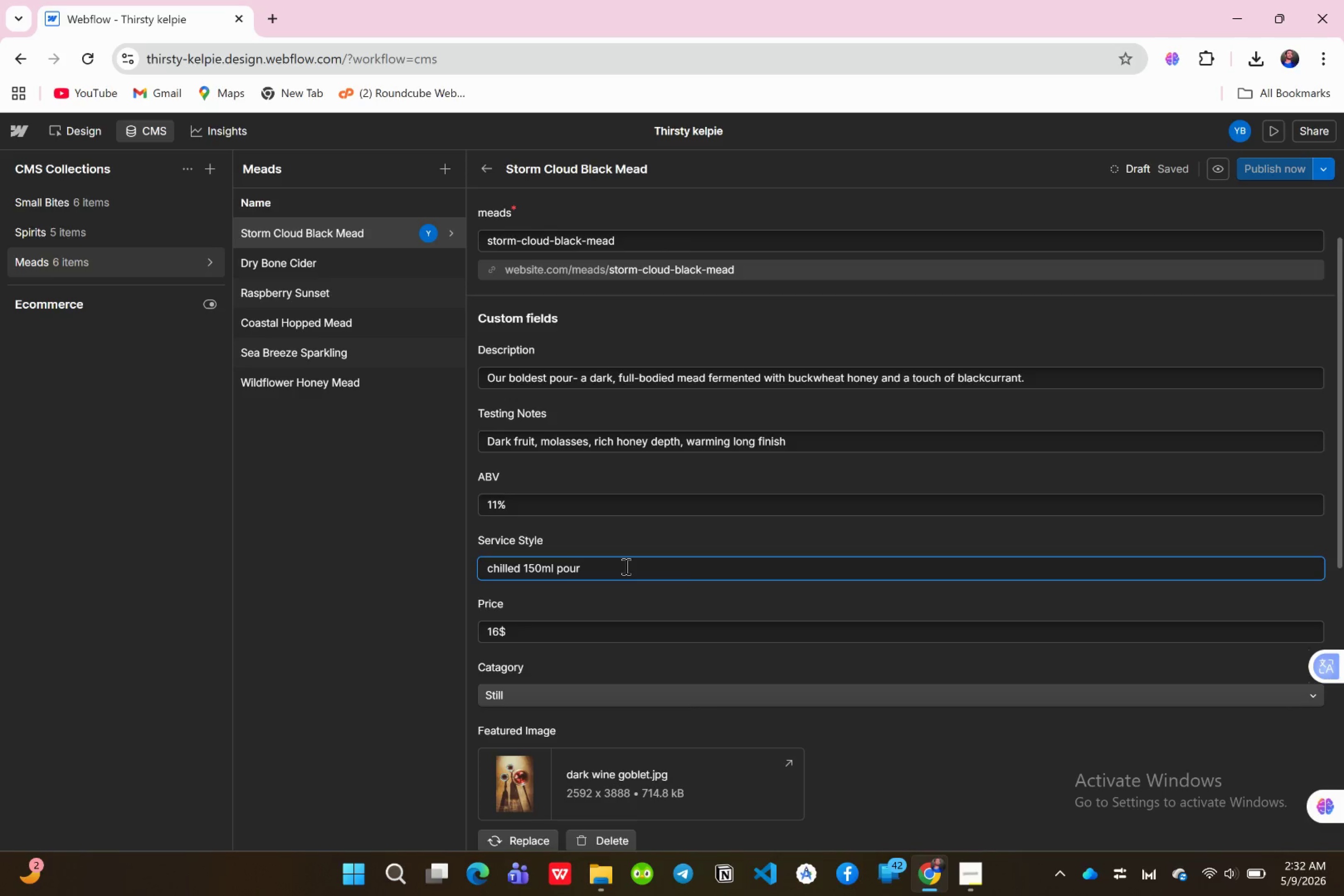 
key(Control+A)
 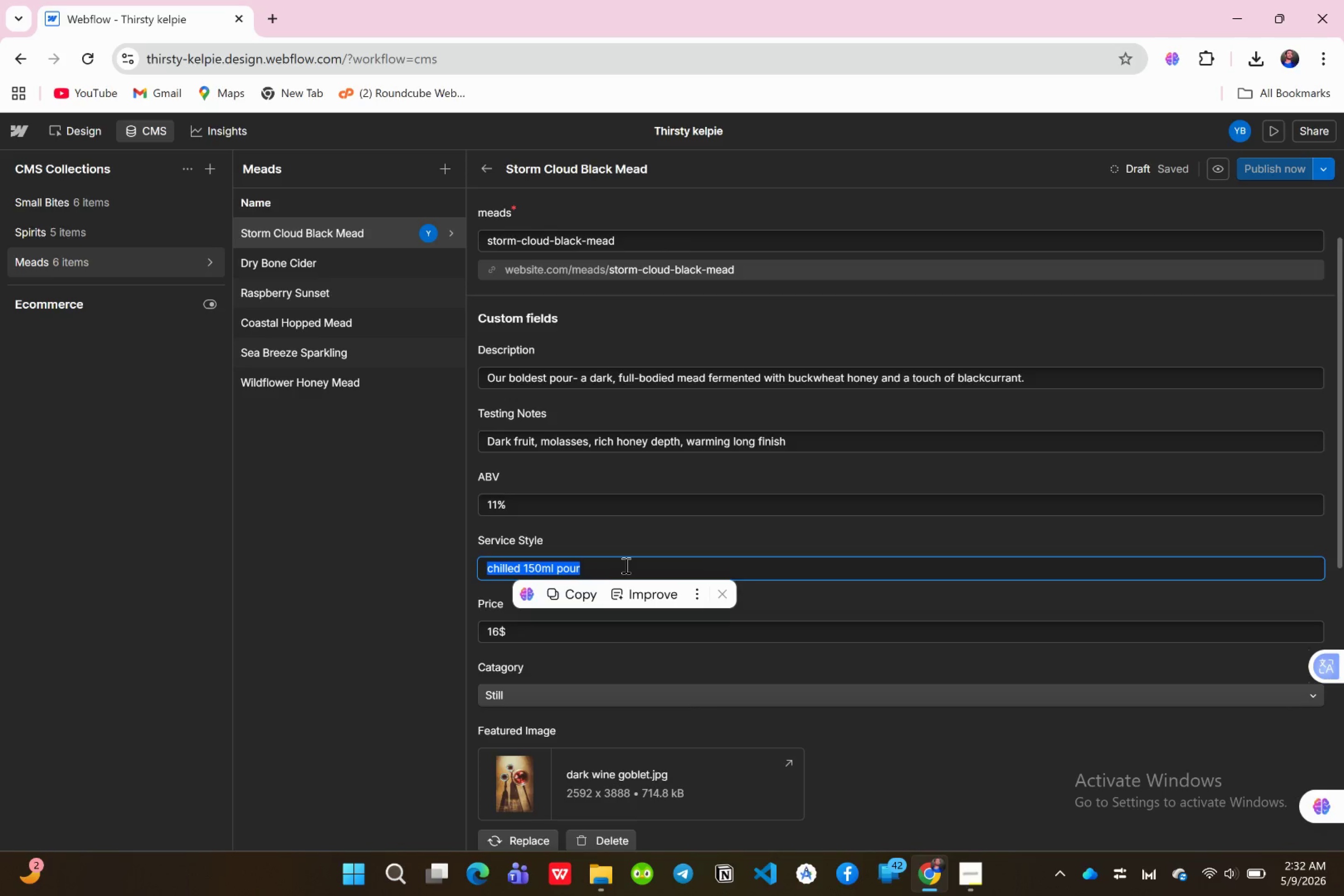 
type(Room temp 100ml pour )
 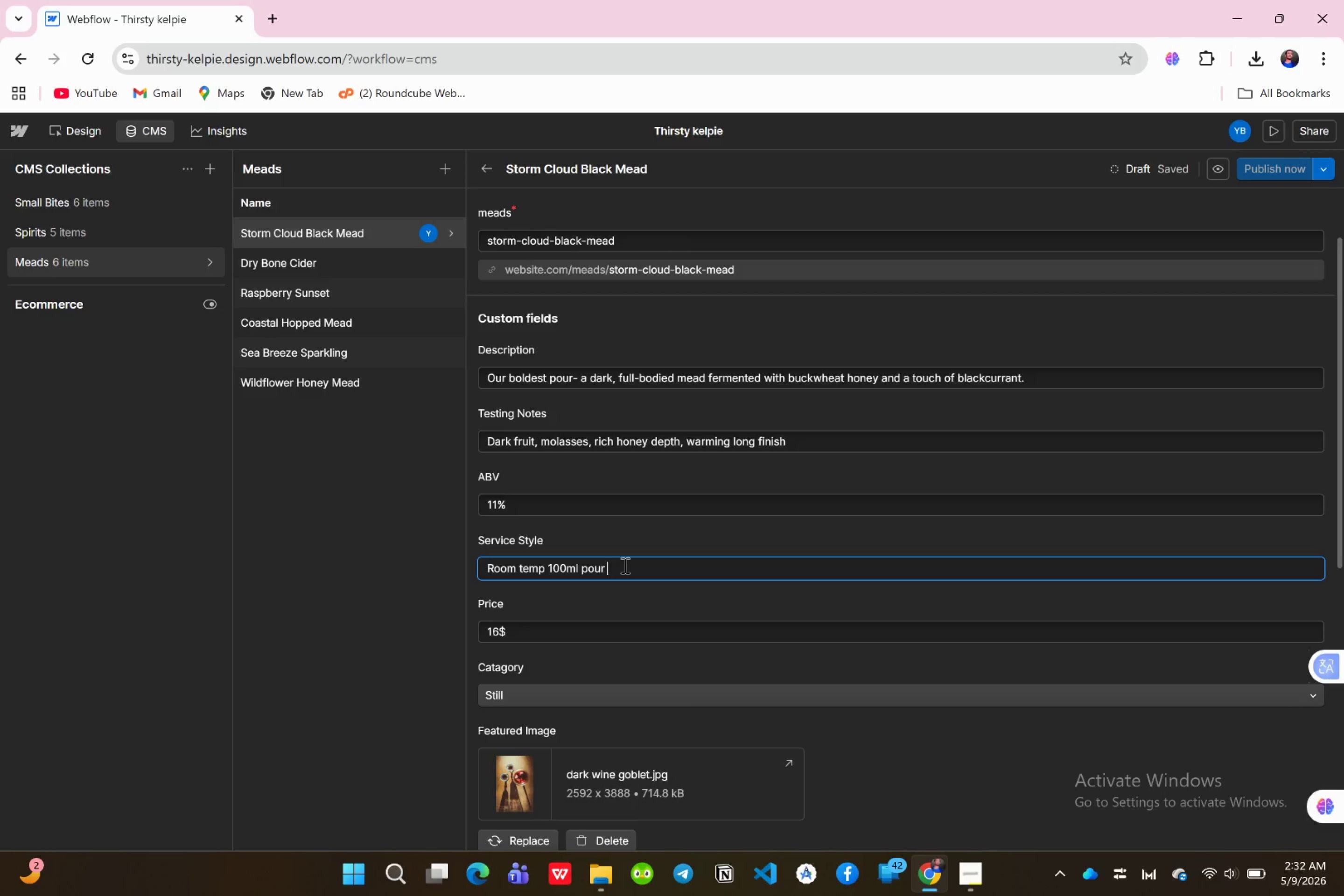 
scroll: coordinate [578, 540], scroll_direction: down, amount: 9.0
 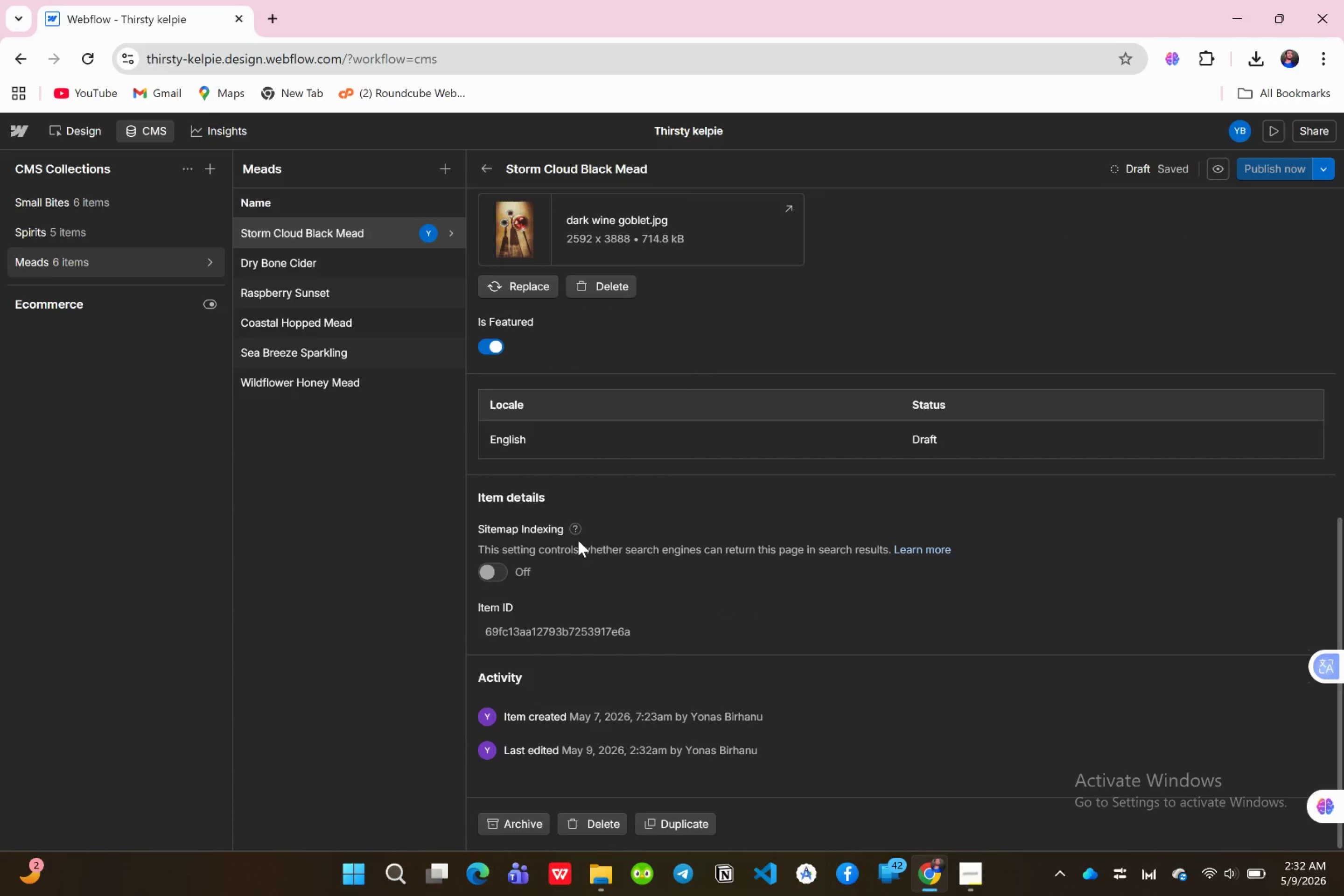 
scroll: coordinate [578, 540], scroll_direction: up, amount: 1.0
 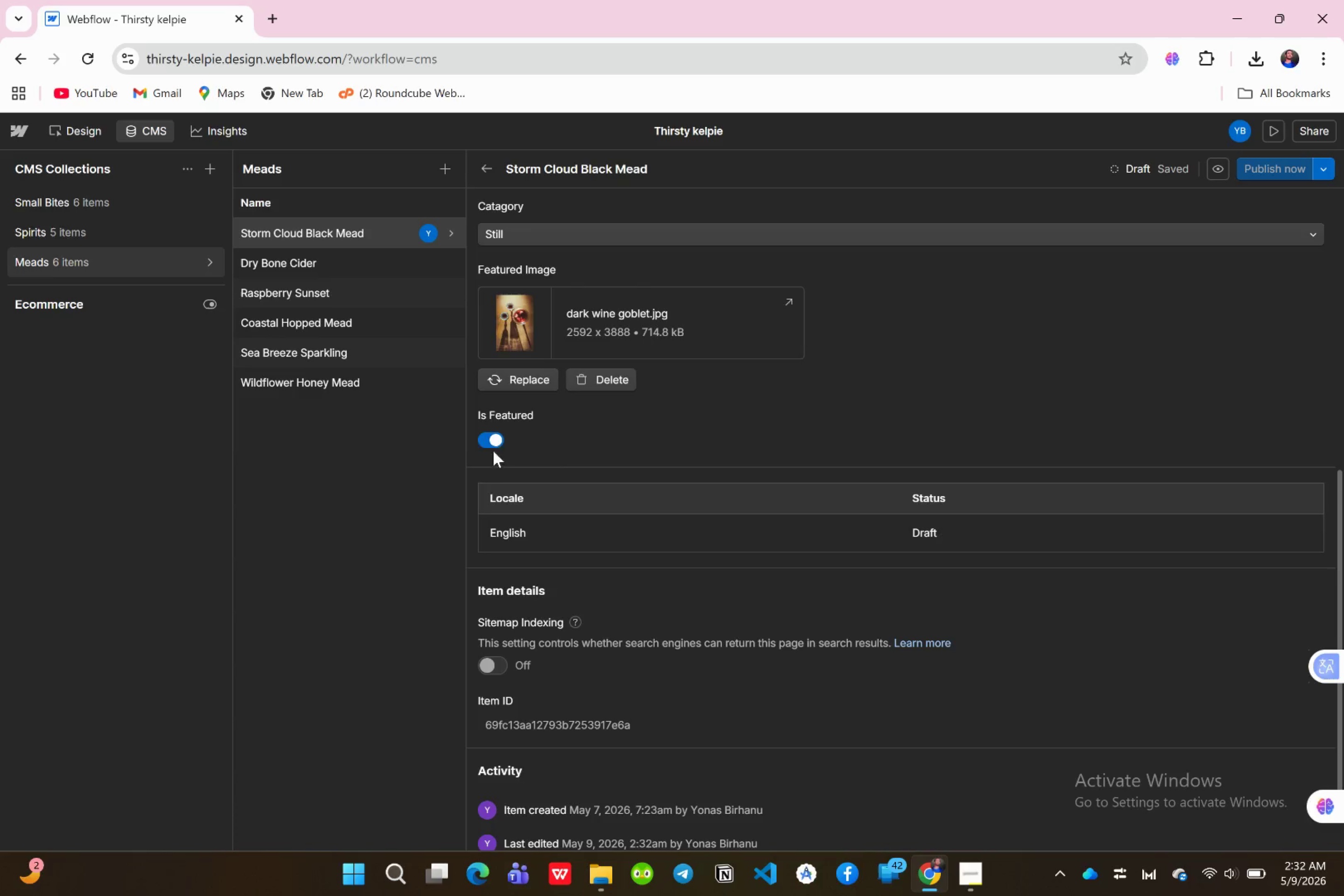 
left_click([482, 429])
 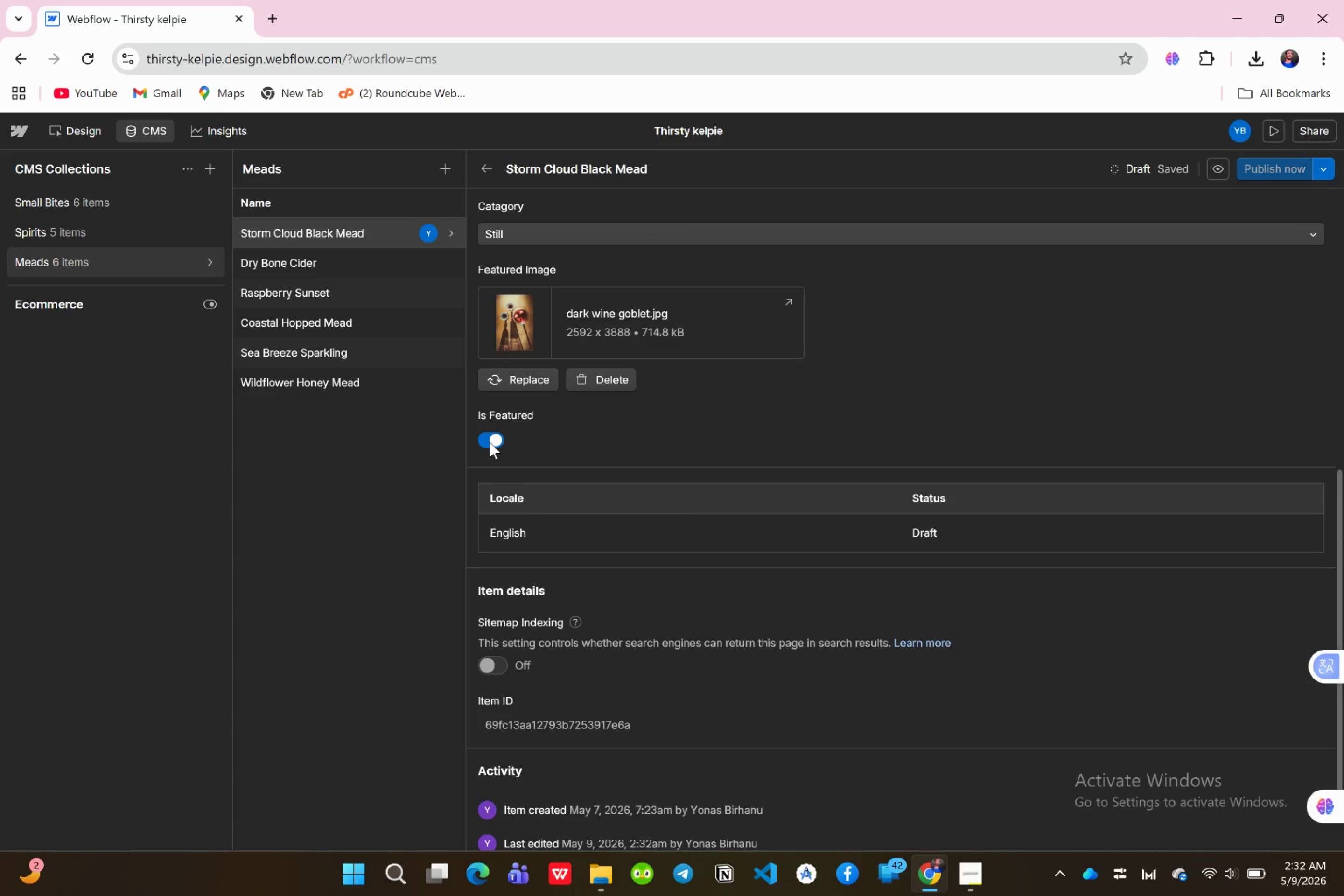 
left_click([490, 442])
 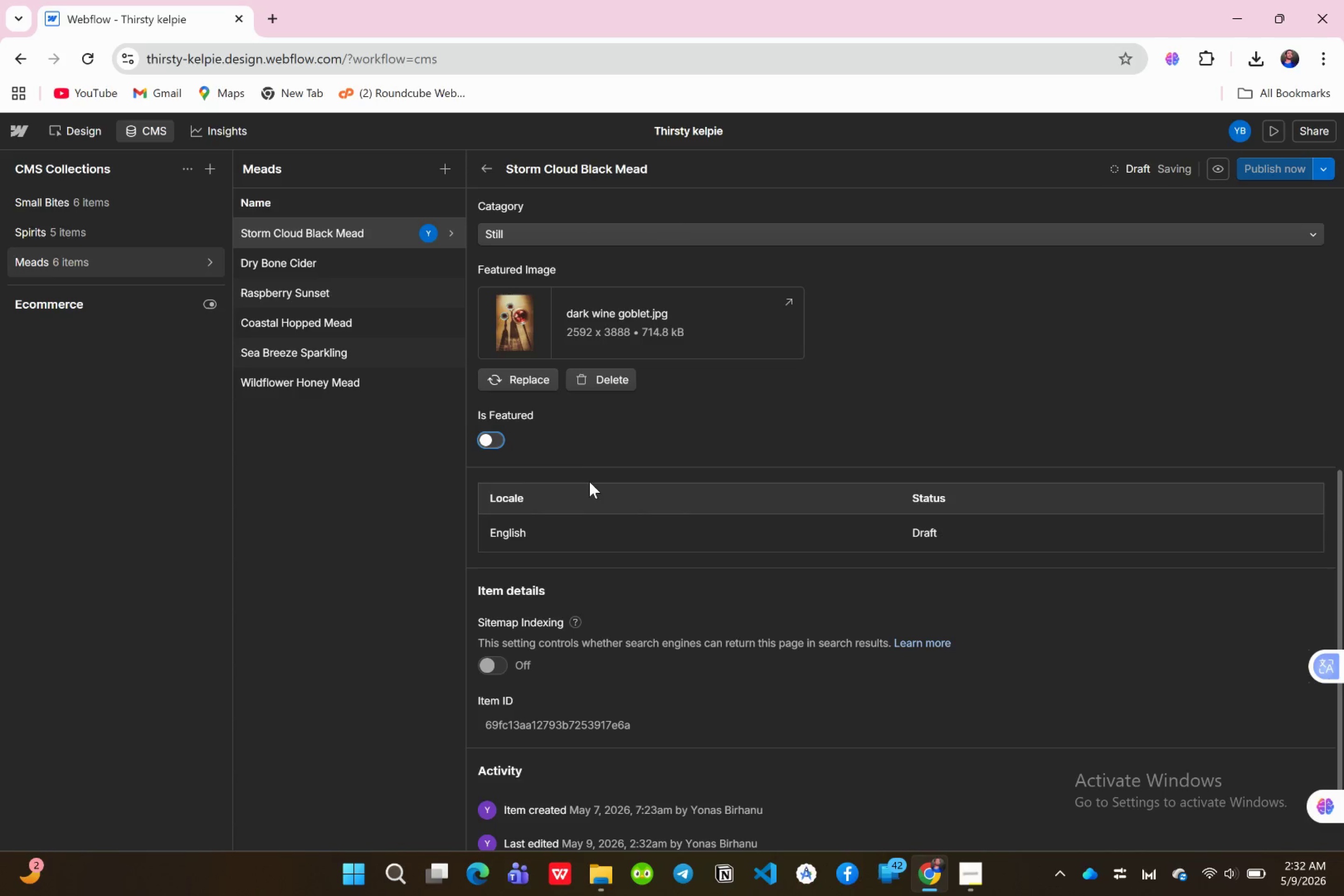 
wait(5.85)
 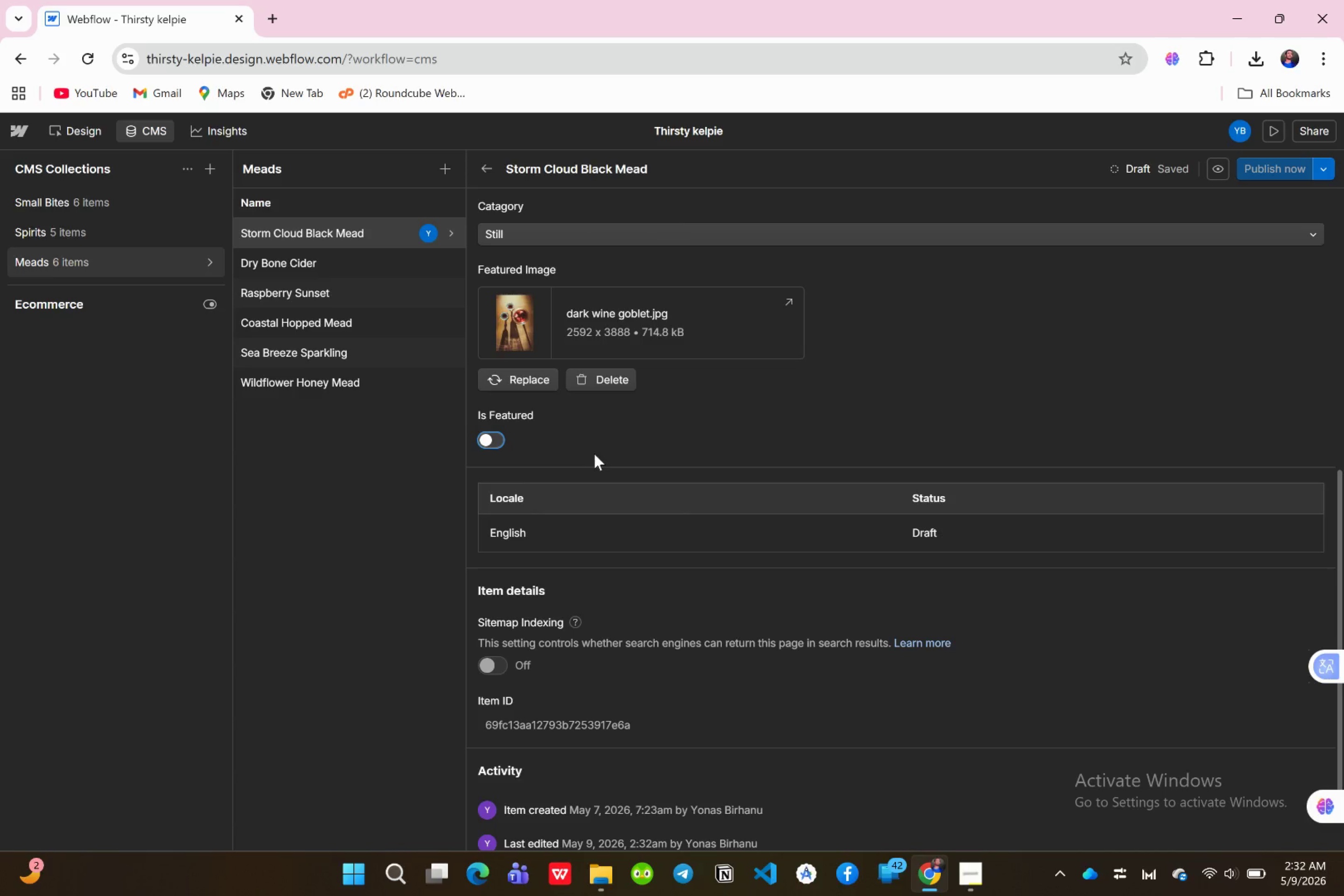 
scroll: coordinate [661, 508], scroll_direction: up, amount: 14.0
 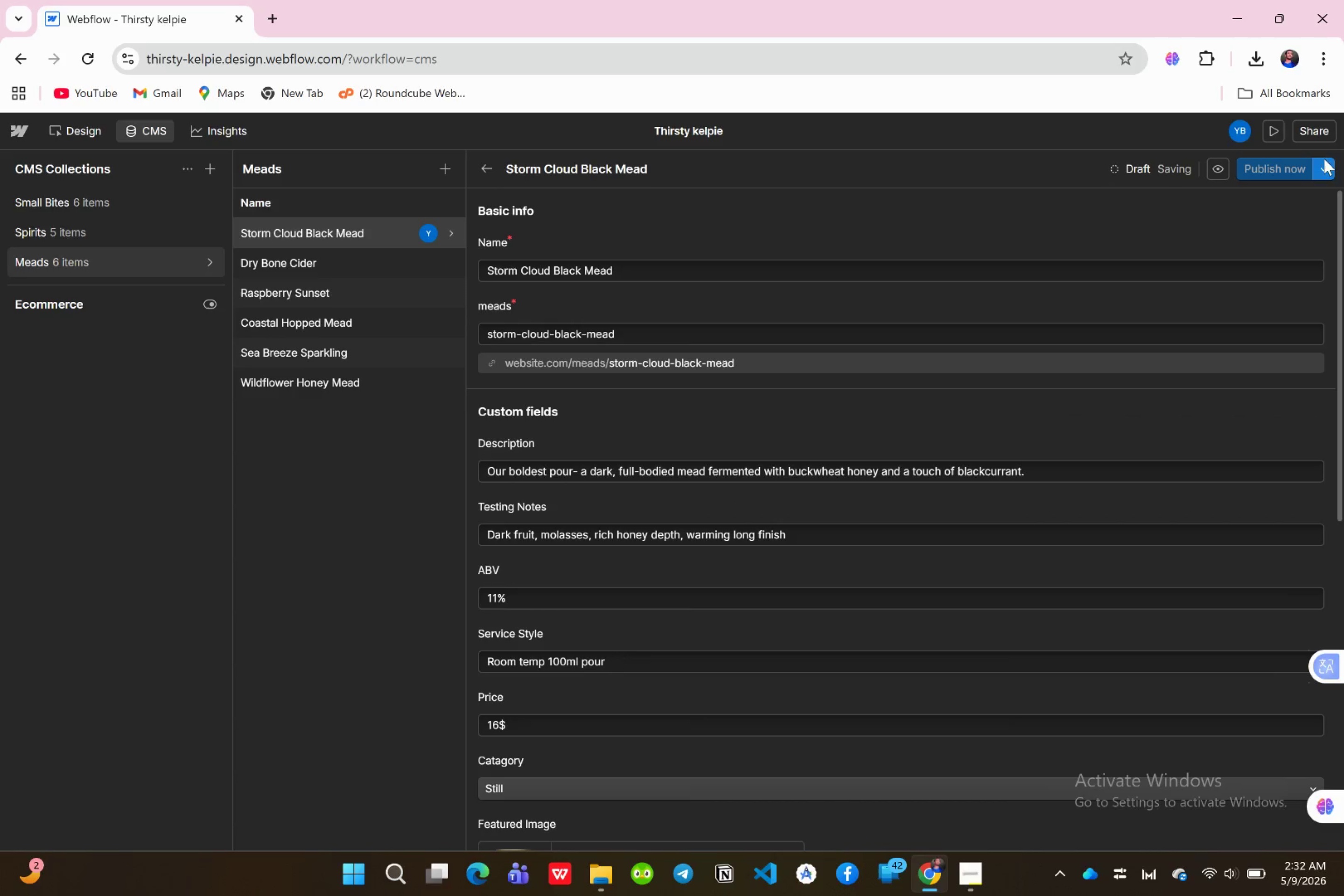 
left_click([1324, 177])
 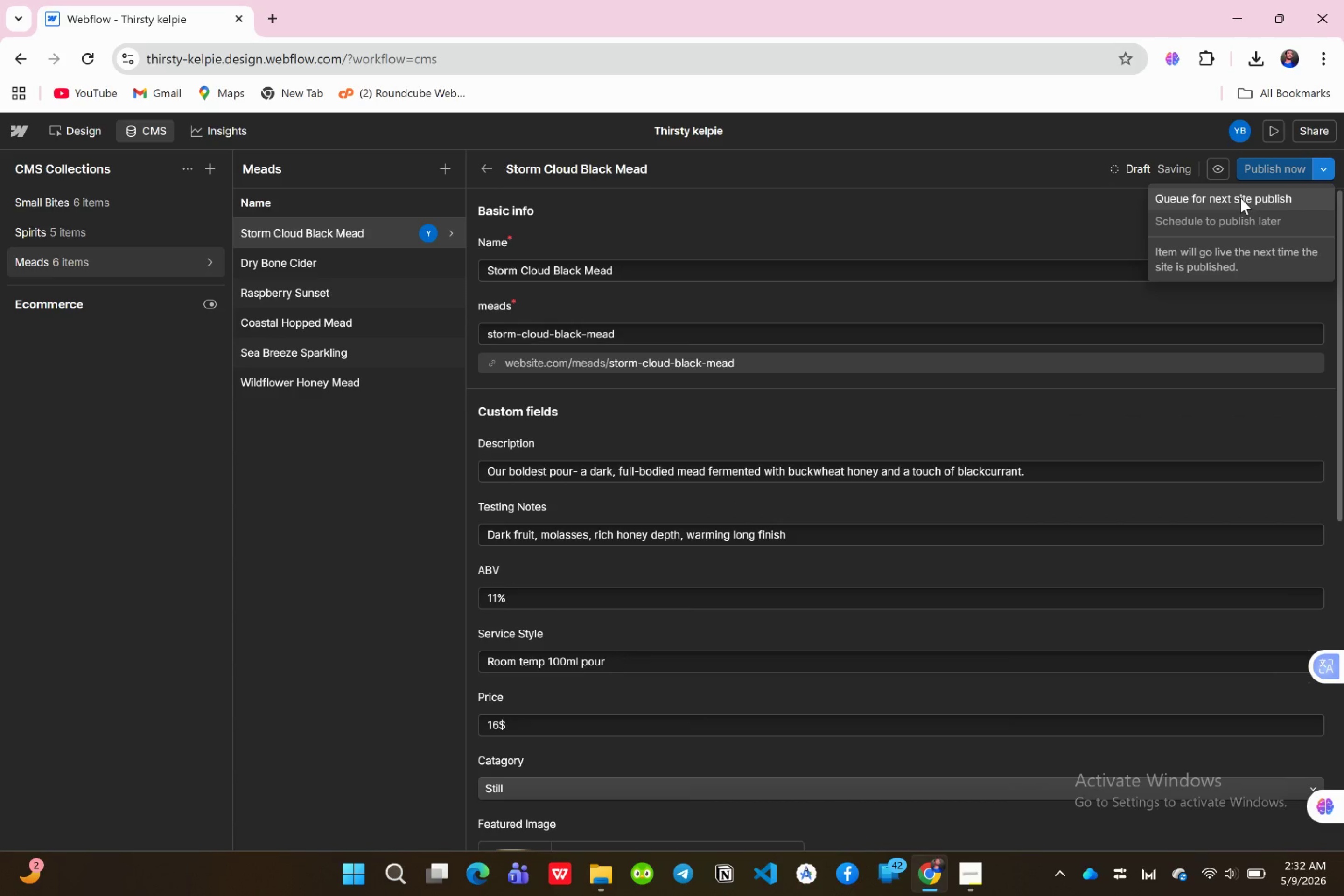 
left_click([1240, 198])
 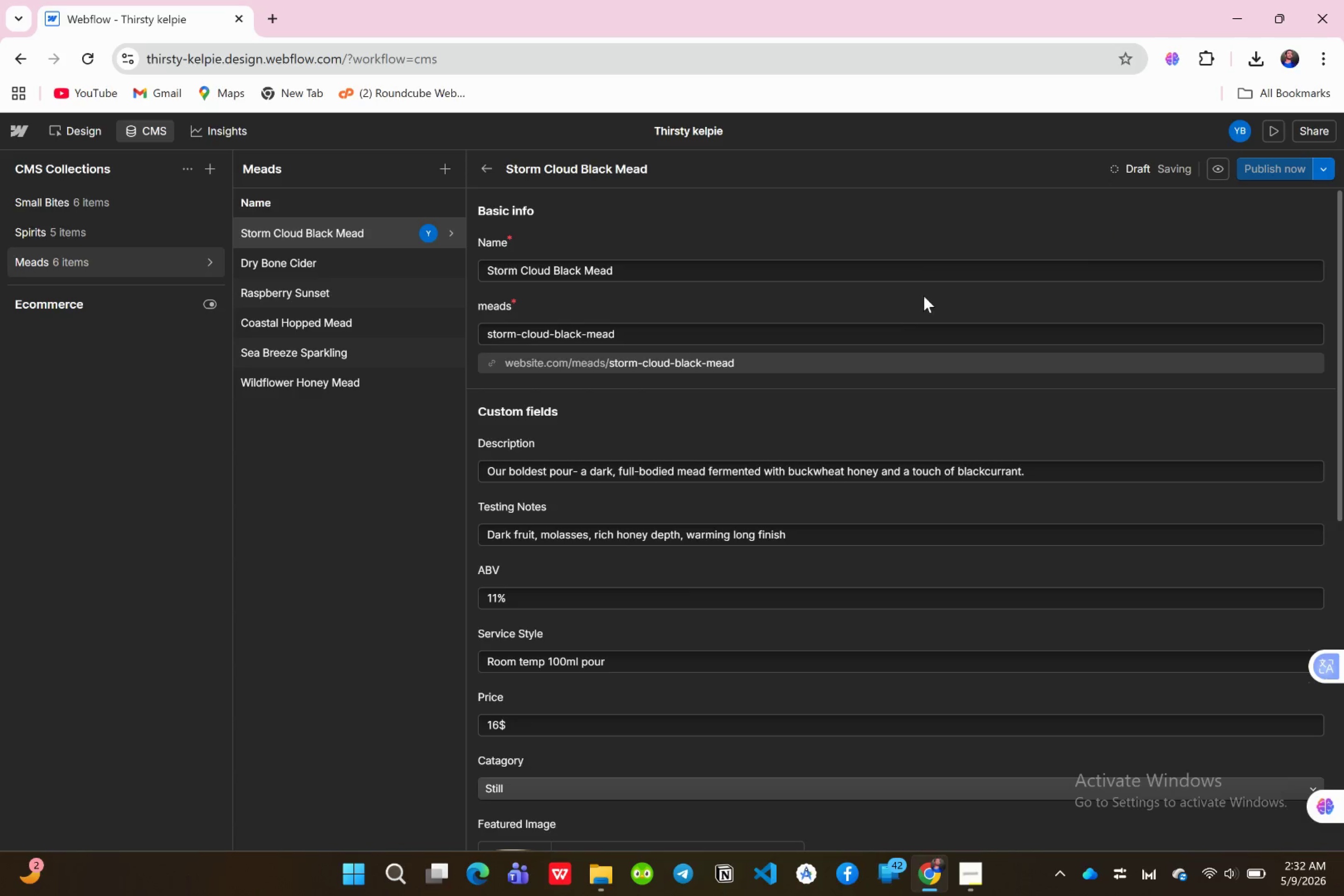 
wait(7.55)
 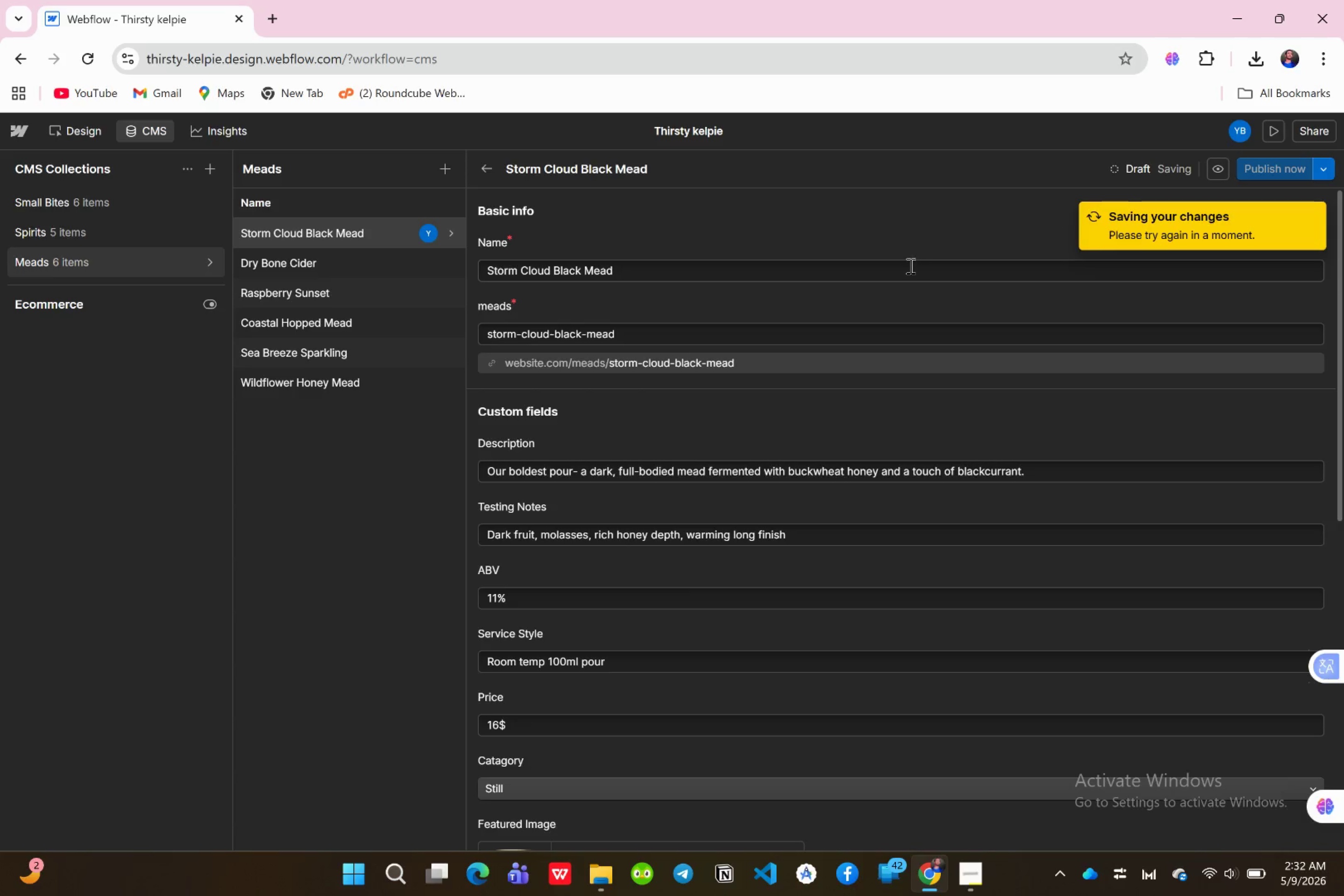 
left_click([1324, 173])
 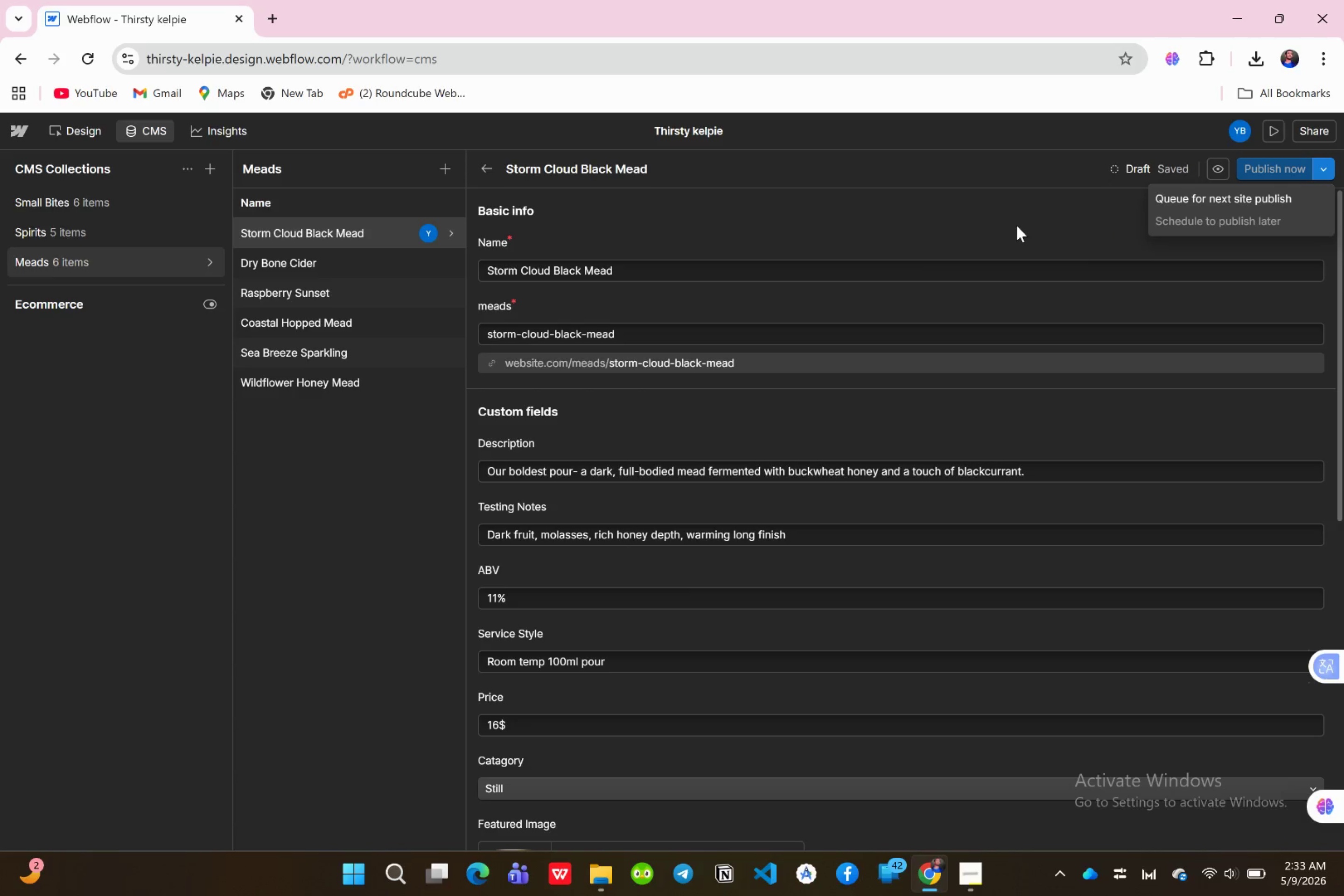 
left_click([1016, 225])
 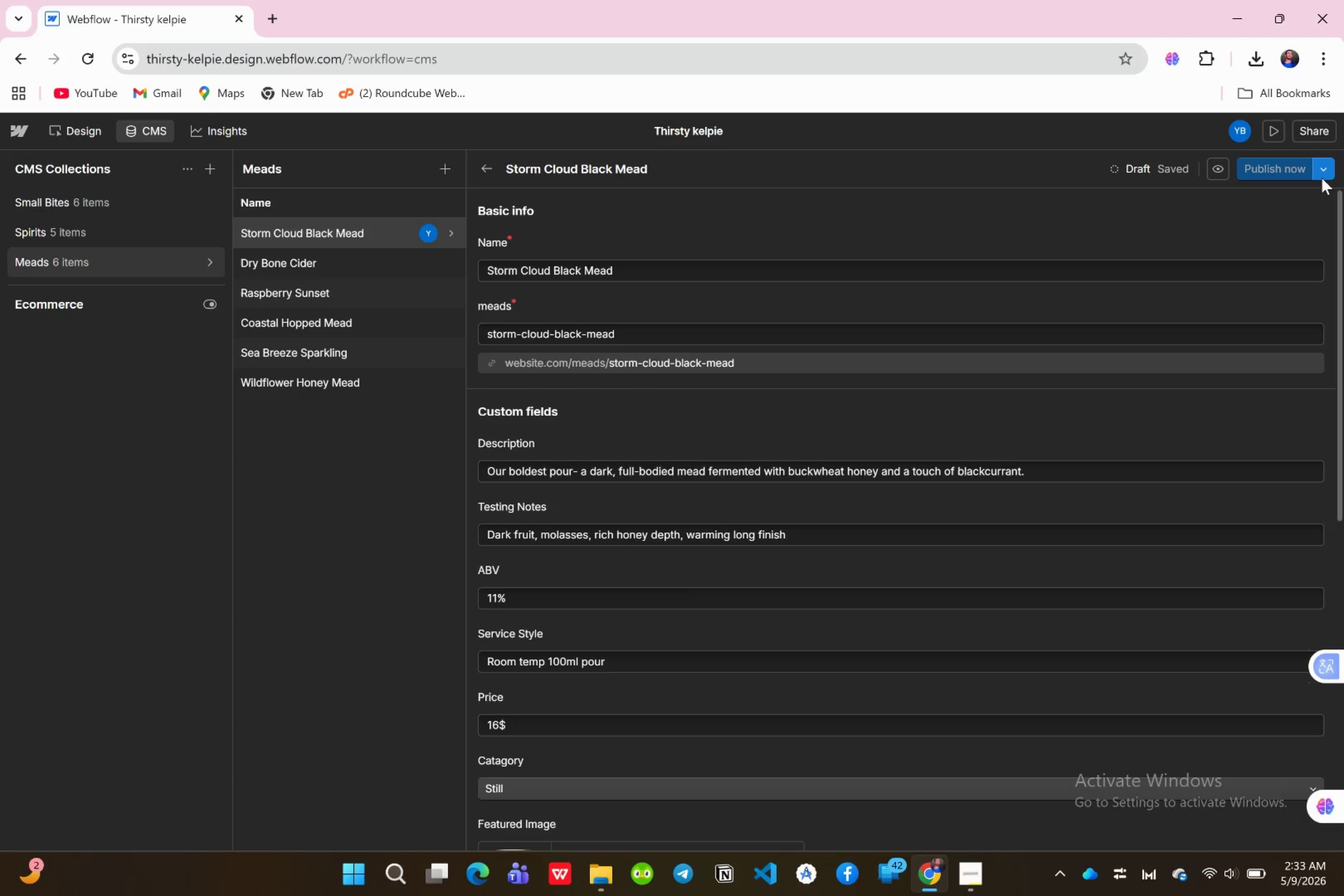 
left_click([1322, 178])
 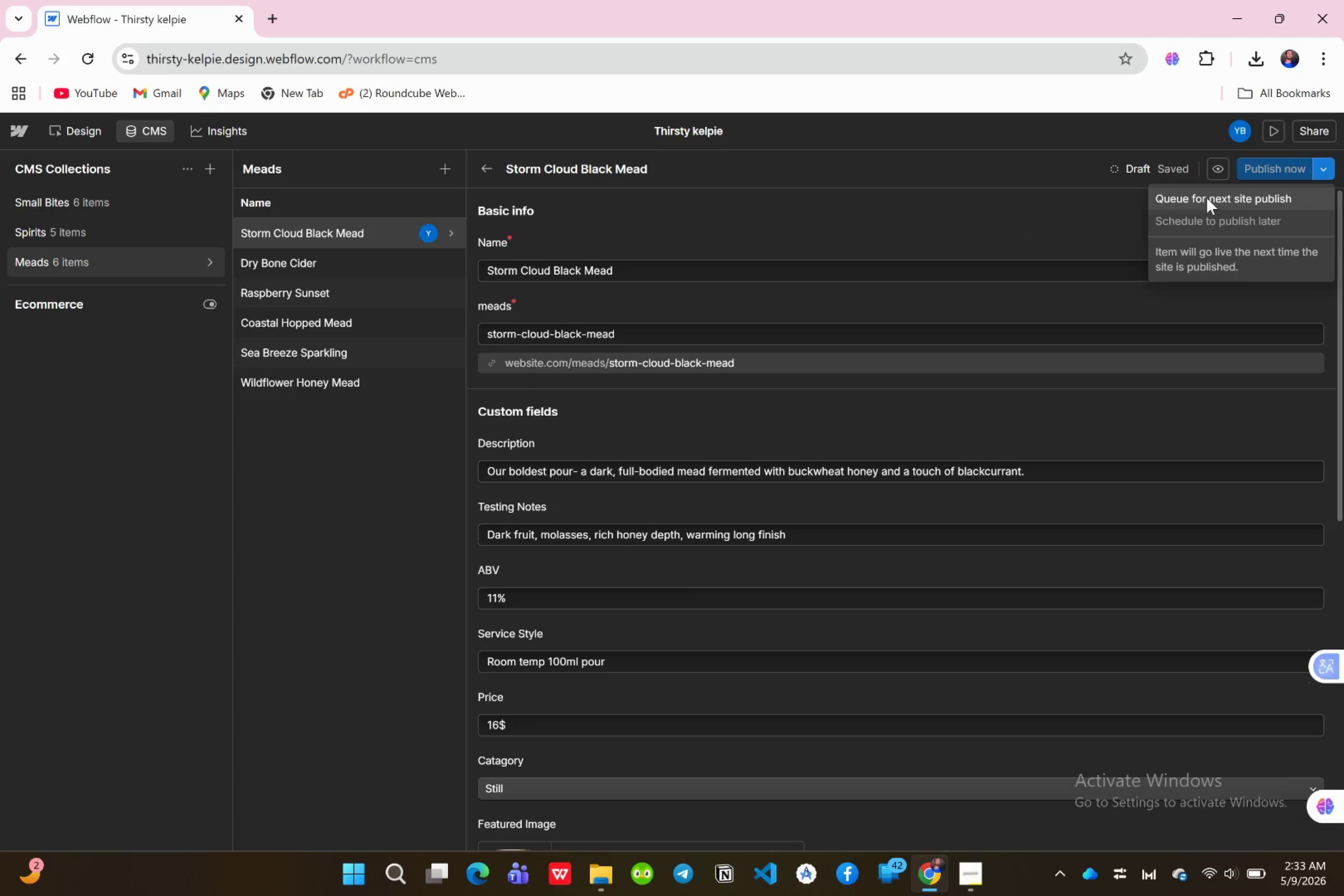 
left_click([1207, 198])
 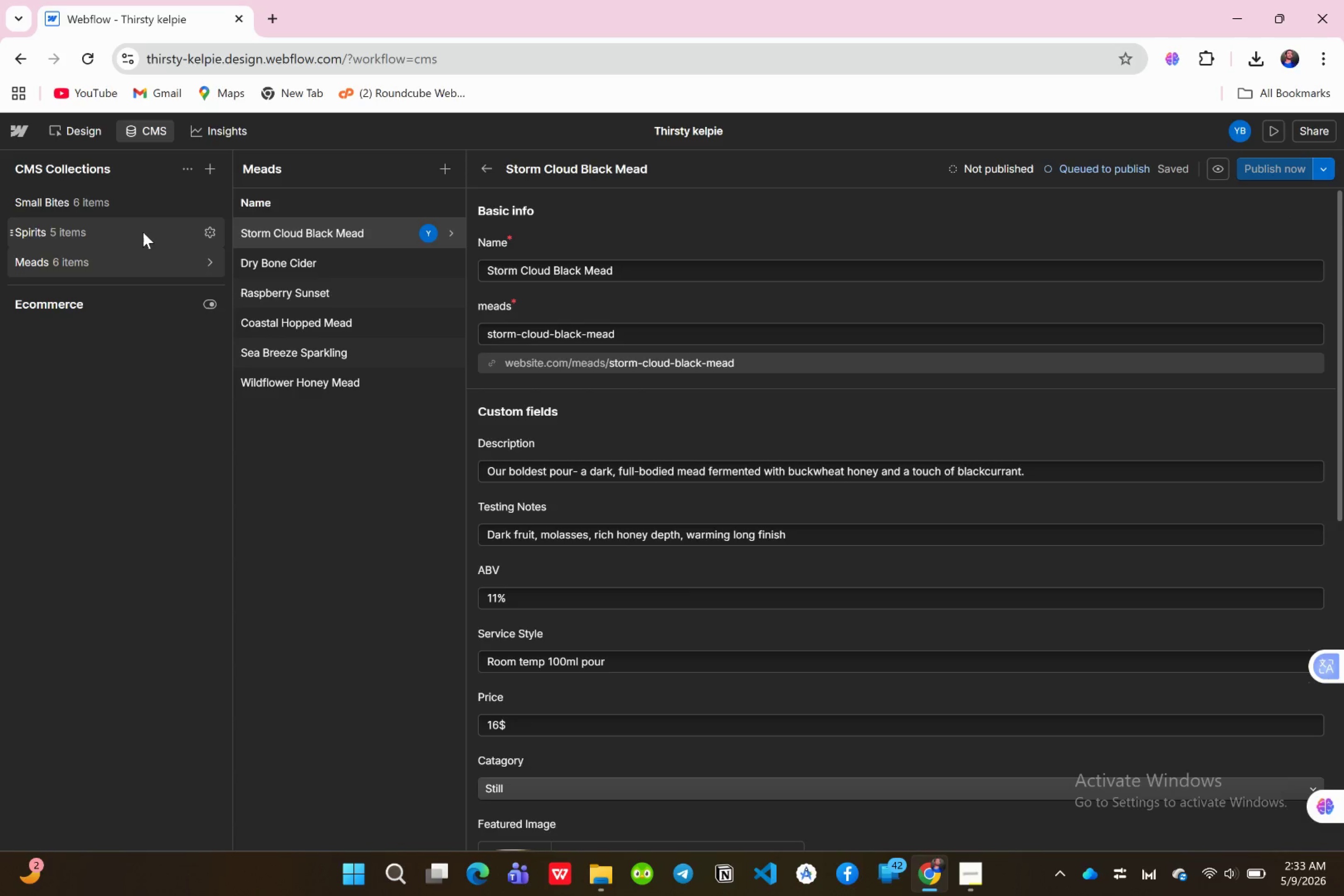 
wait(12.56)
 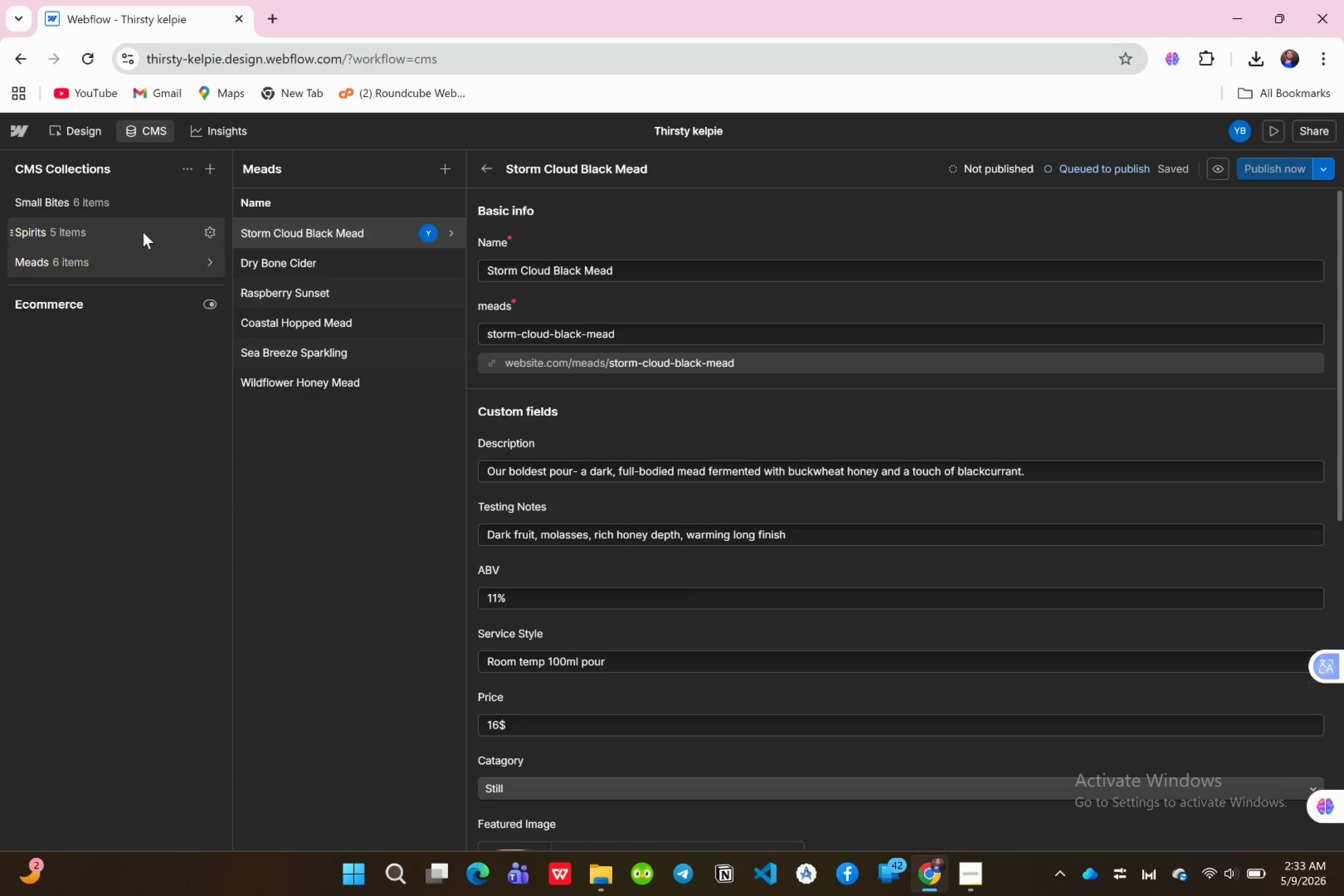 
double_click([63, 220])
 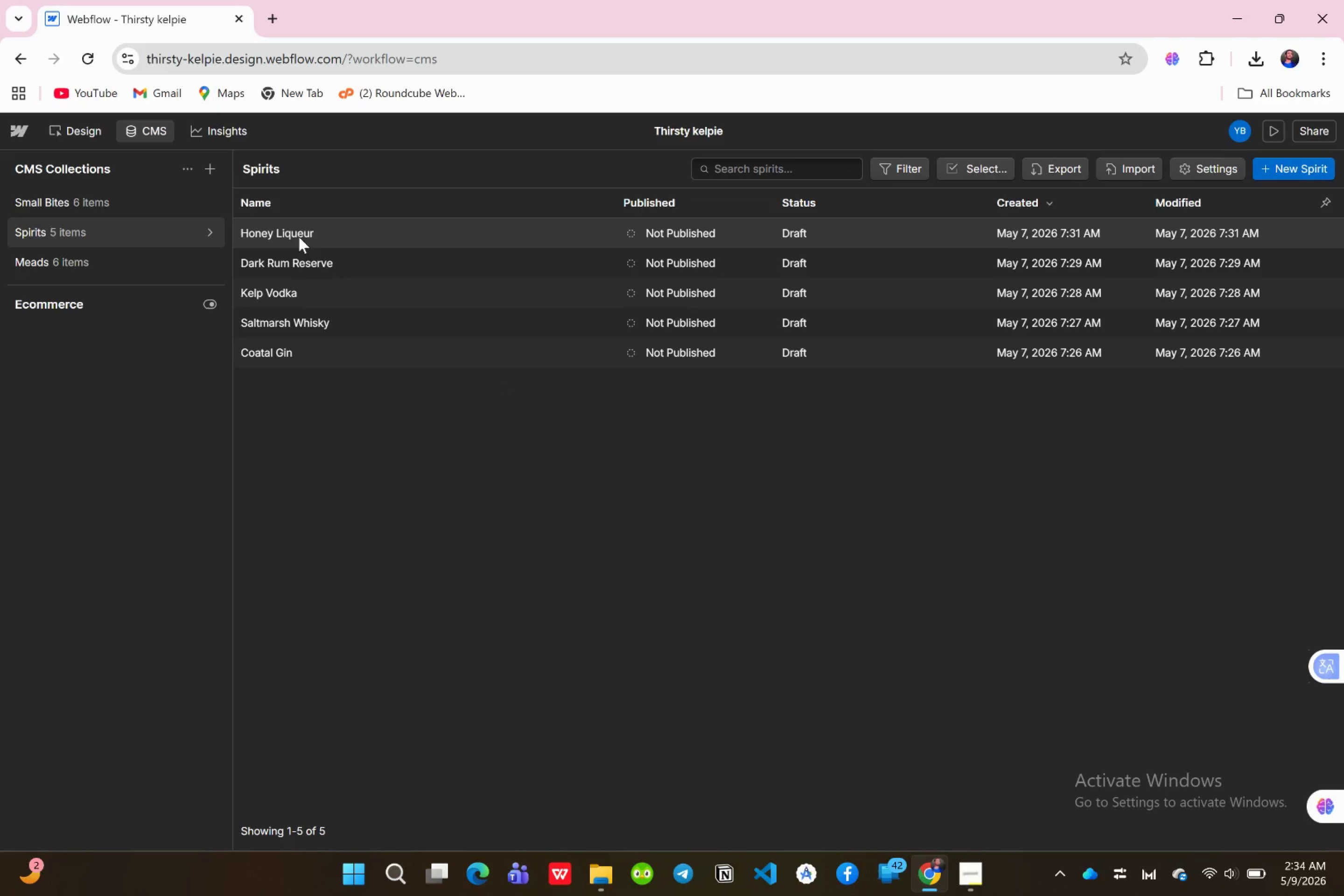 
wait(43.39)
 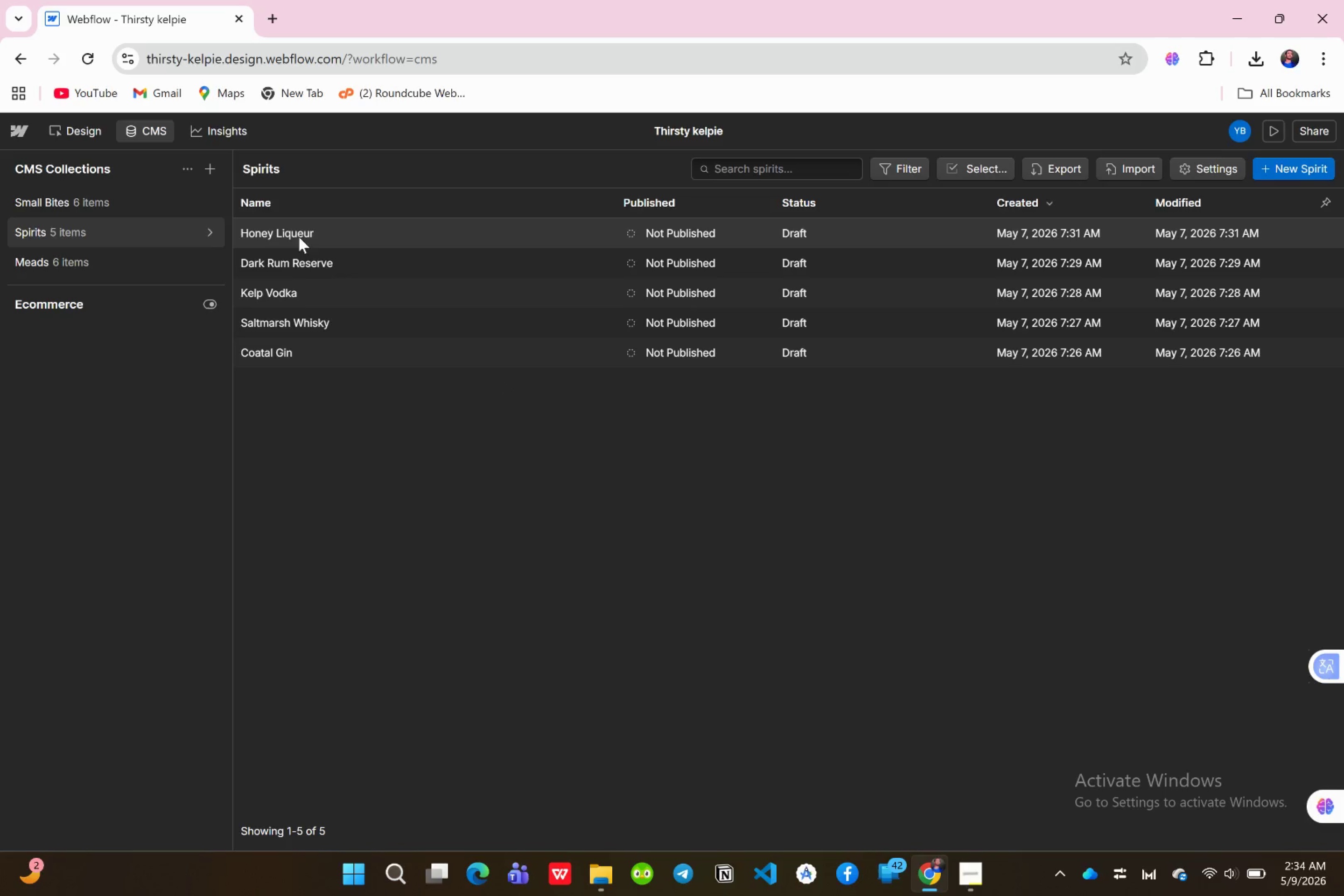 
double_click([303, 355])
 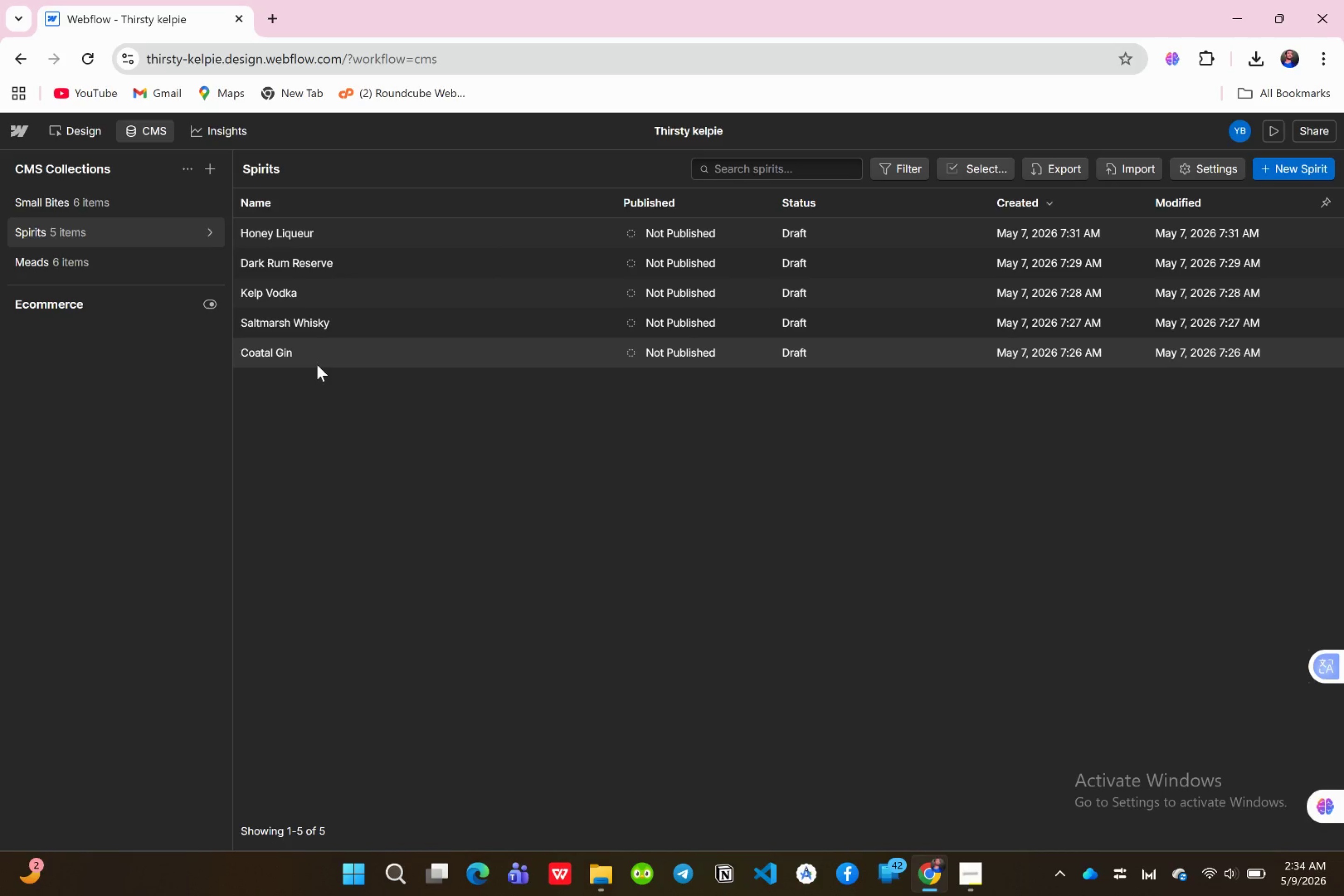 
double_click([317, 364])
 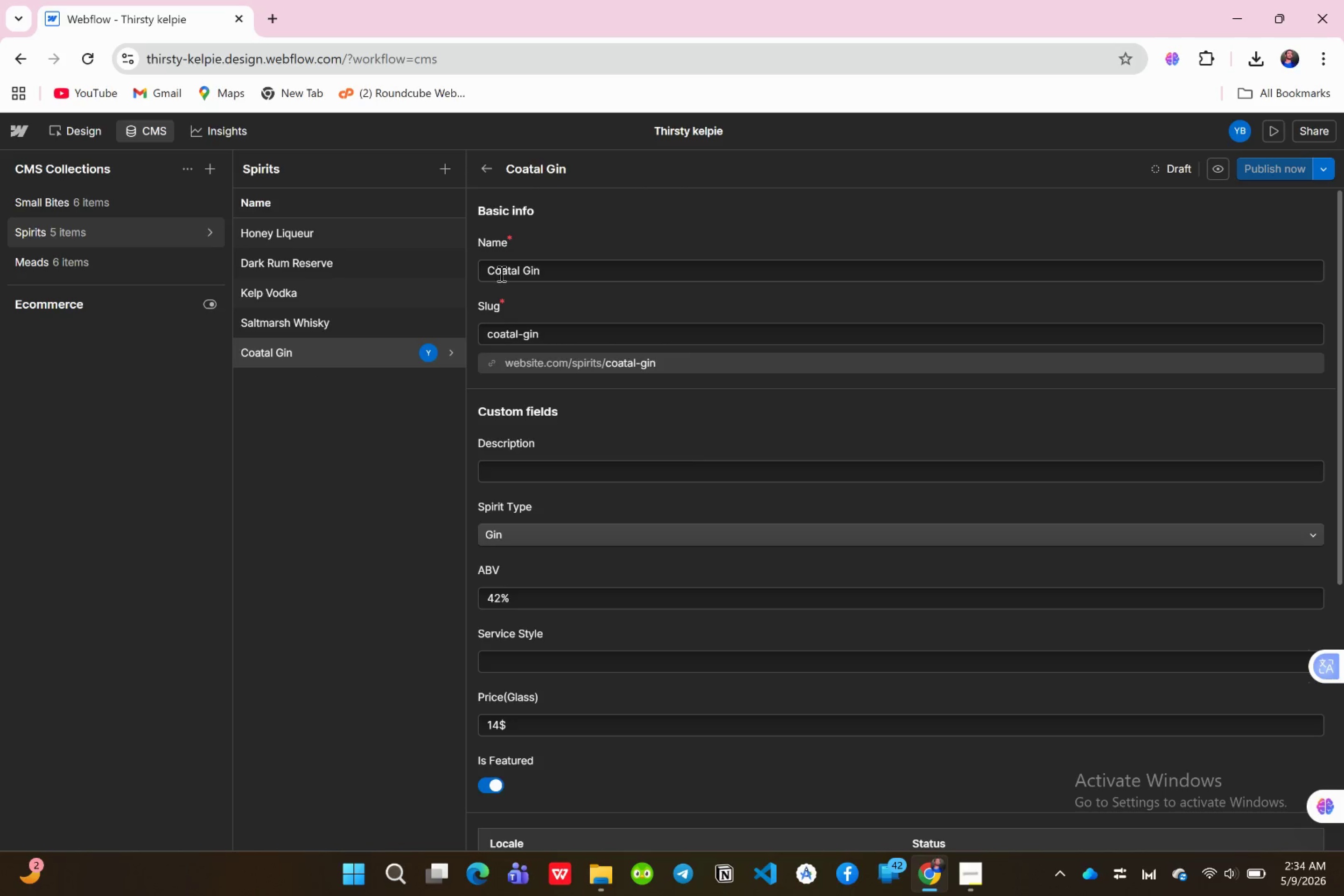 
left_click([508, 269])
 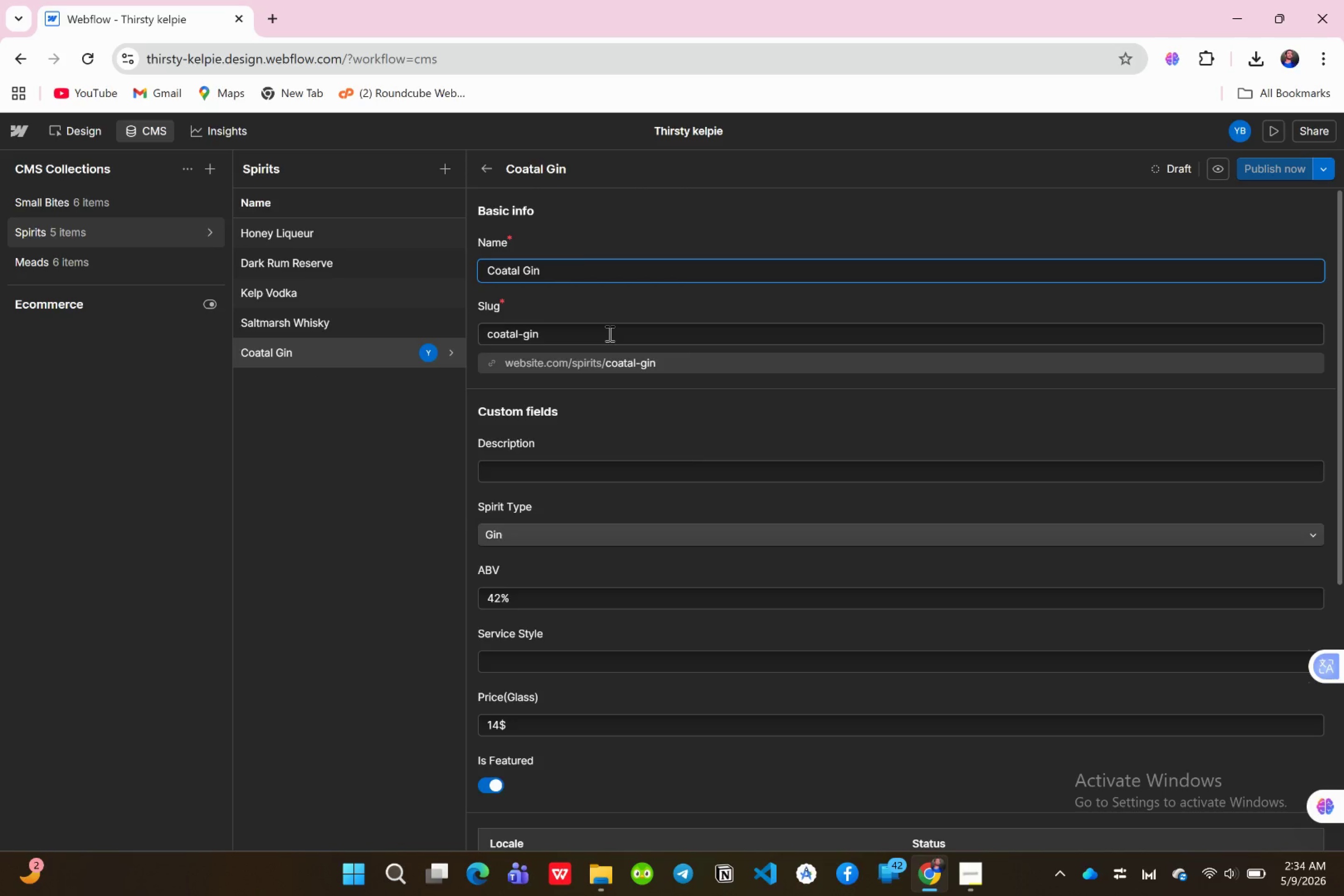 
key(S)
 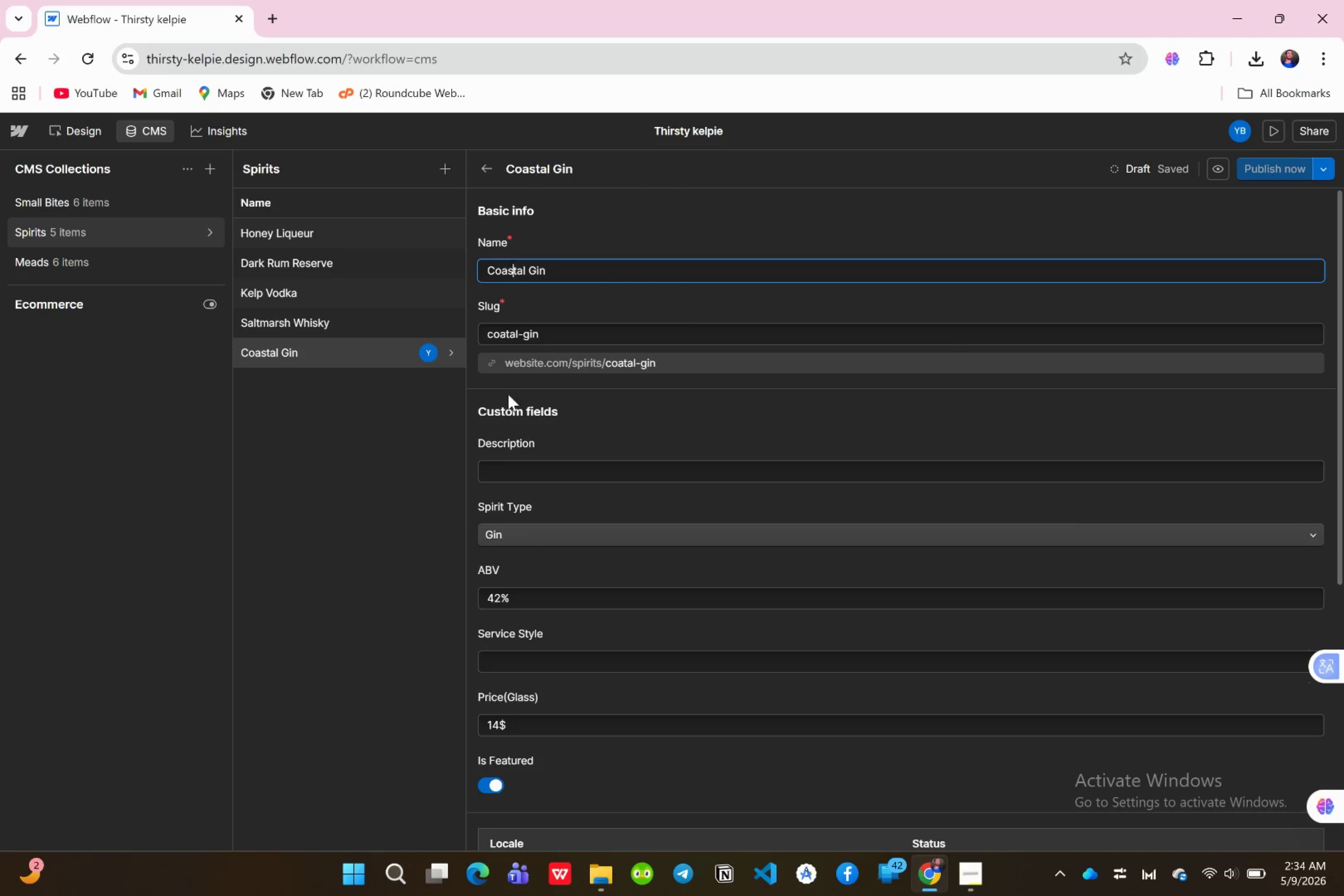 
wait(6.29)
 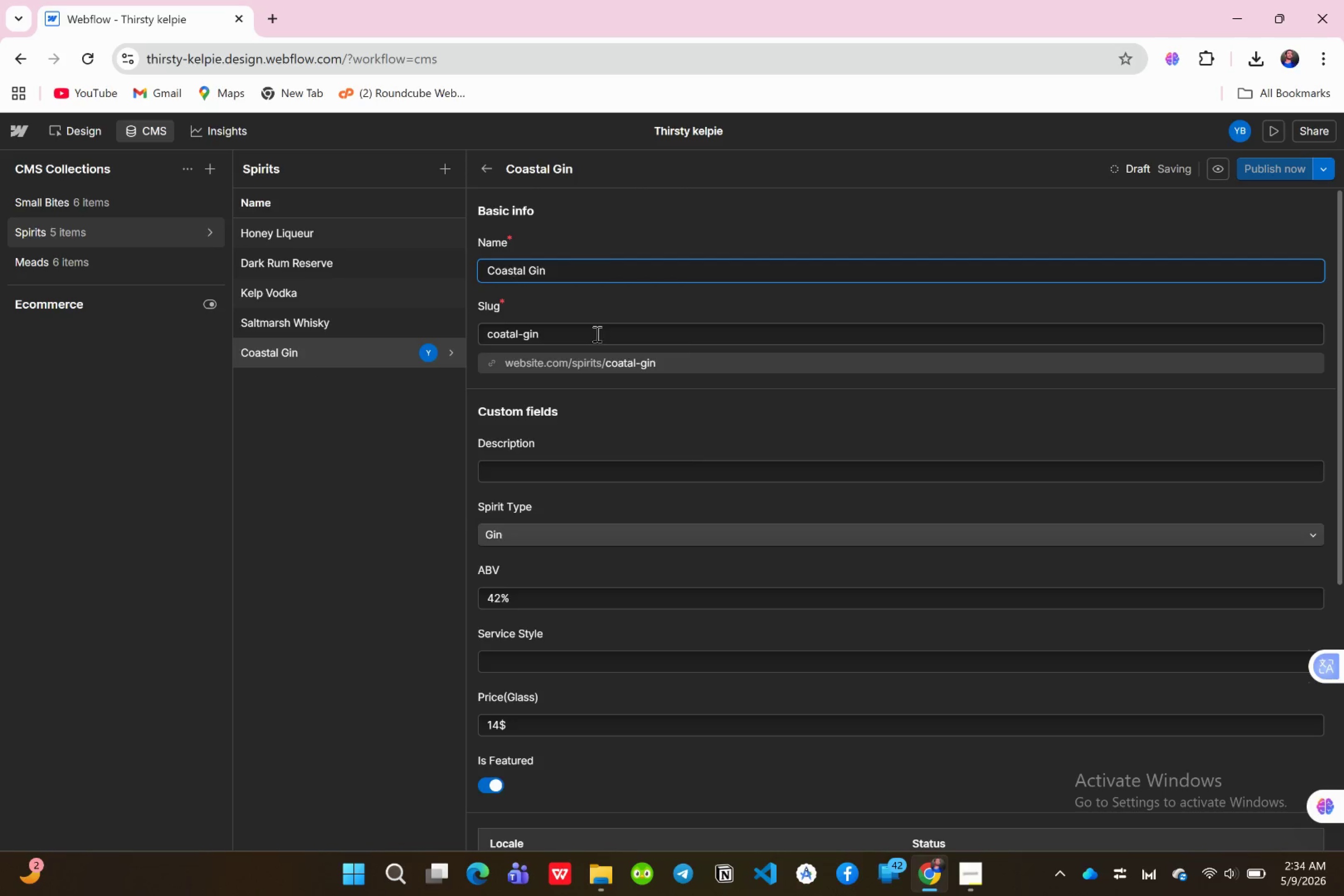 
left_click([505, 330])
 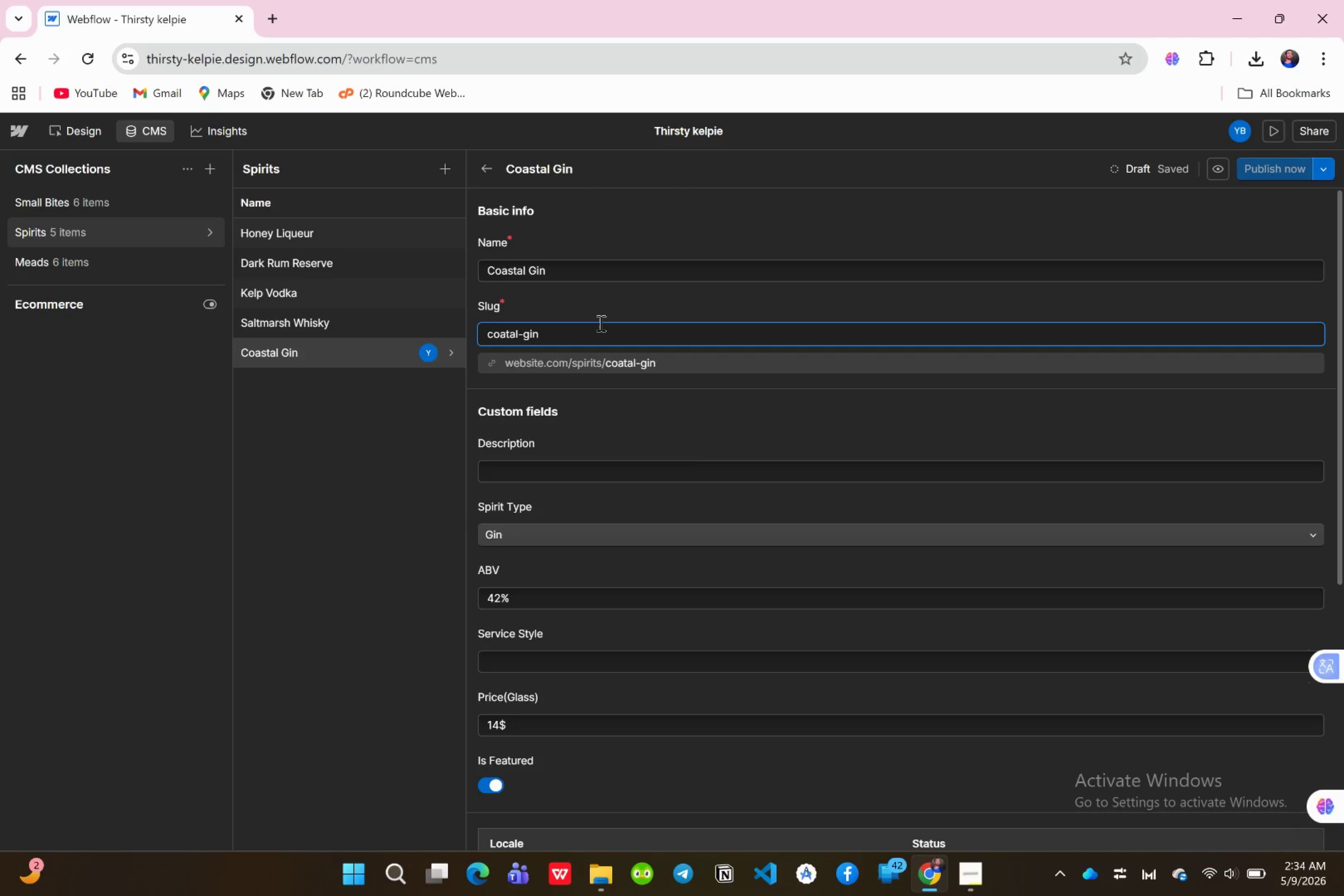 
key(S)
 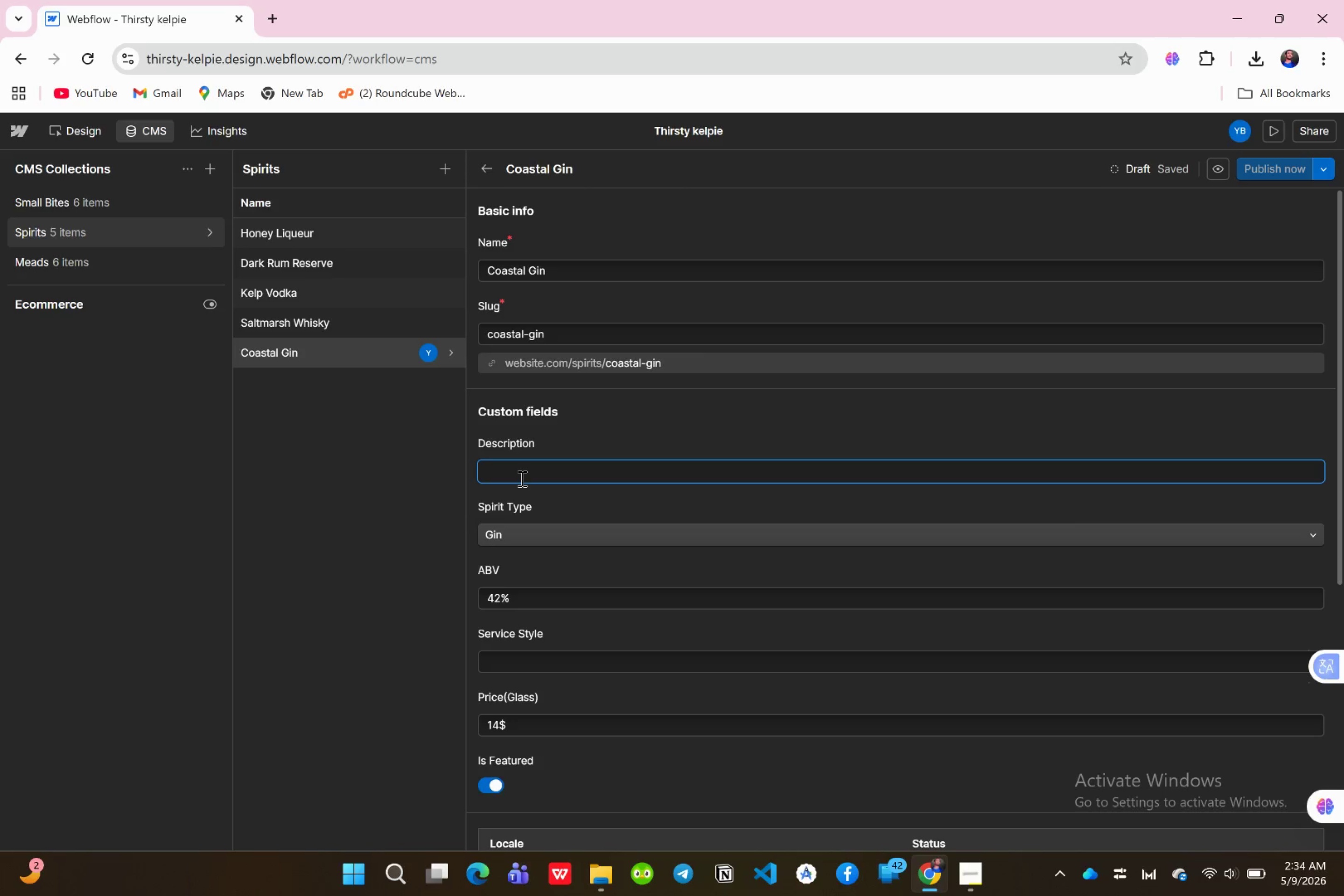 
wait(5.63)
 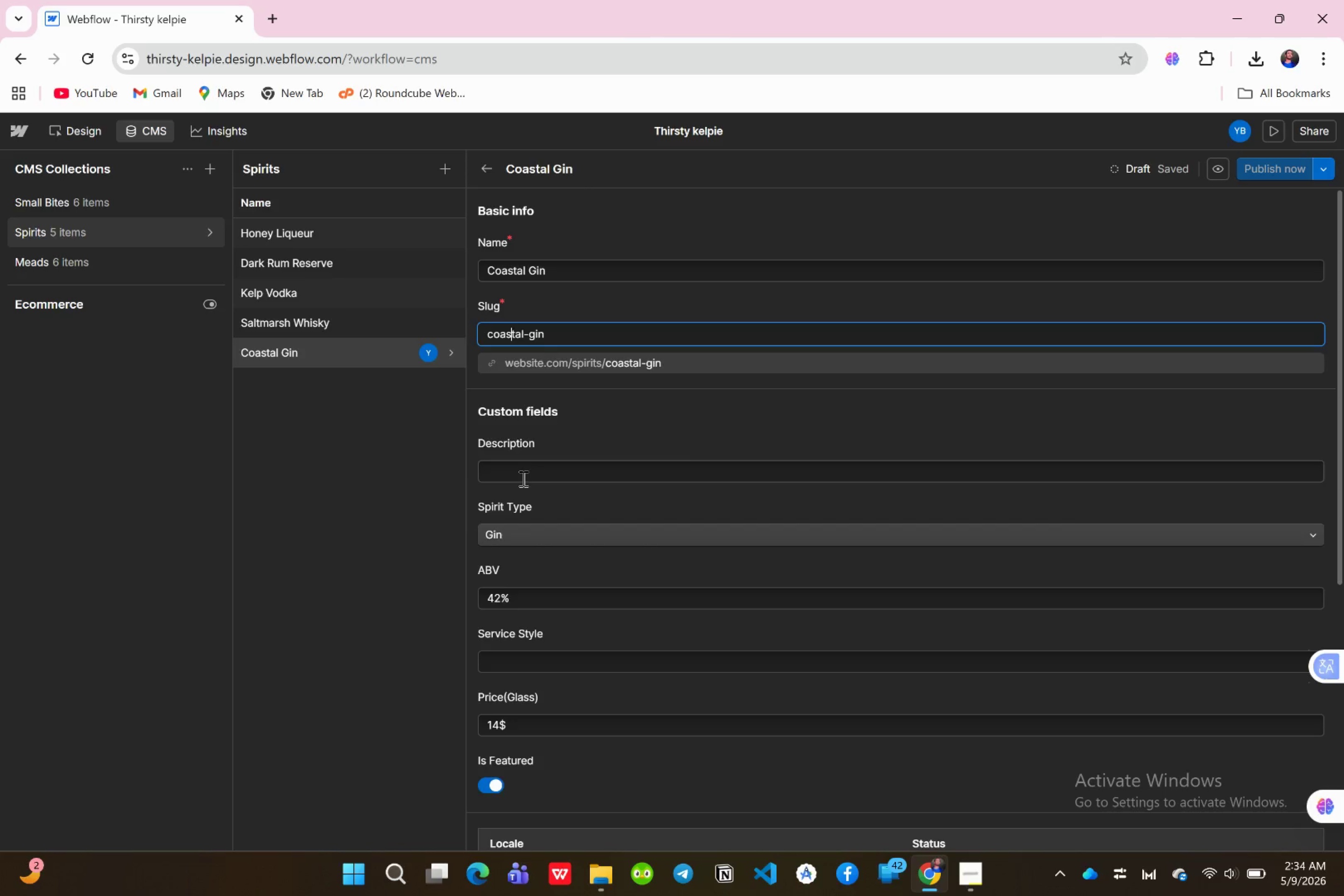 
left_click([521, 478])
 